 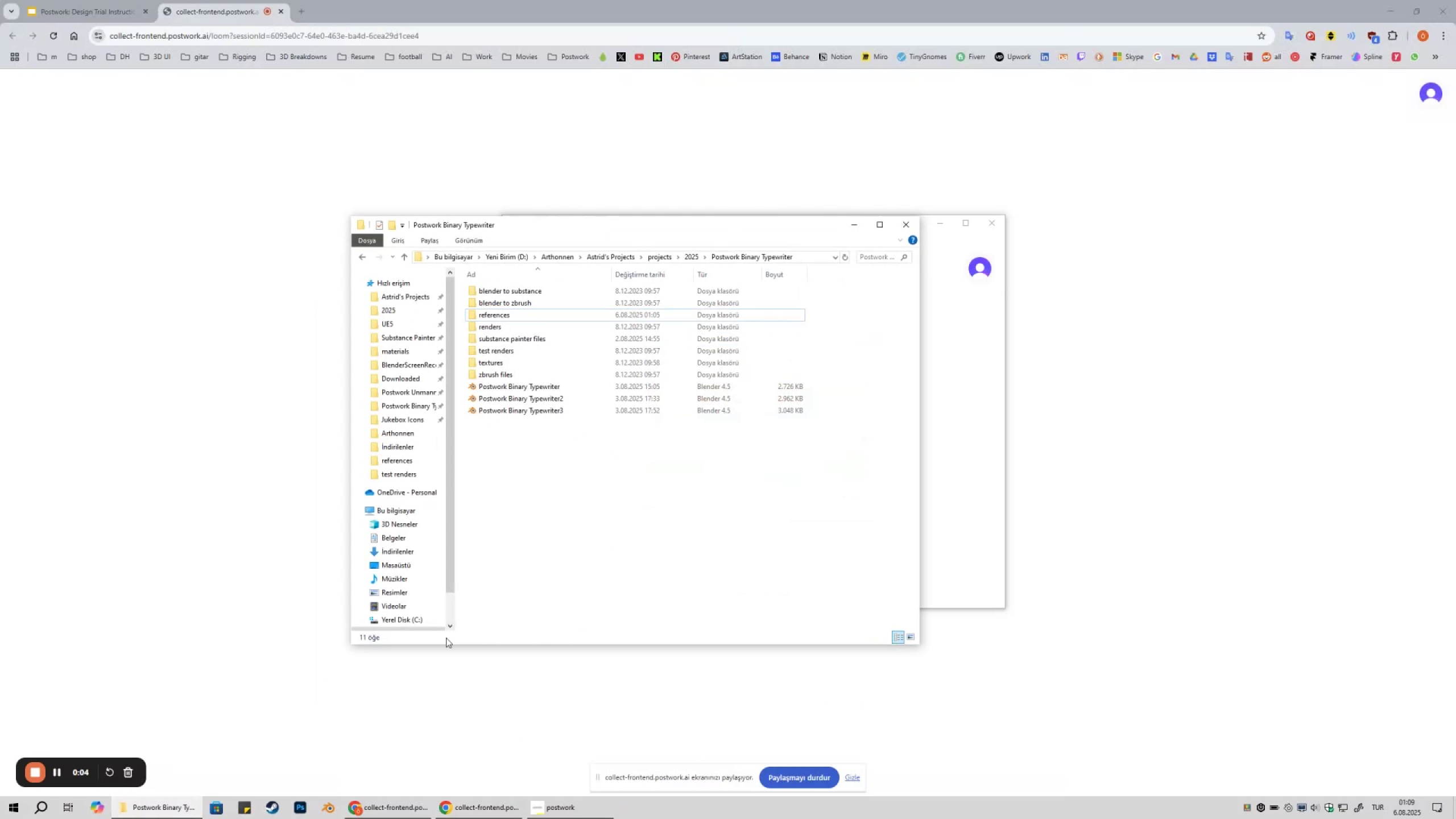 
left_click([540, 475])
 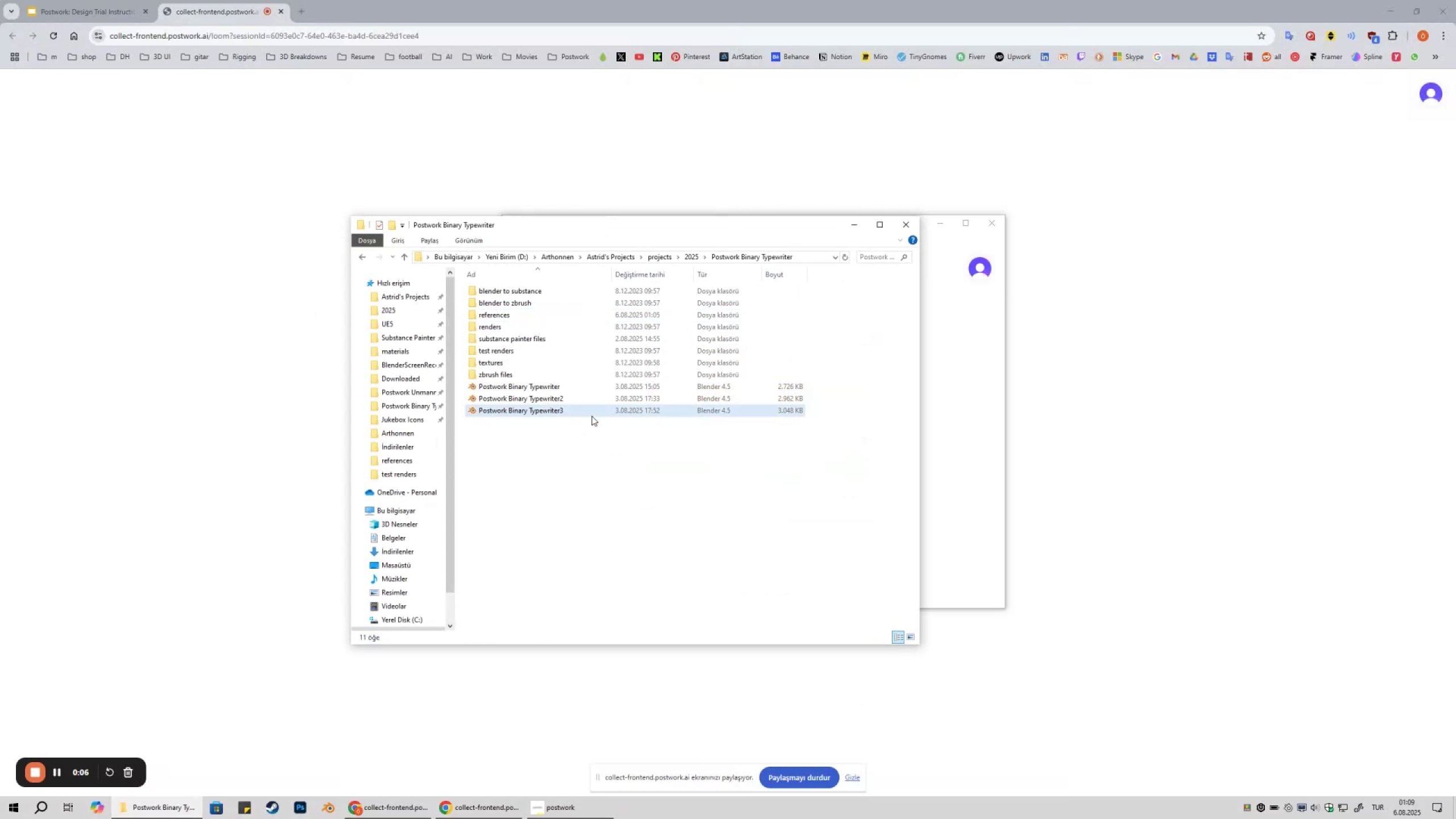 
double_click([592, 416])
 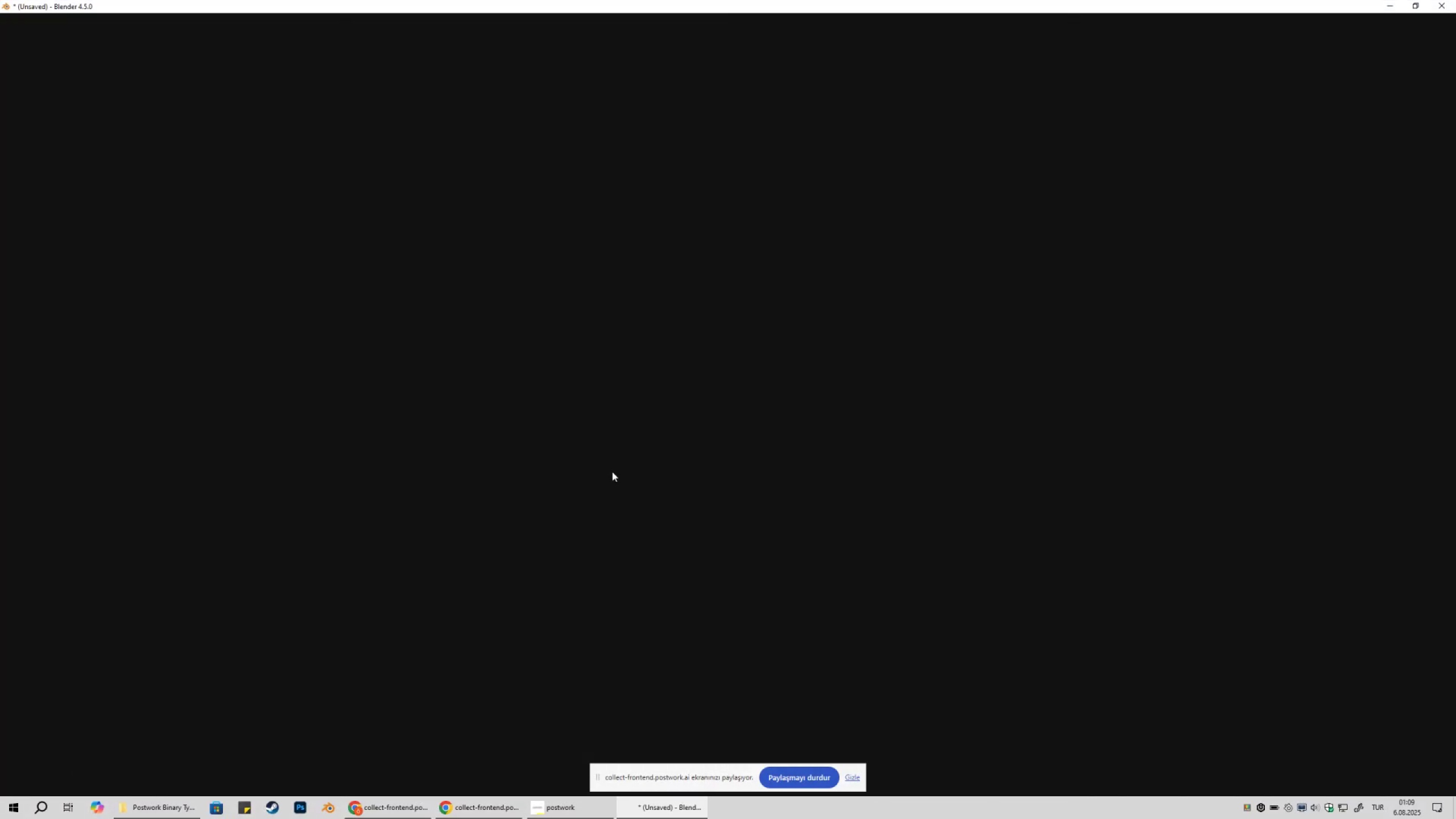 
wait(8.08)
 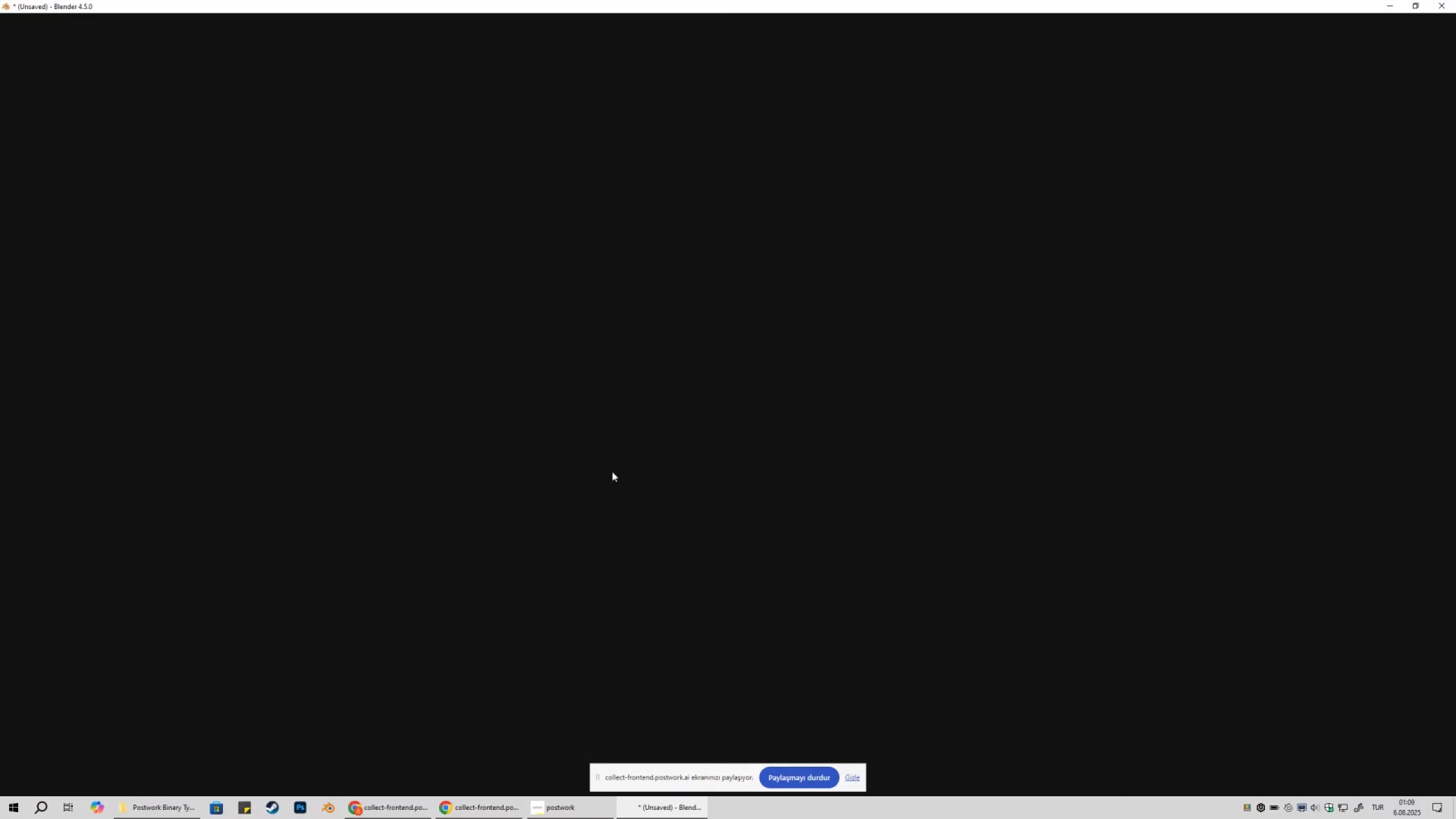 
left_click([629, 736])
 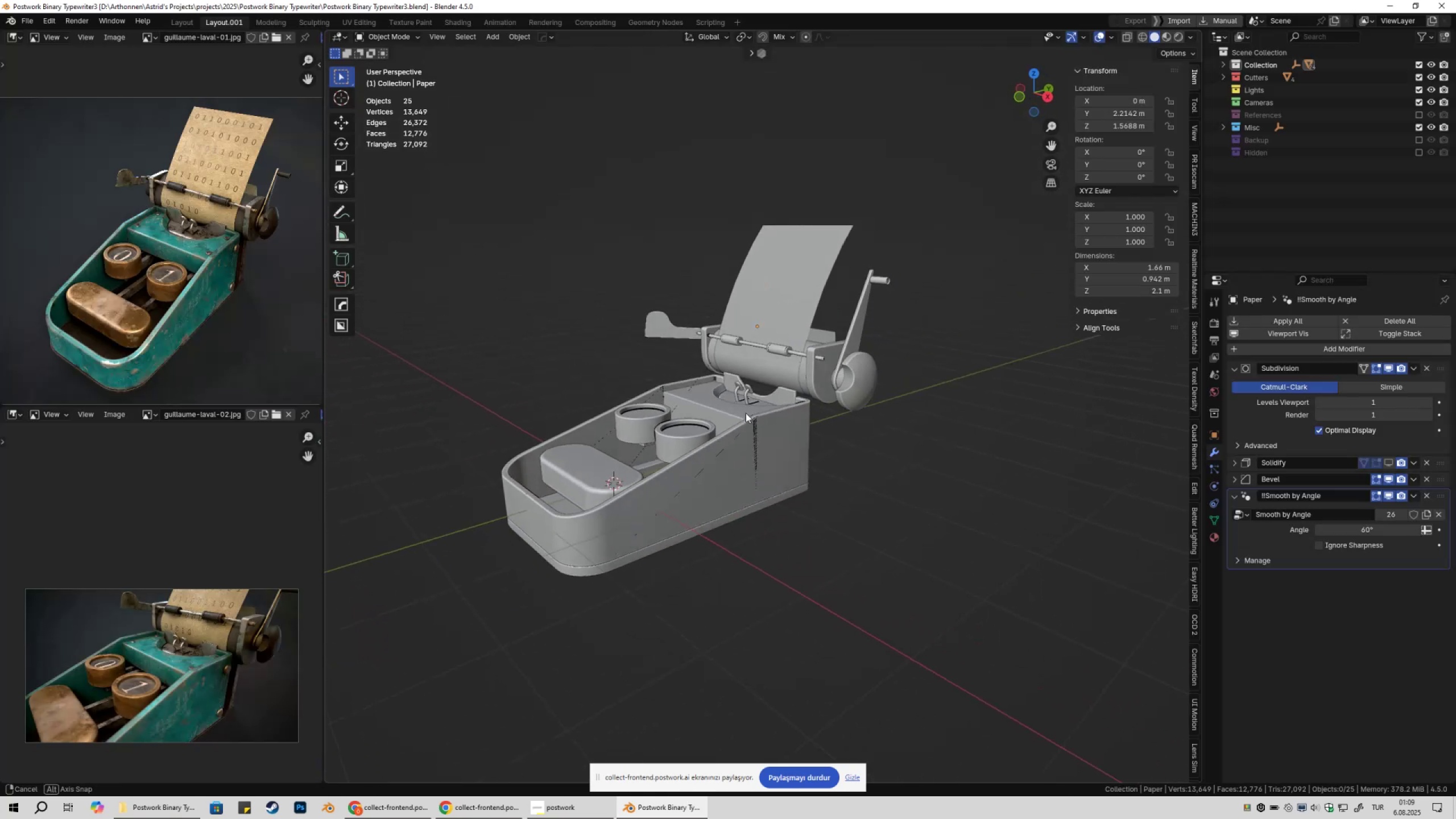 
hold_key(key=ShiftLeft, duration=0.33)
 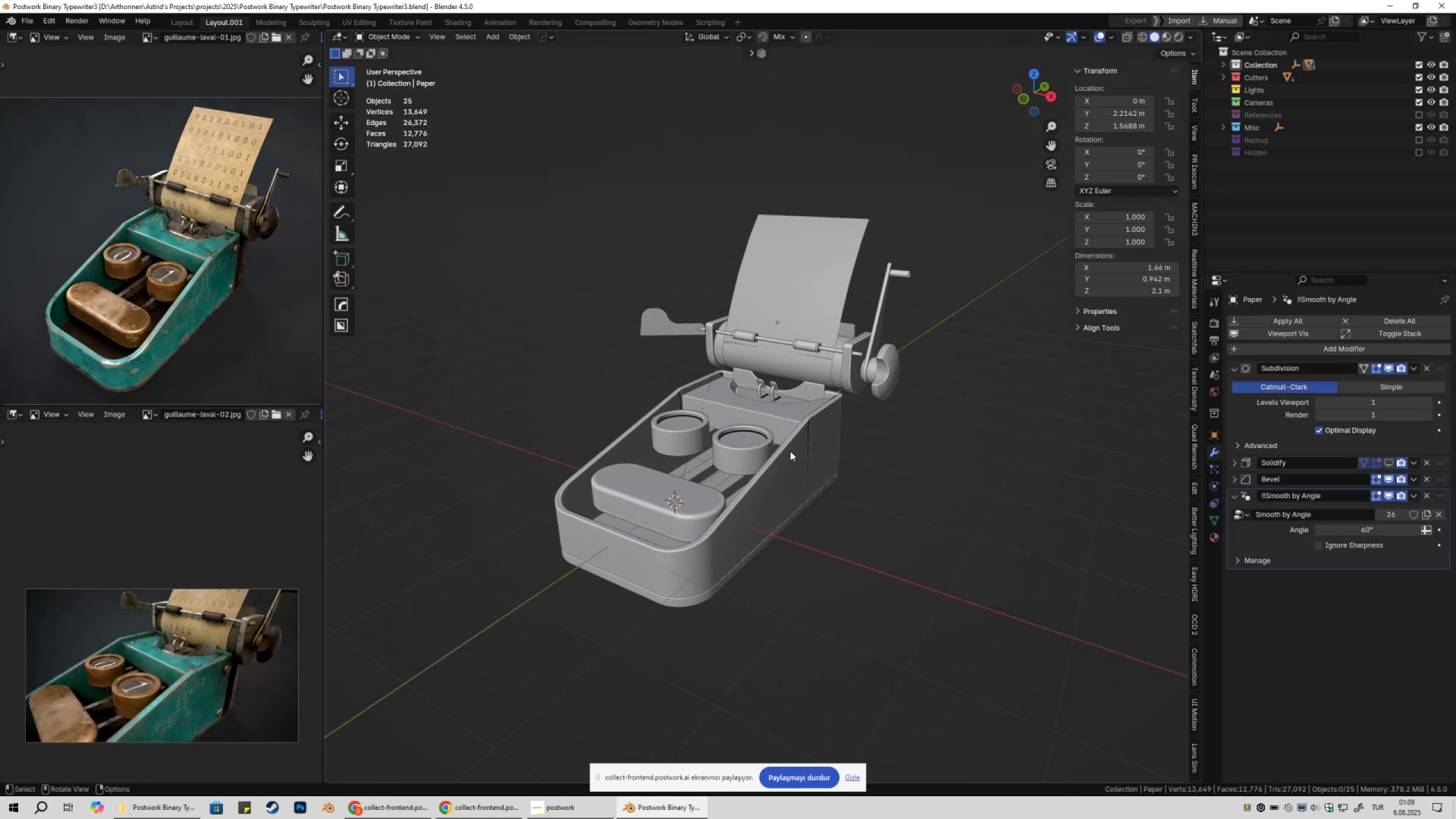 
left_click([801, 460])
 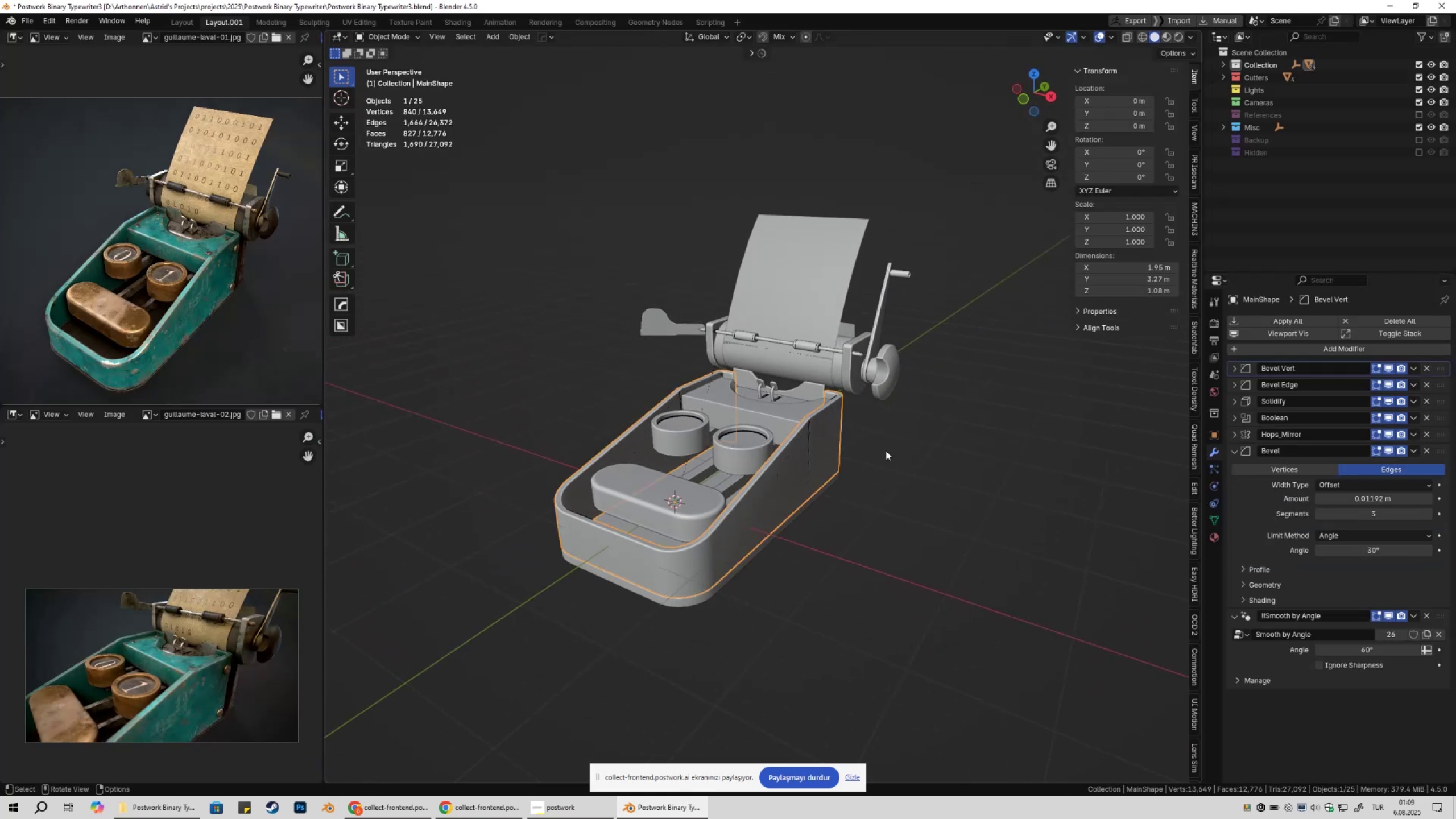 
hold_key(key=ShiftLeft, duration=0.36)
 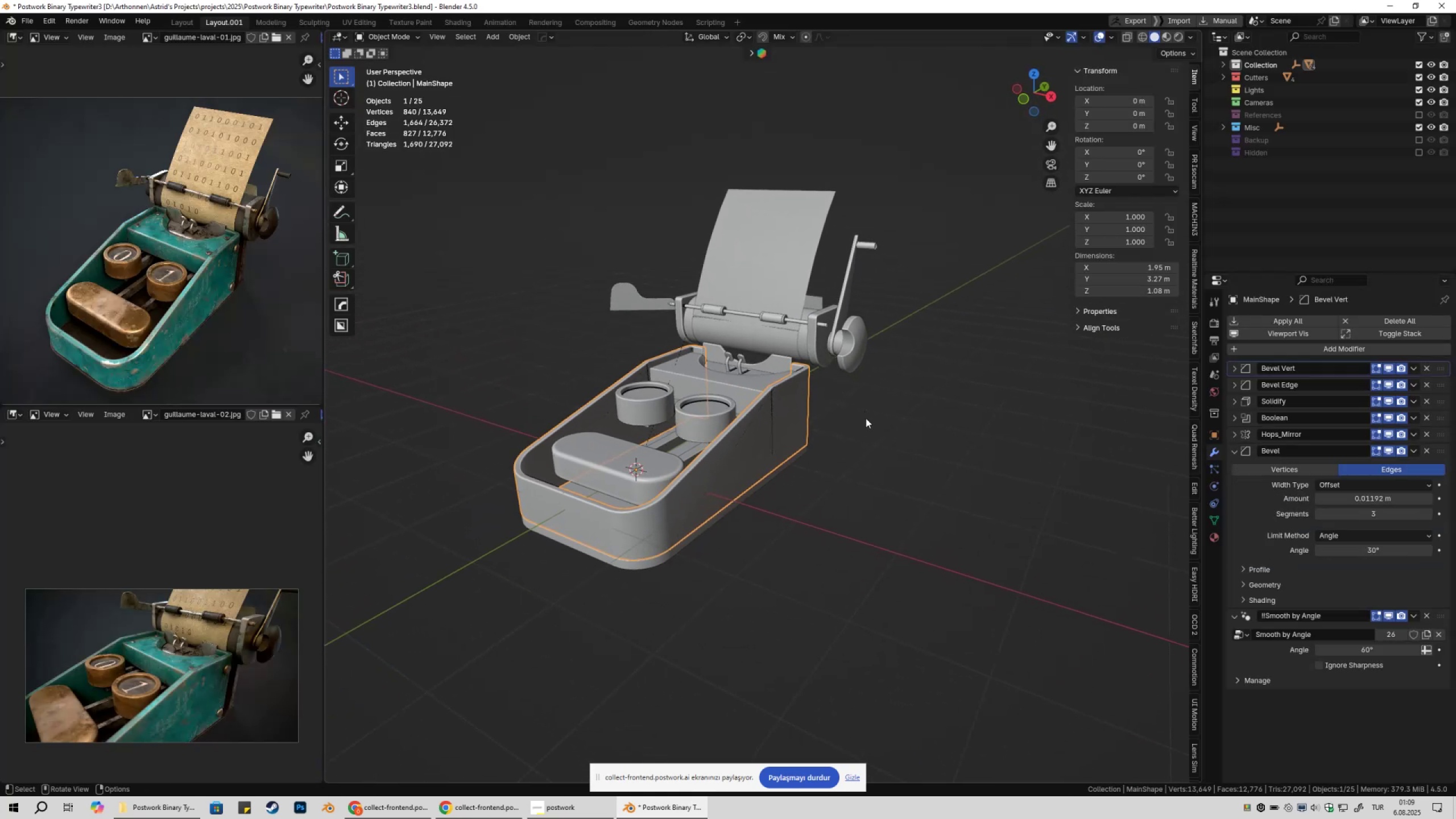 
scroll: coordinate [868, 431], scroll_direction: up, amount: 4.0
 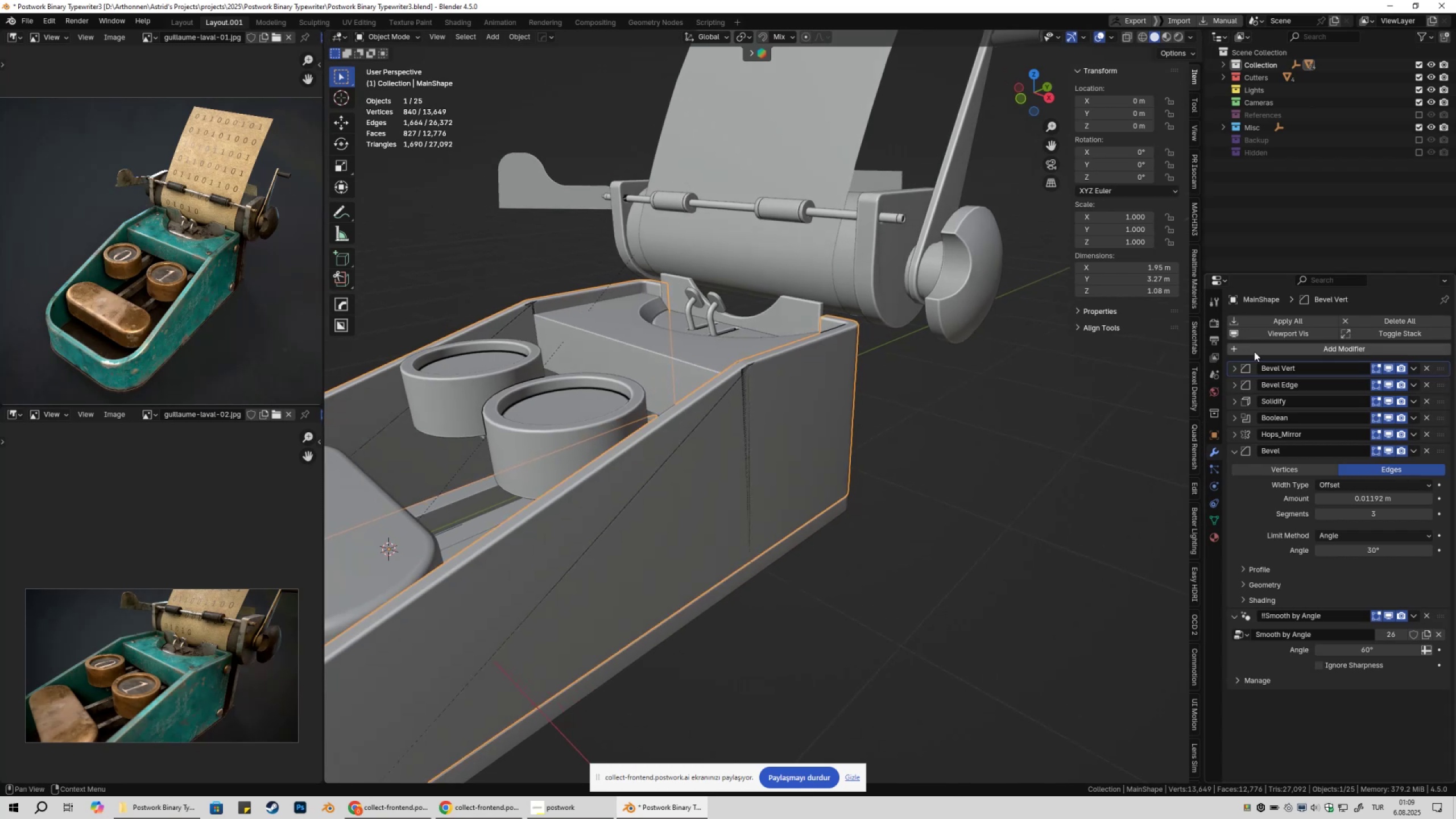 
type(dec)
 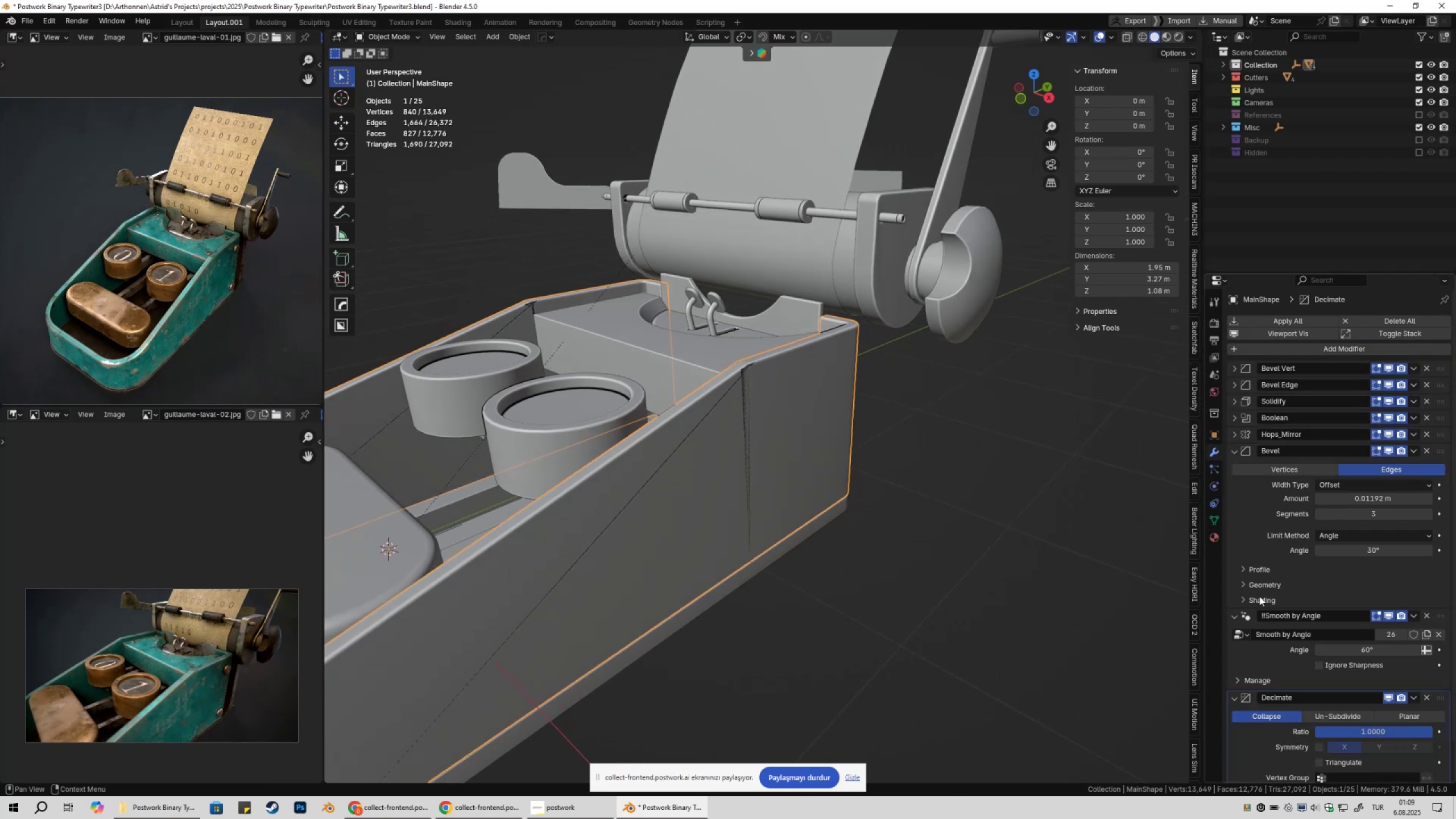 
left_click([1231, 456])
 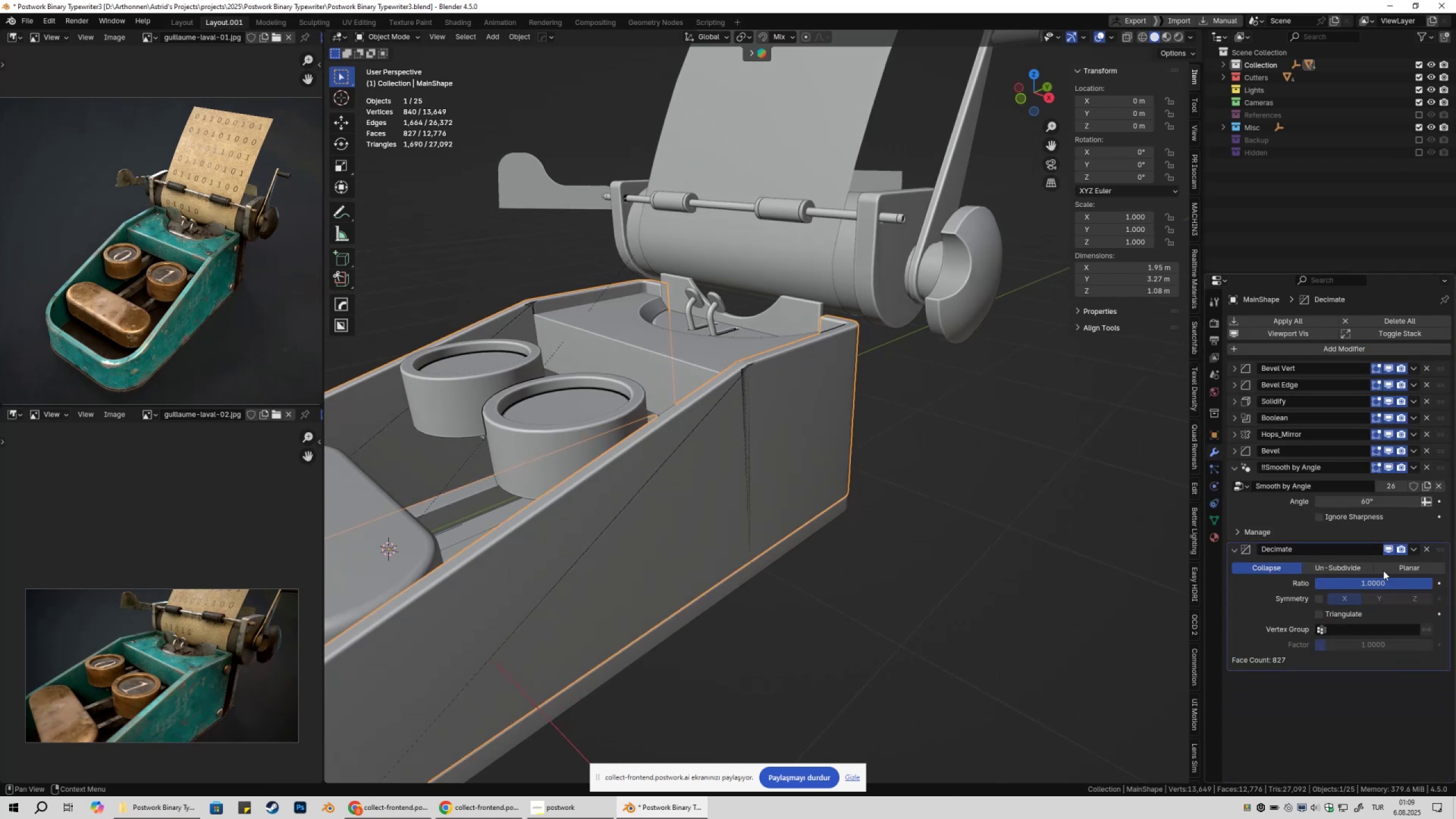 
left_click([1401, 570])
 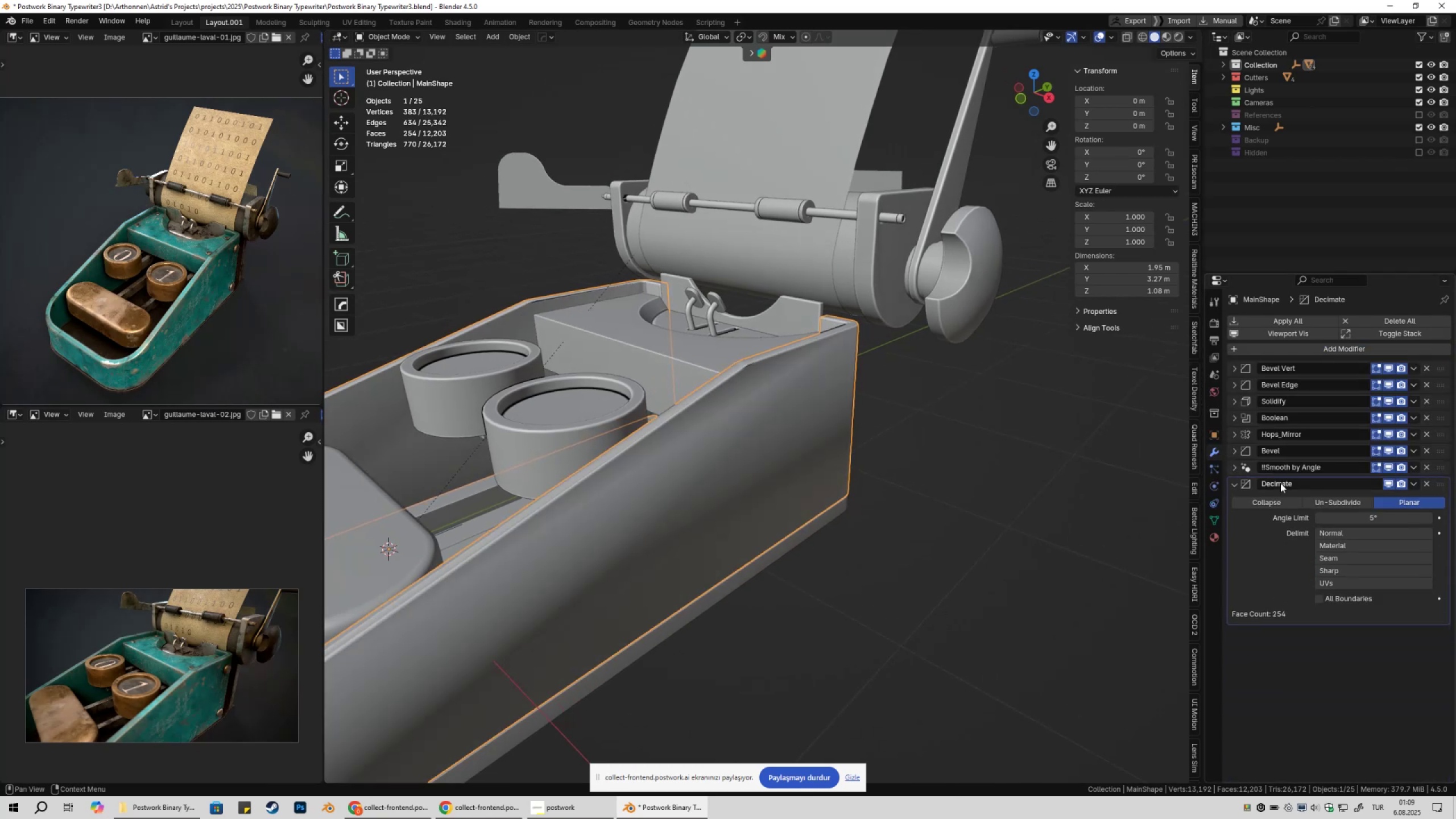 
left_click_drag(start_coordinate=[1441, 487], to_coordinate=[1440, 379])
 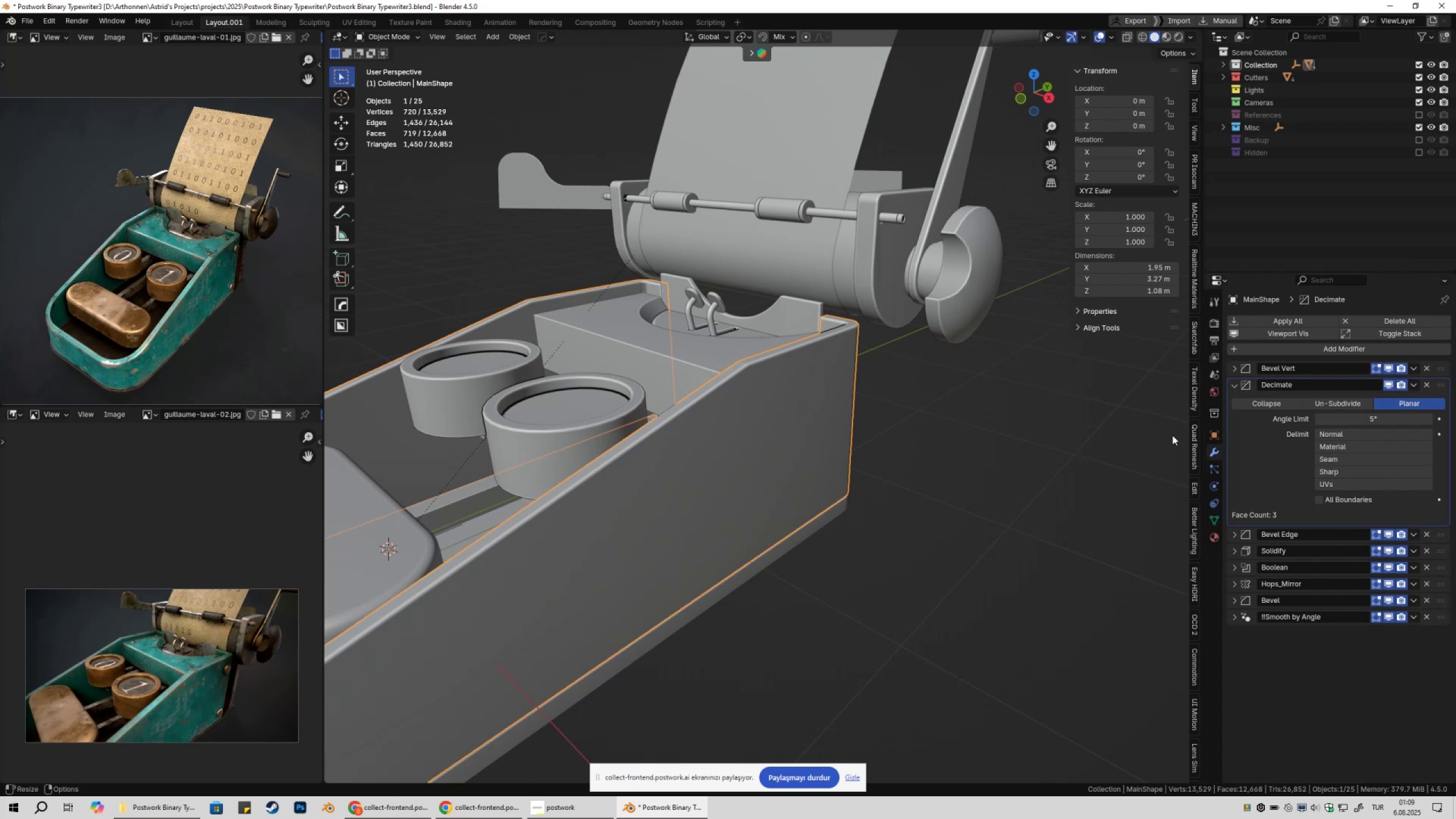 
 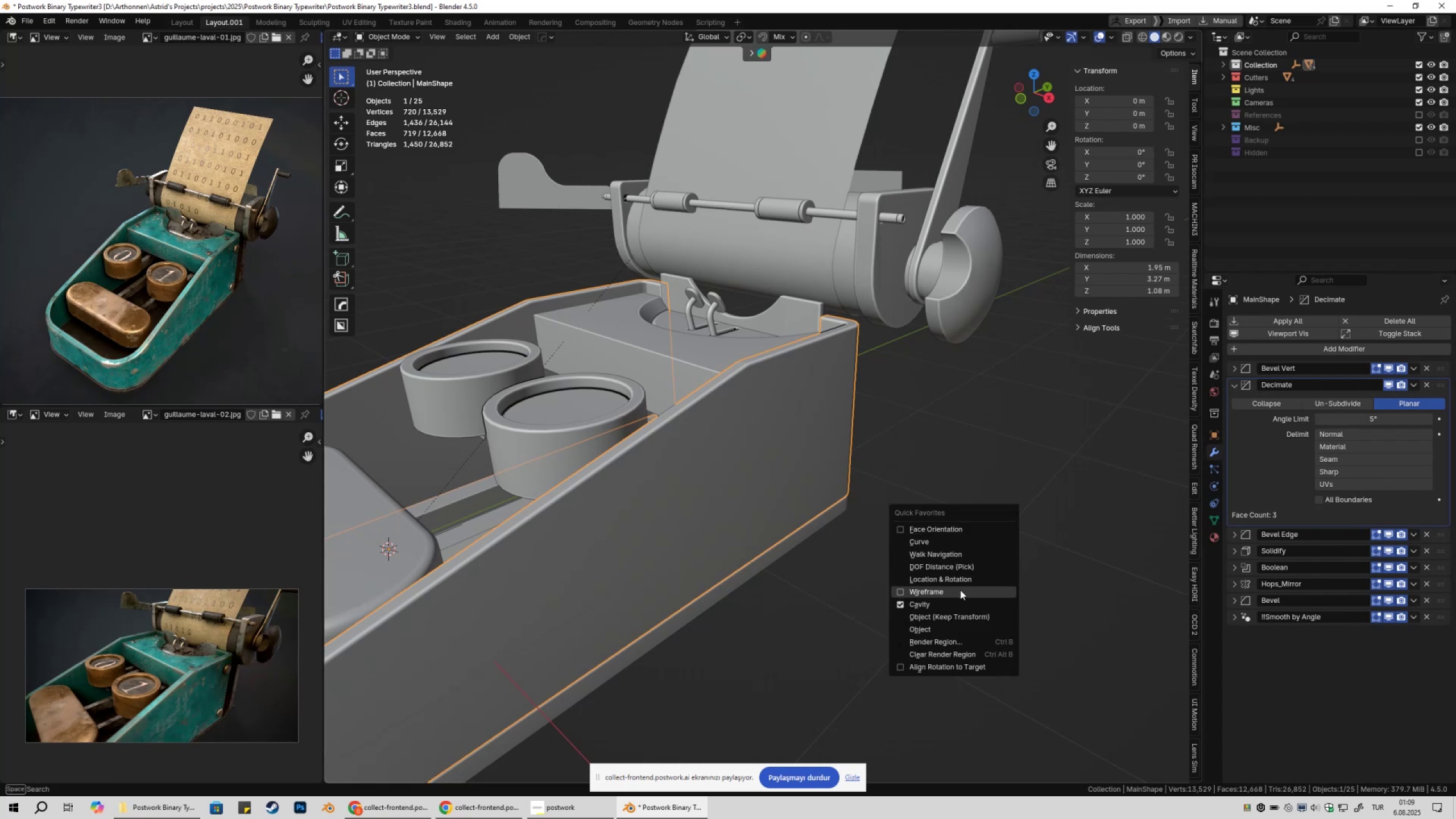 
left_click([960, 590])
 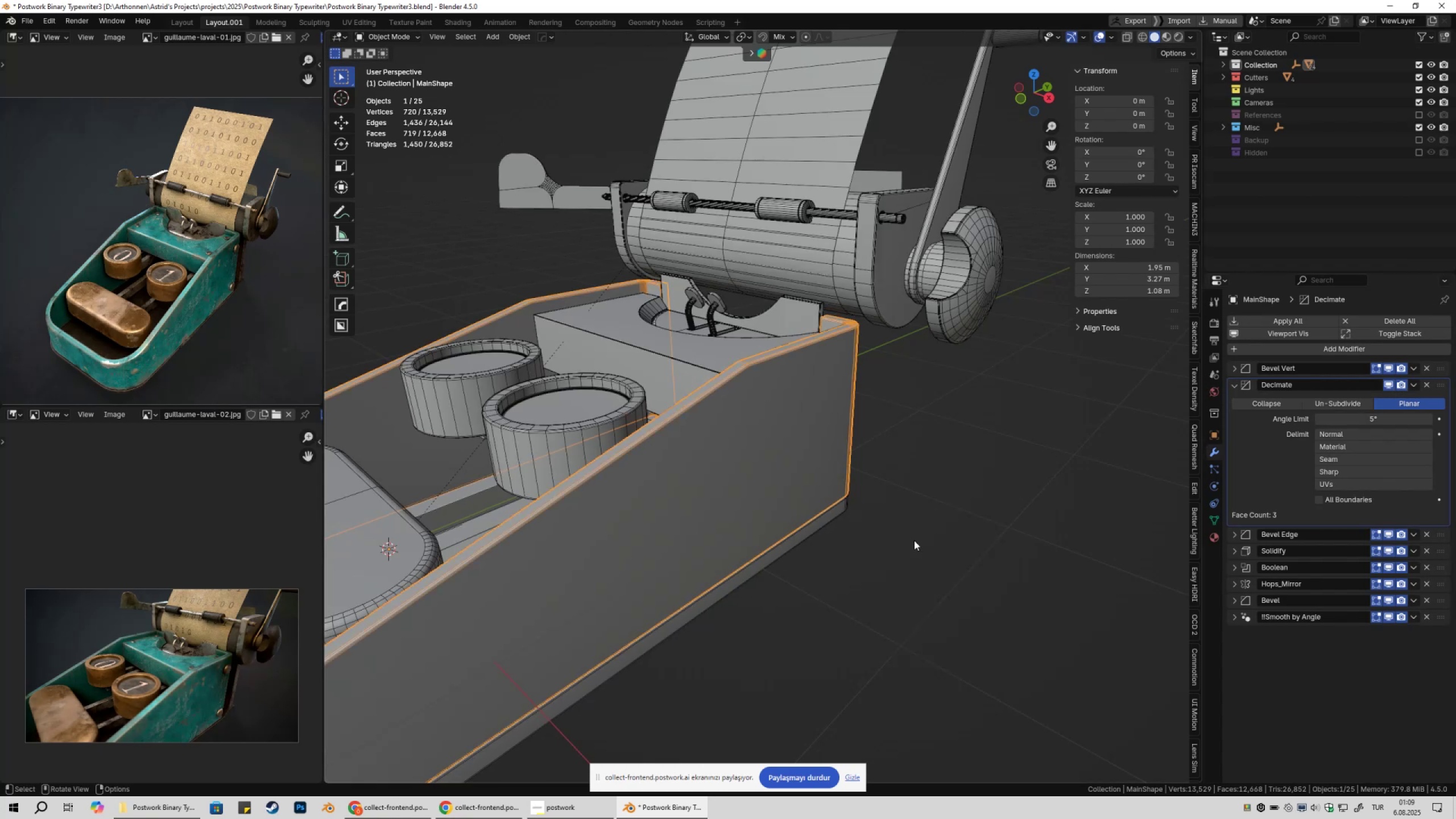 
scroll: coordinate [914, 540], scroll_direction: up, amount: 3.0
 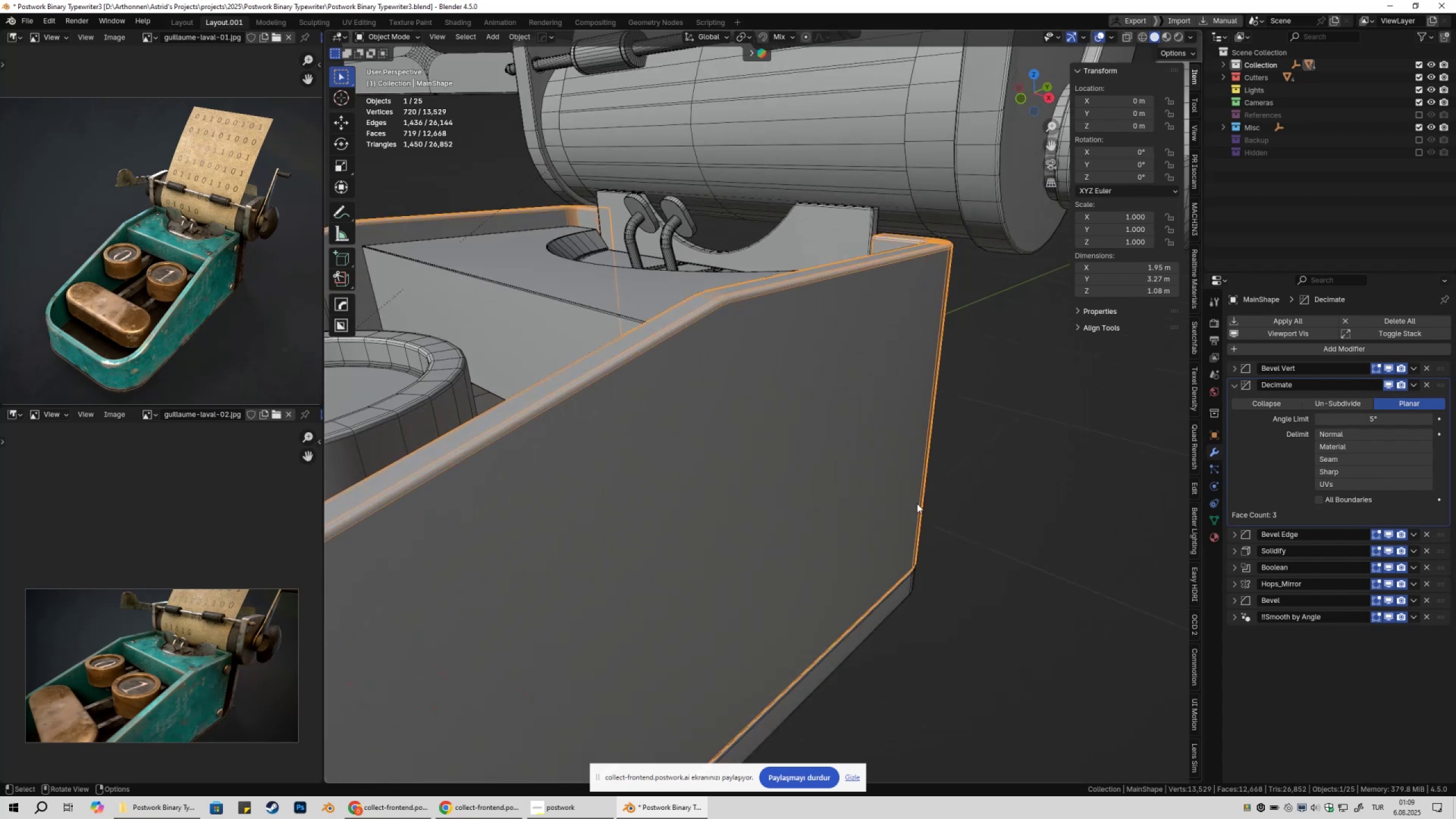 
key(Shift+ShiftLeft)
 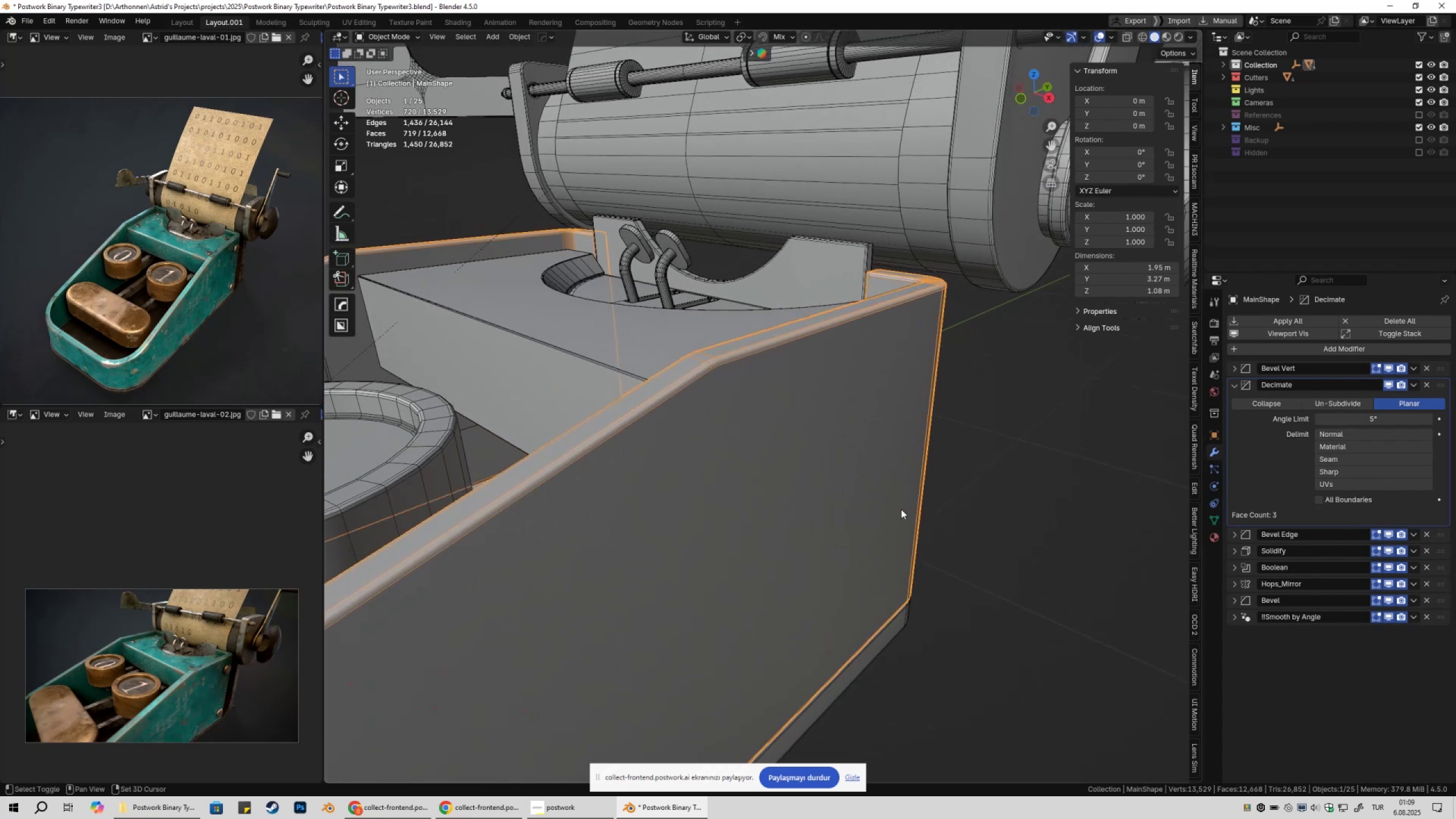 
scroll: coordinate [901, 509], scroll_direction: up, amount: 1.0
 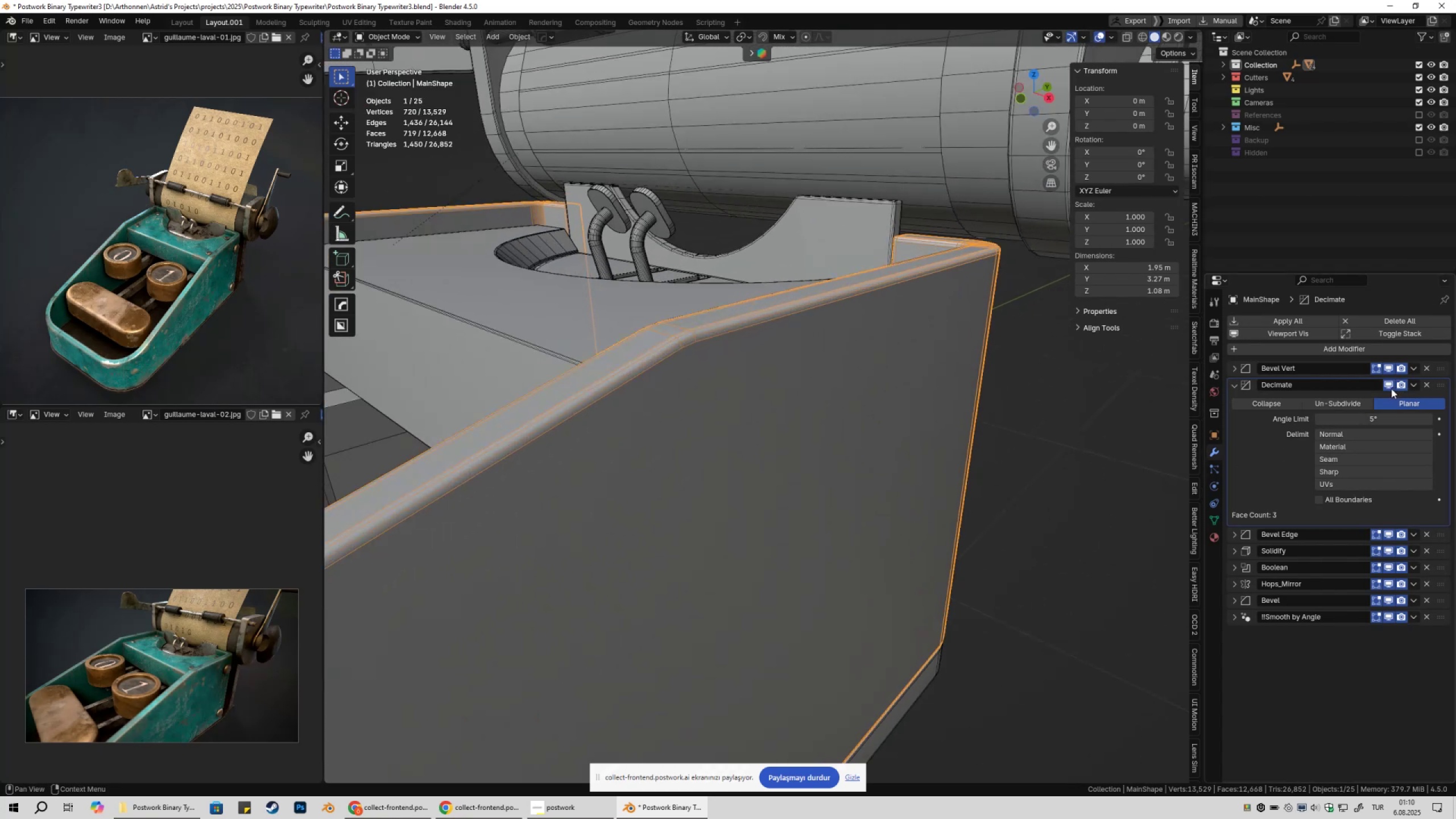 
left_click([1387, 386])
 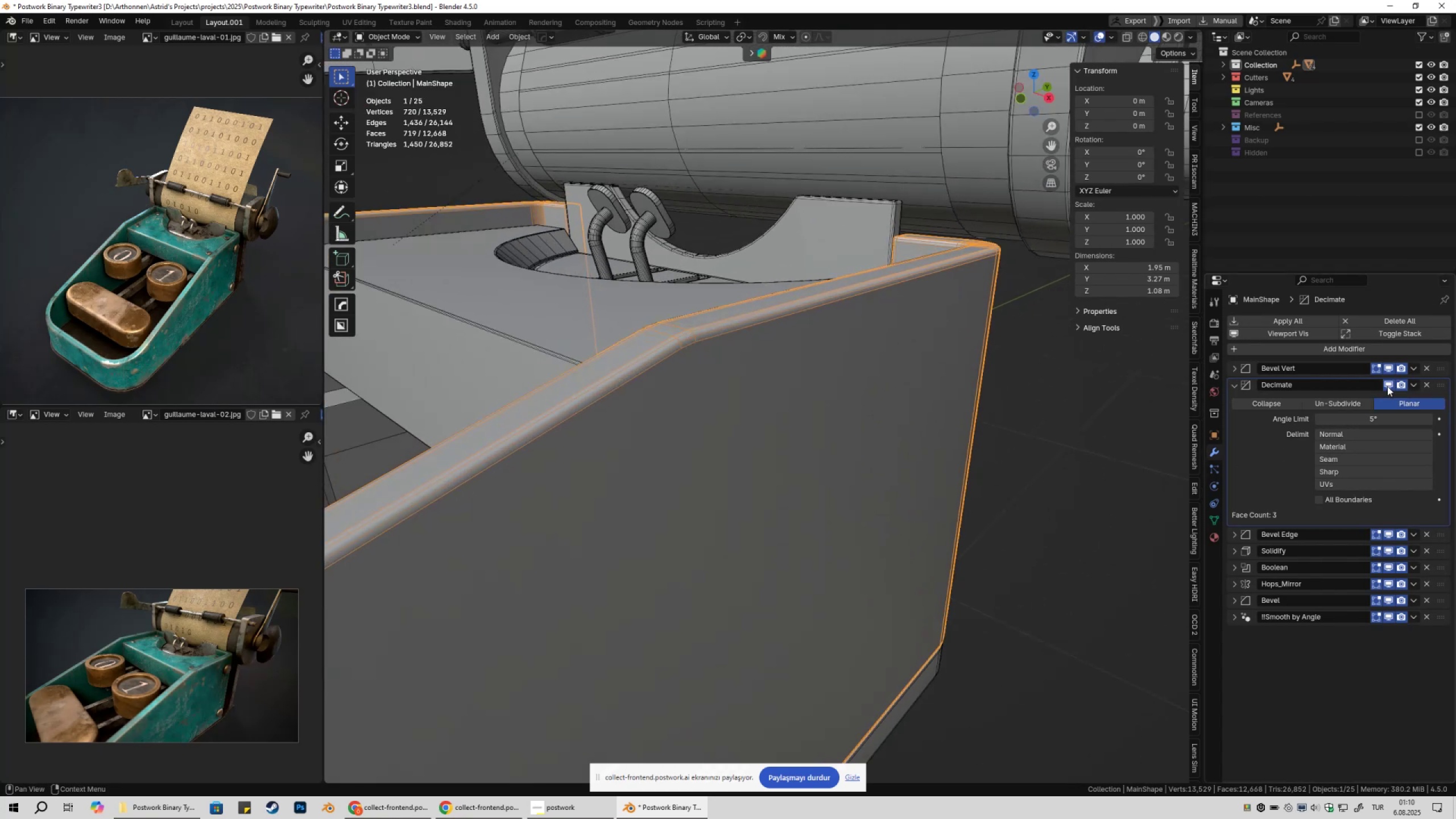 
double_click([1387, 386])
 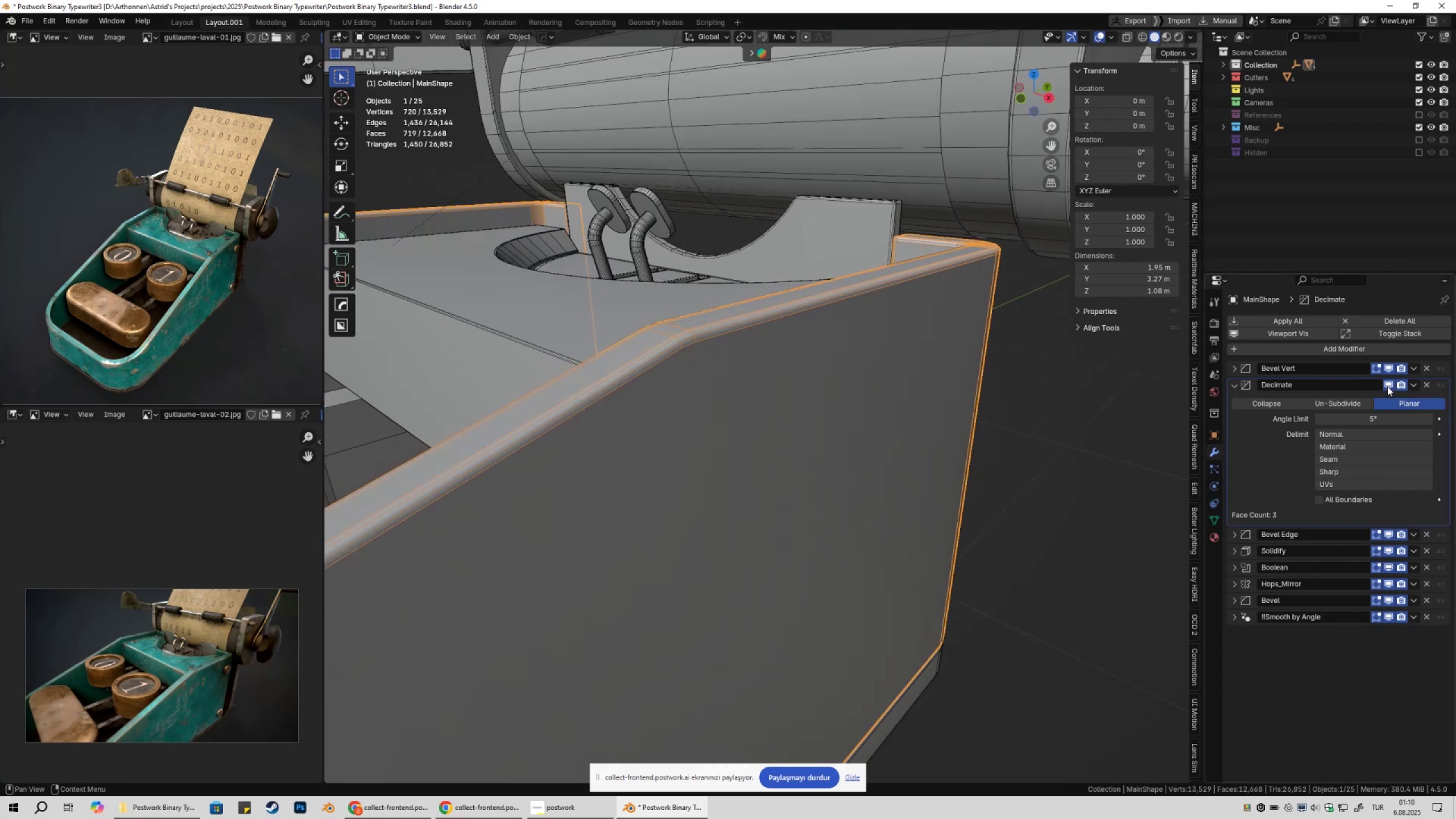 
triple_click([1387, 386])
 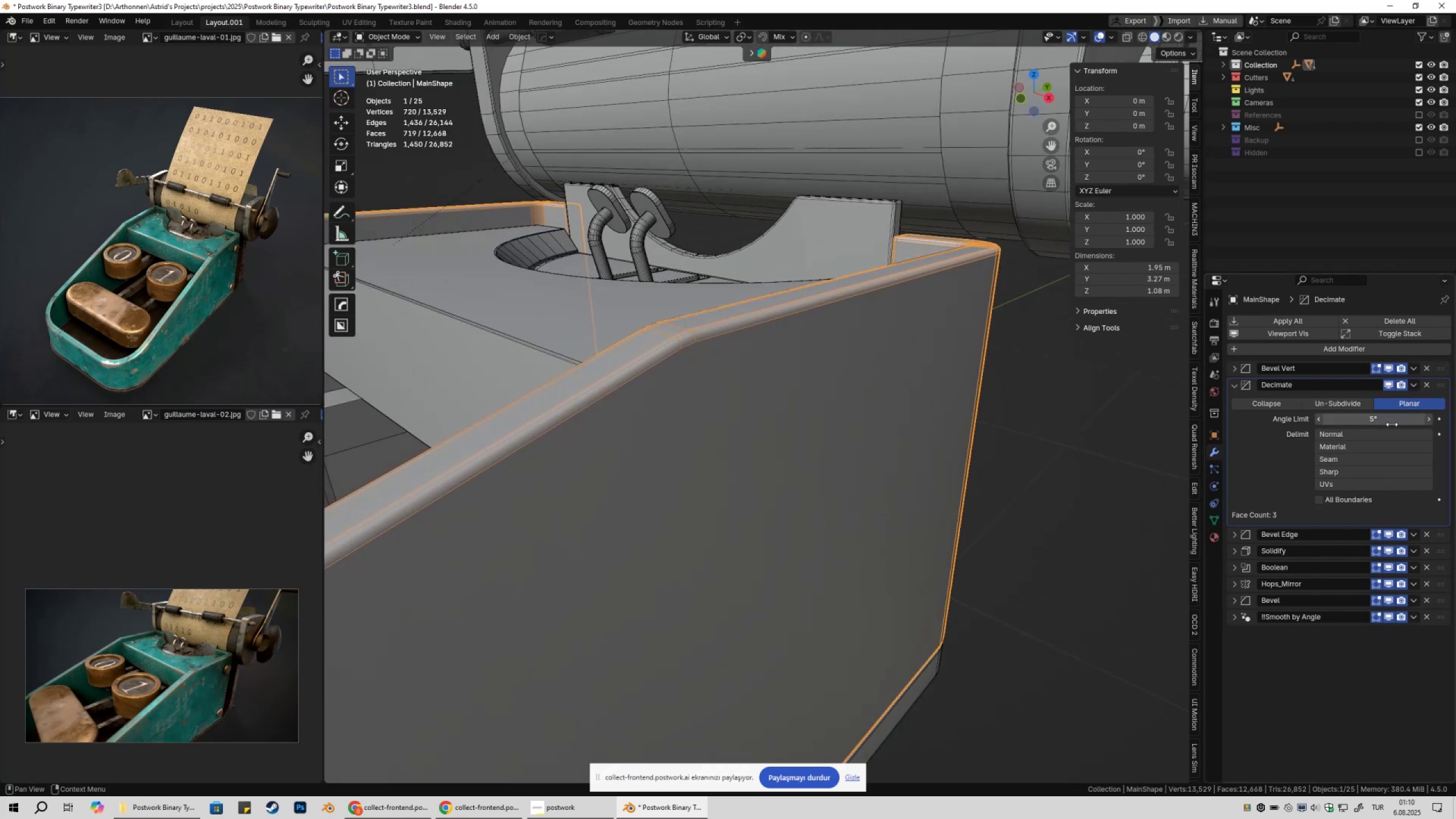 
hold_key(key=ShiftLeft, duration=1.54)
left_click_drag(start_coordinate=[1396, 420], to_coordinate=[1195, 442])
 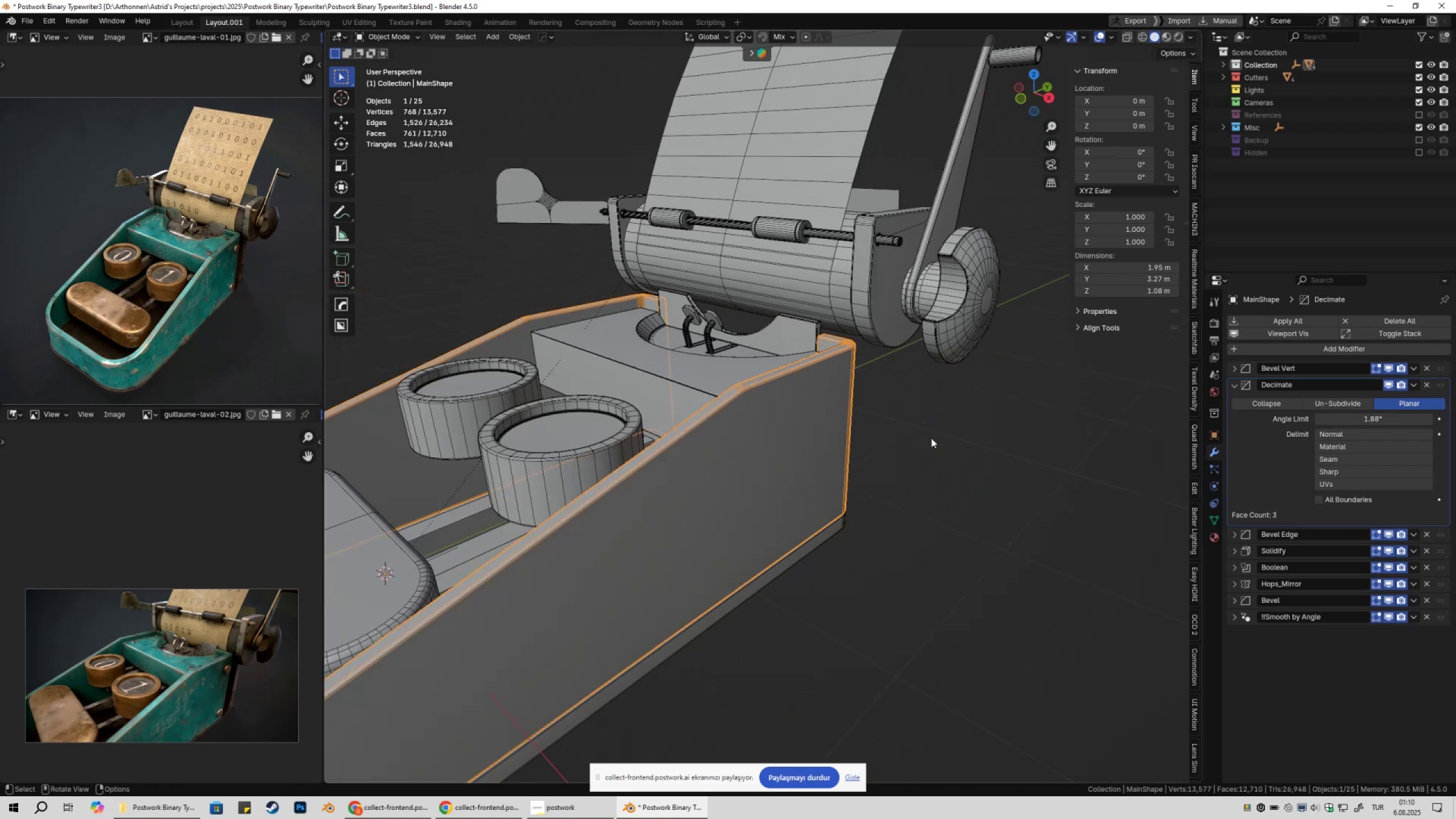 
hold_key(key=ShiftLeft, duration=1.51)
 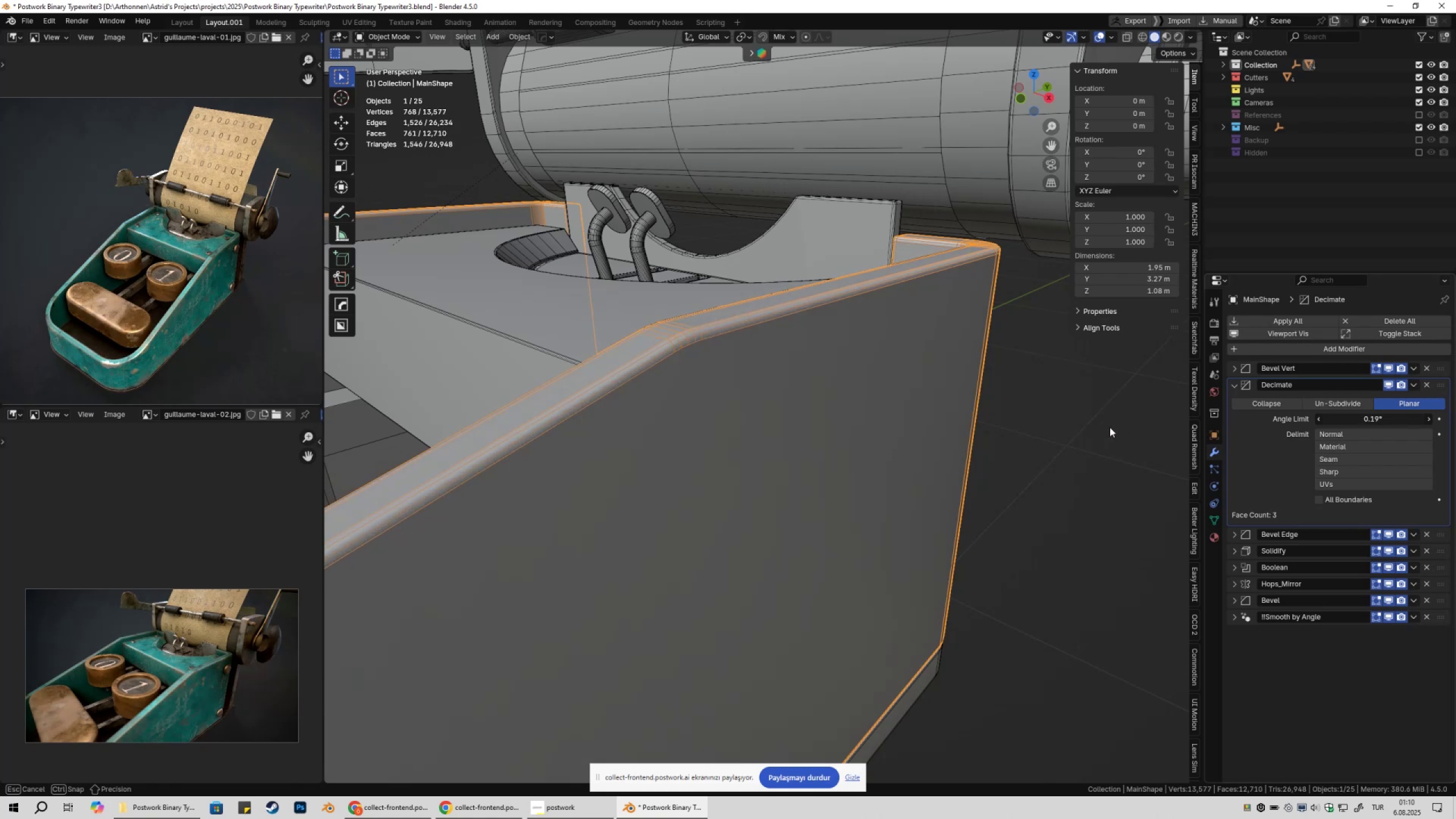 
hold_key(key=ShiftLeft, duration=1.52)
 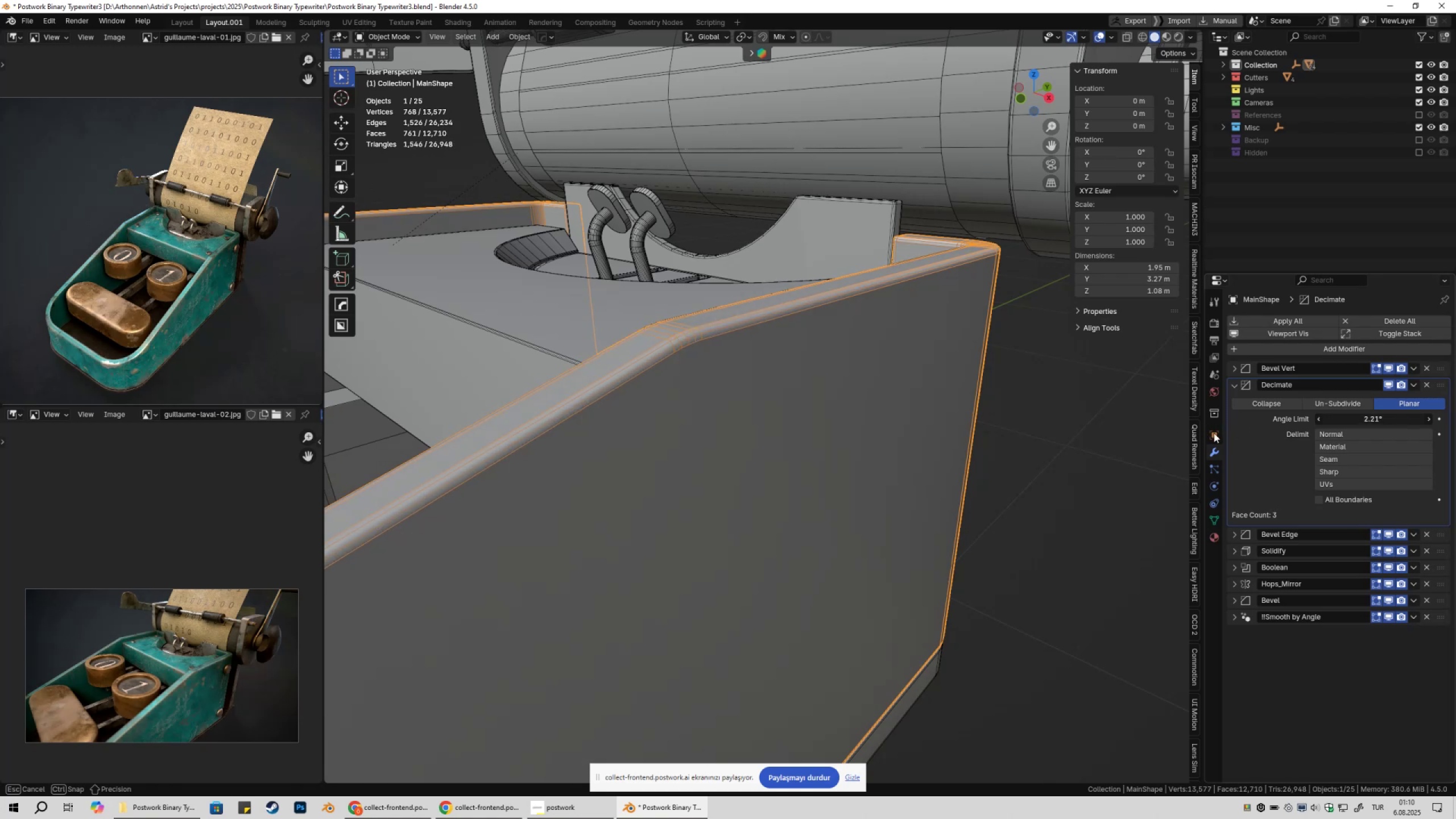 
hold_key(key=ShiftLeft, duration=1.52)
 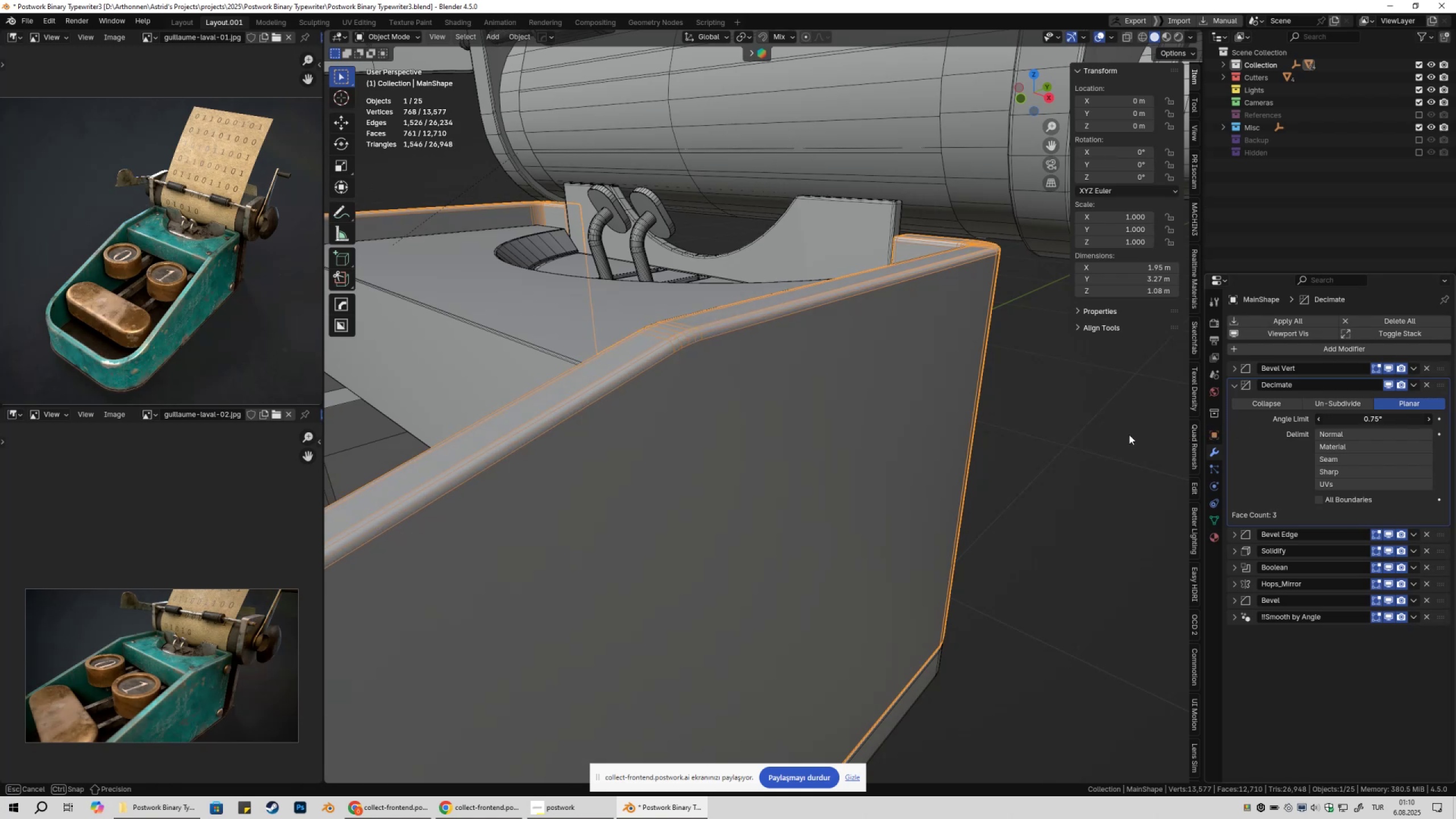 
hold_key(key=ShiftLeft, duration=1.52)
 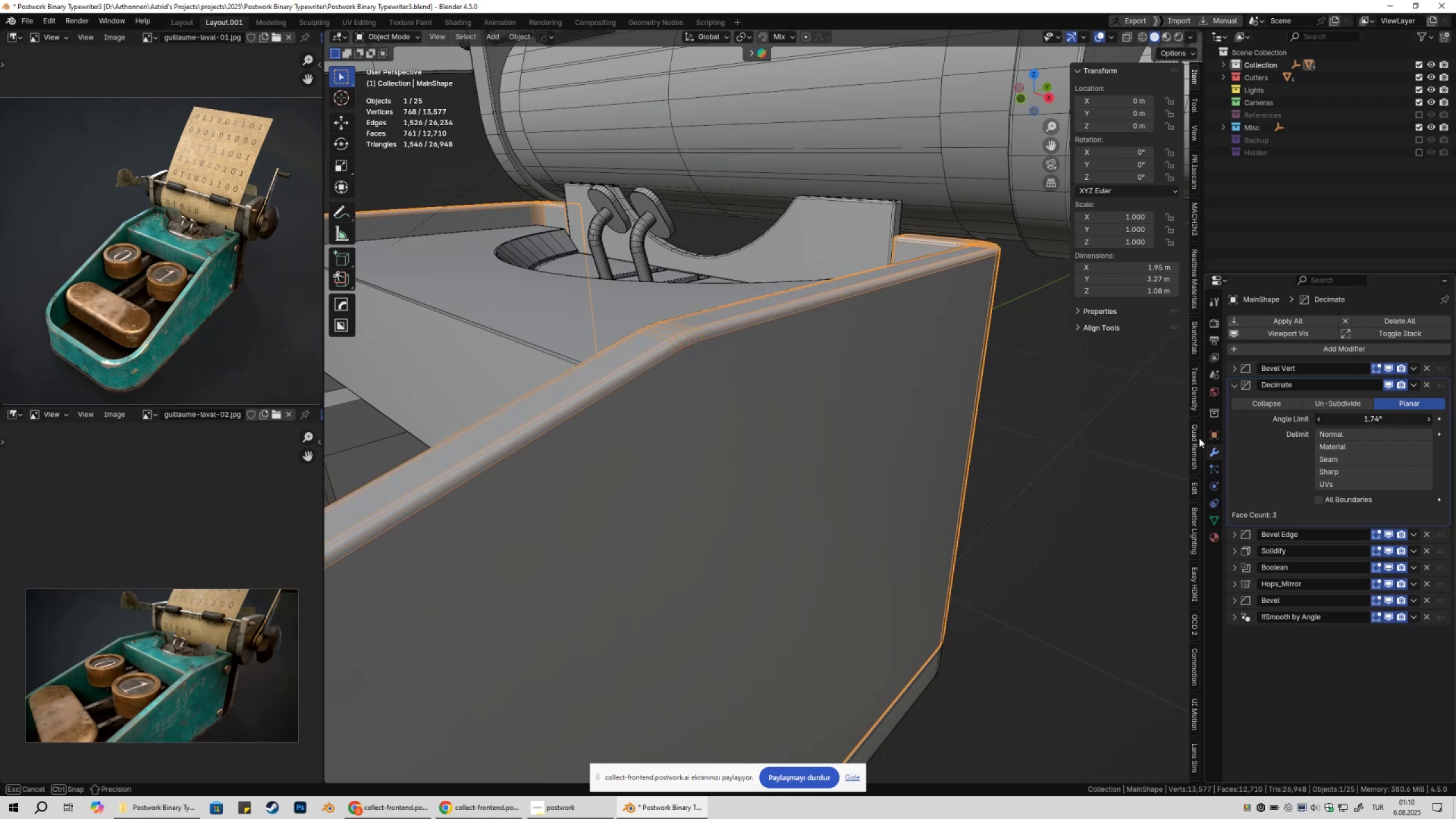 
hold_key(key=ShiftLeft, duration=1.52)
 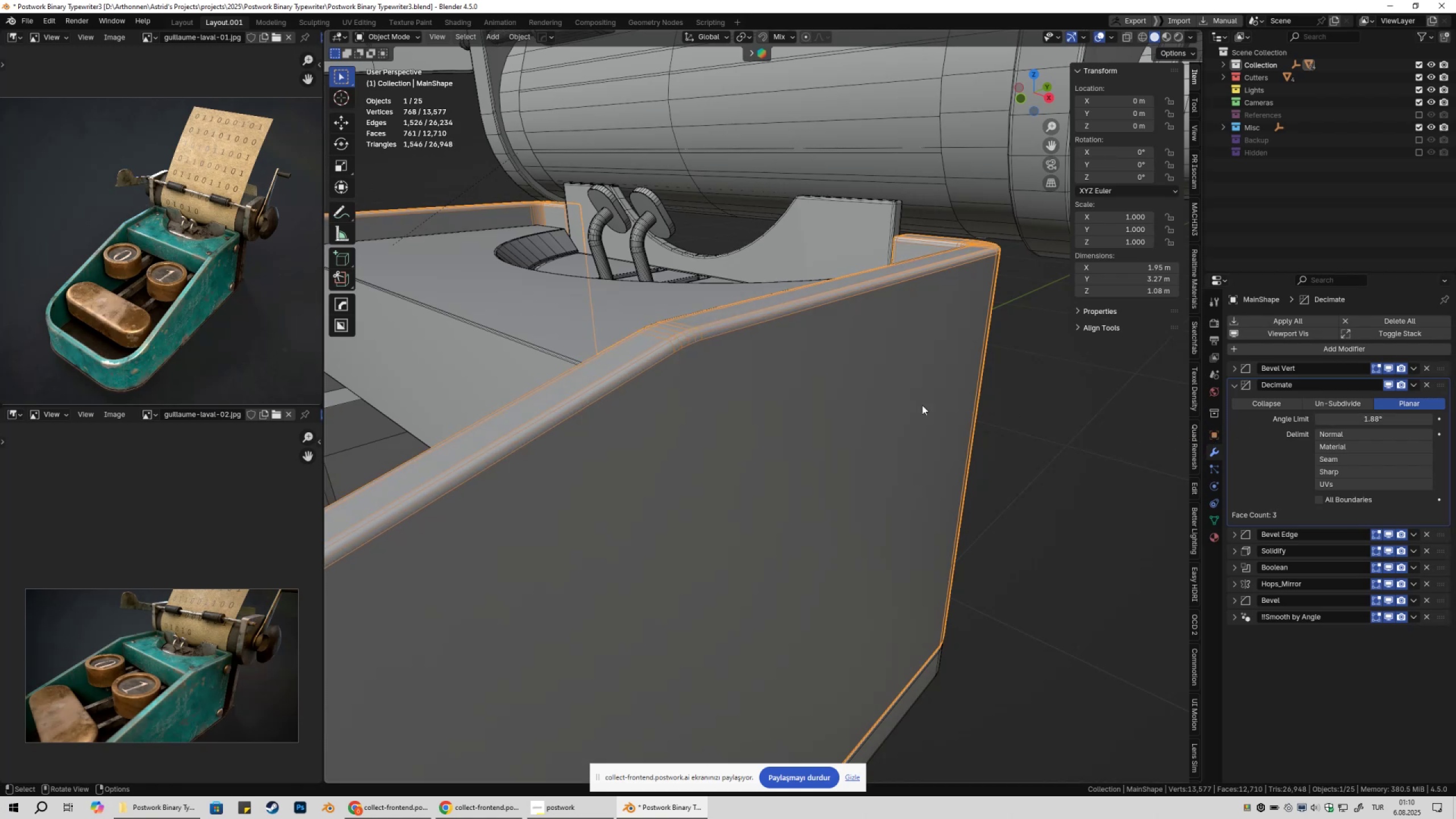 
hold_key(key=ShiftLeft, duration=0.38)
 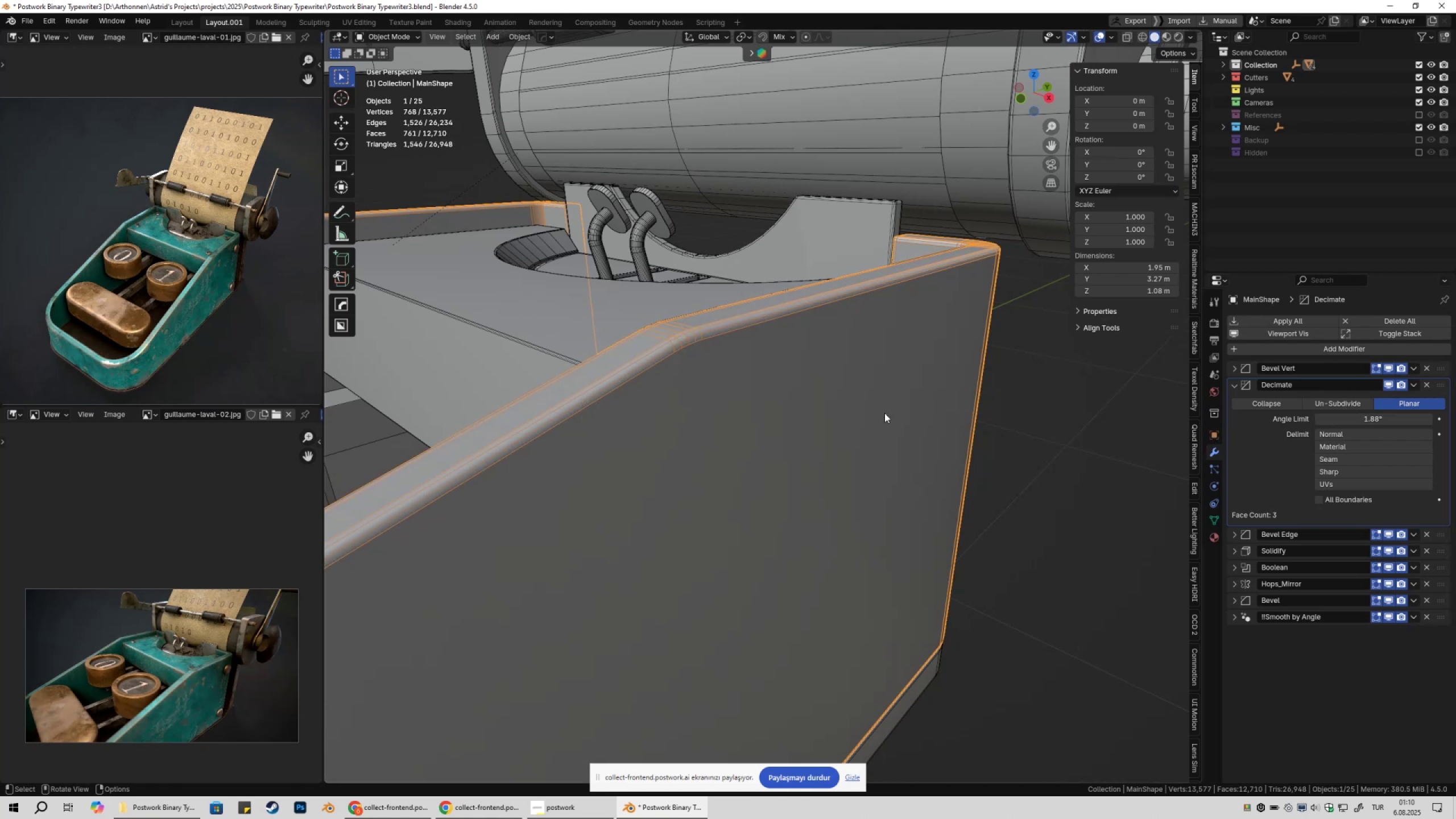 
scroll: coordinate [871, 440], scroll_direction: down, amount: 4.0
 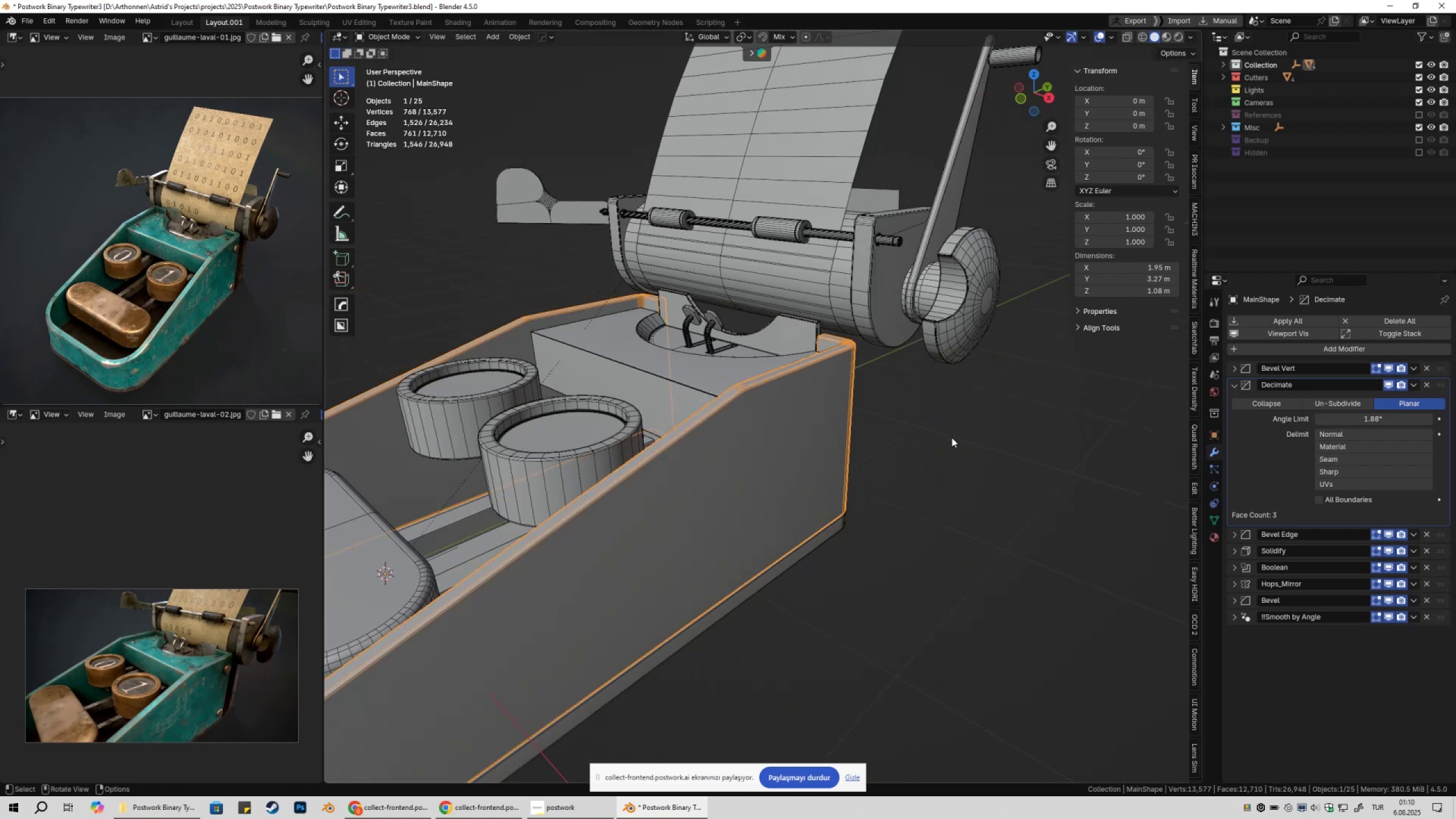 
key(Shift+ShiftLeft)
 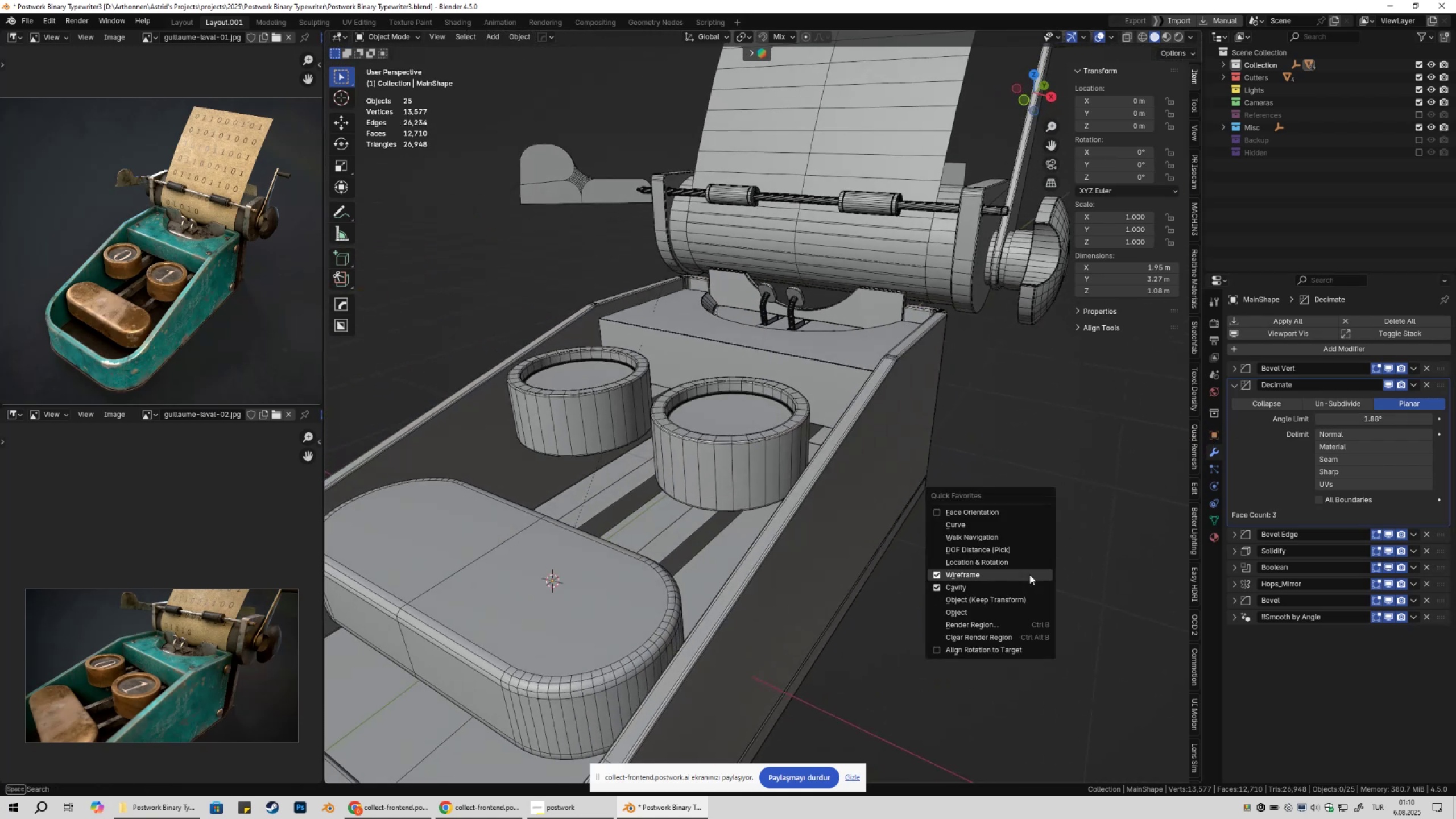 
left_click([1030, 574])
 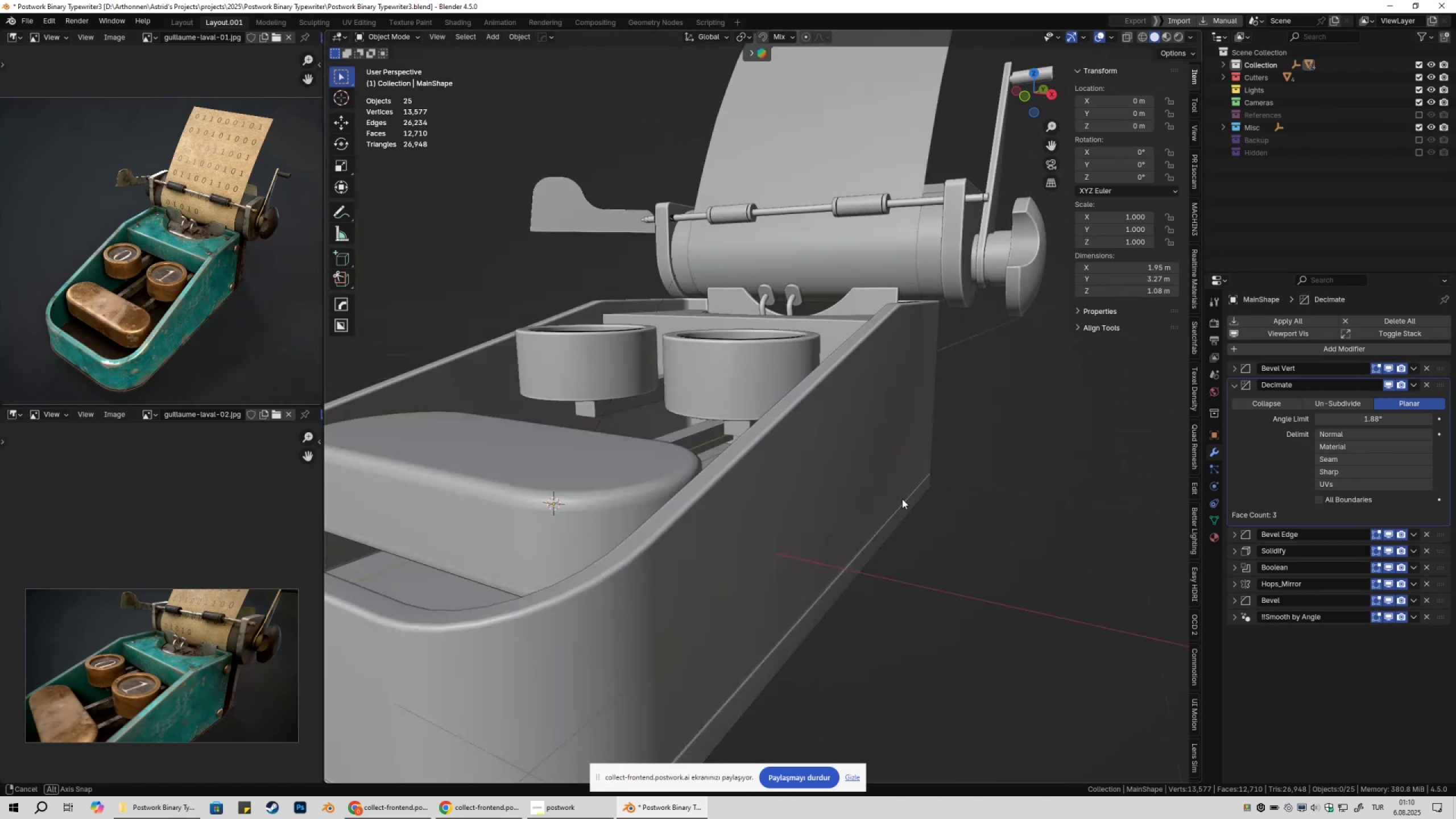 
key(Shift+ShiftLeft)
 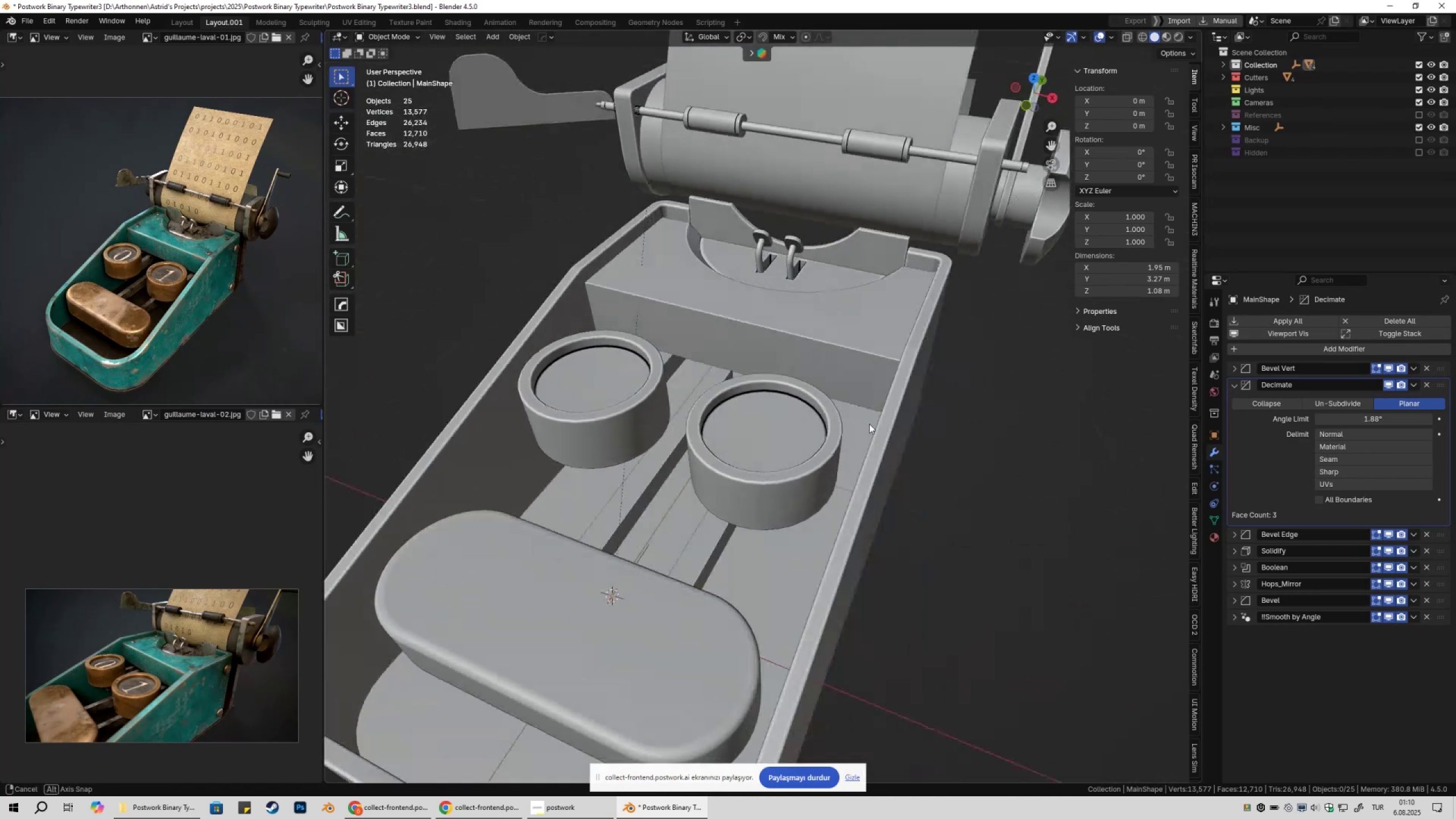 
scroll: coordinate [836, 406], scroll_direction: down, amount: 4.0
 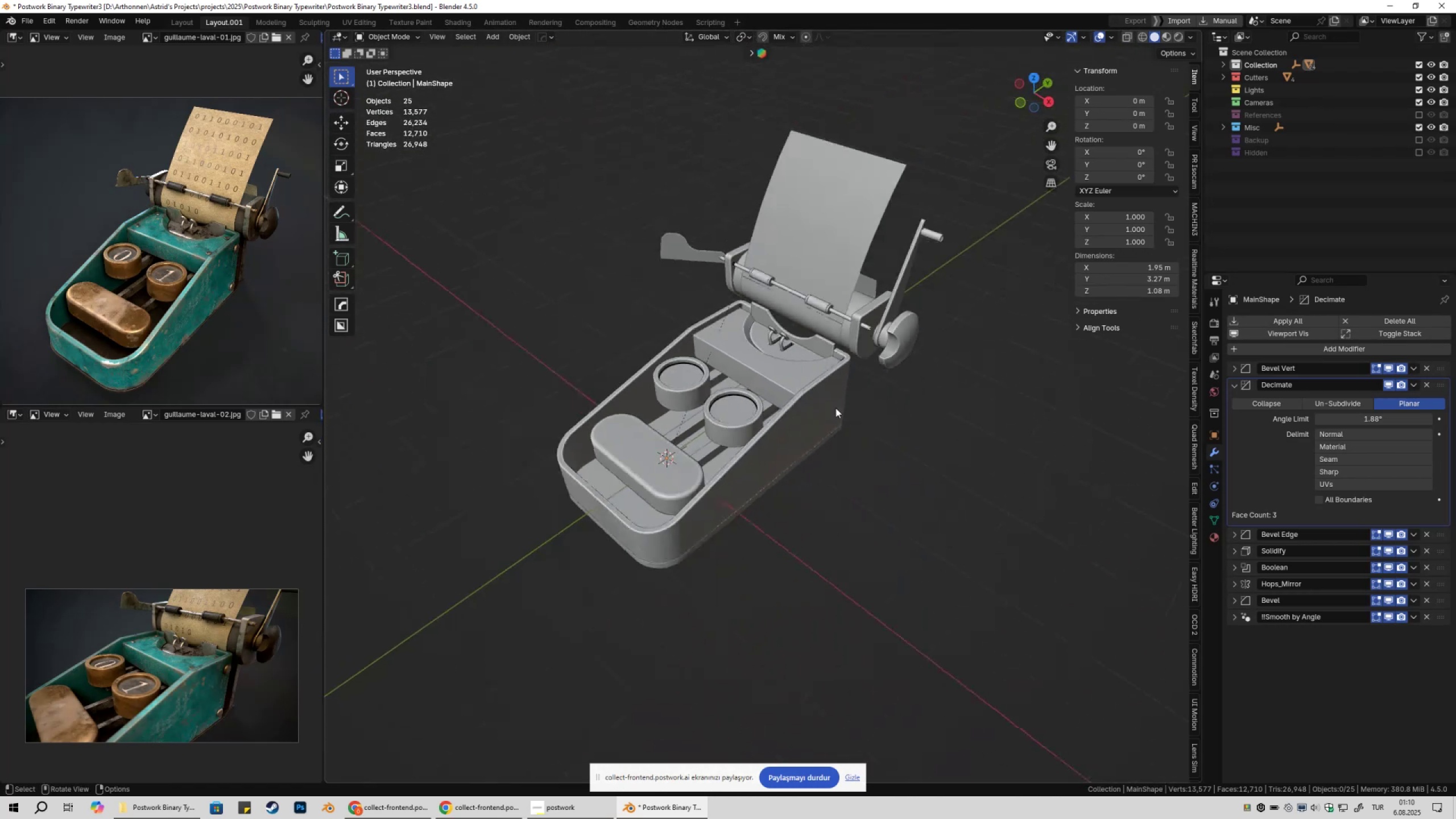 
hold_key(key=ShiftLeft, duration=0.31)
 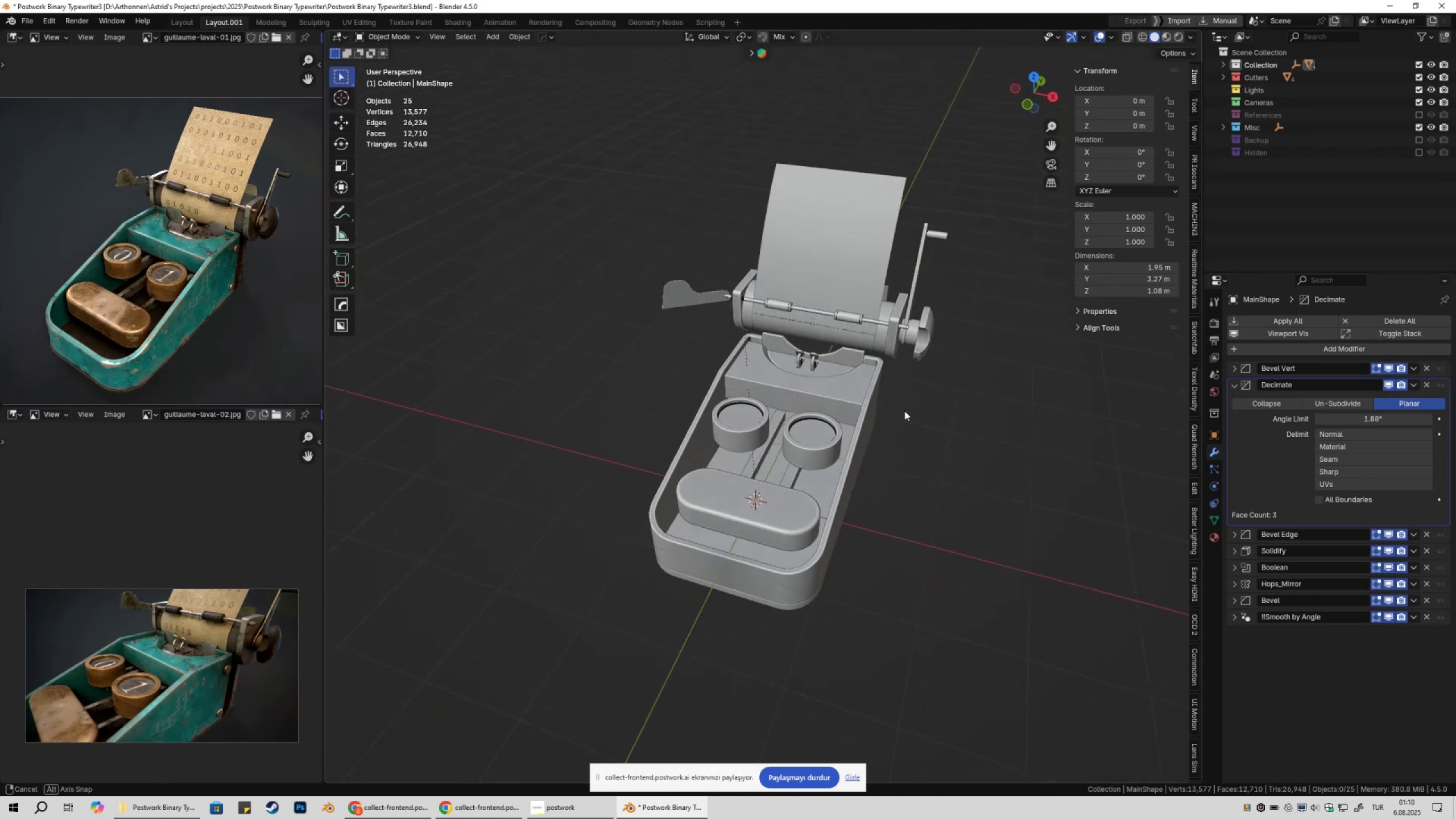 
key(Shift+ShiftLeft)
 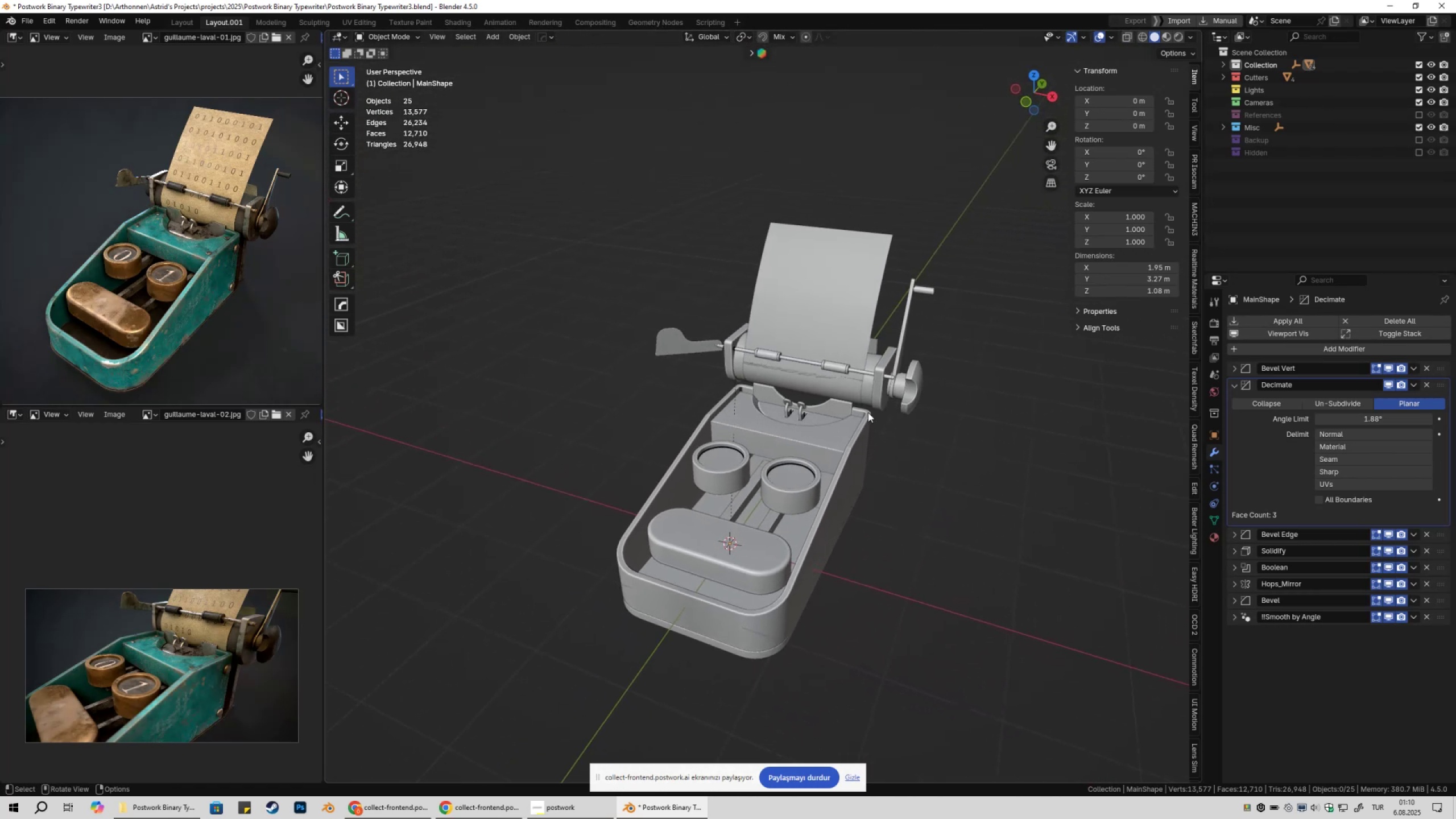 
left_click([843, 327])
 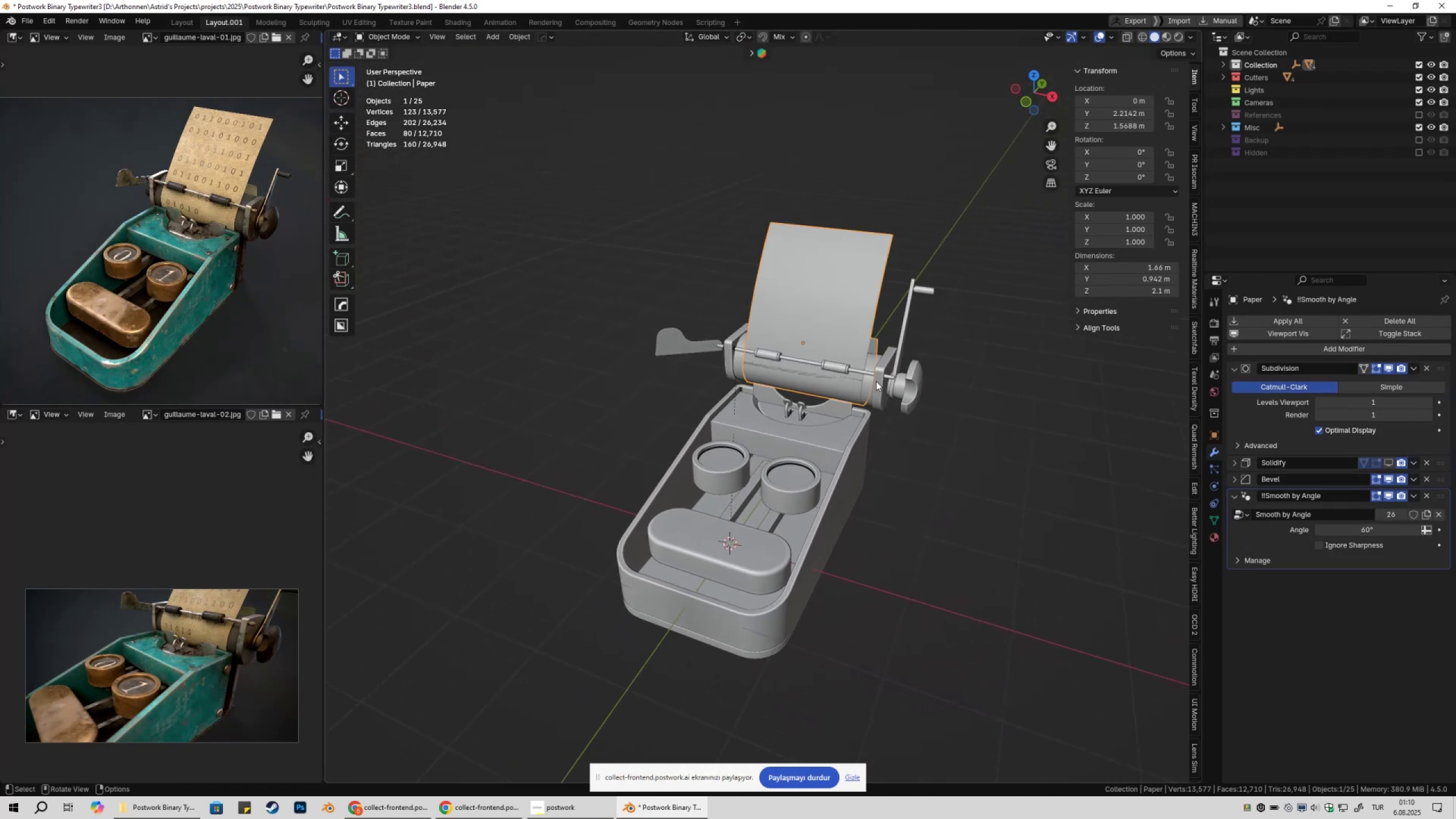 
scroll: coordinate [878, 386], scroll_direction: up, amount: 3.0
 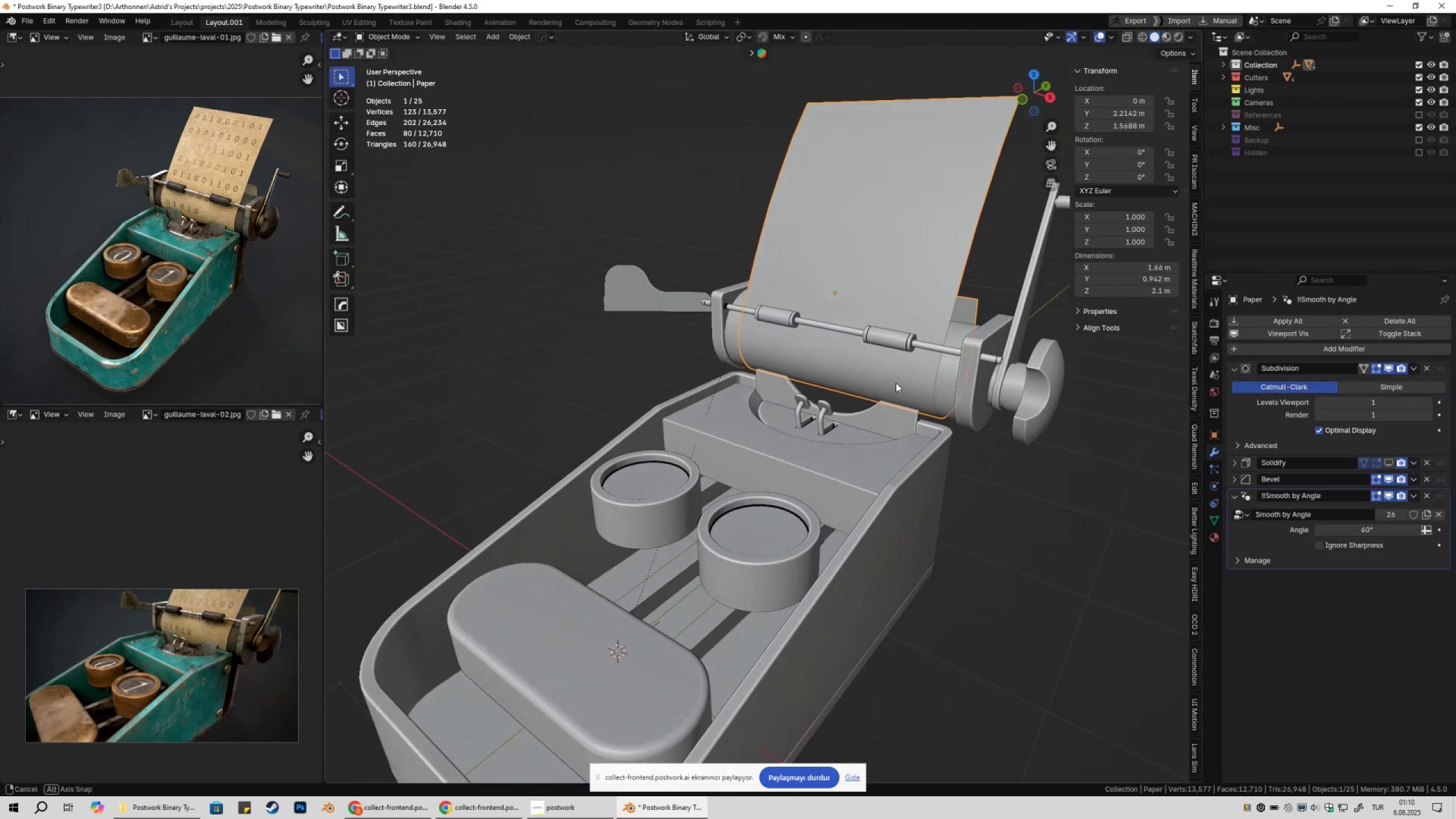 
key(Tab)
 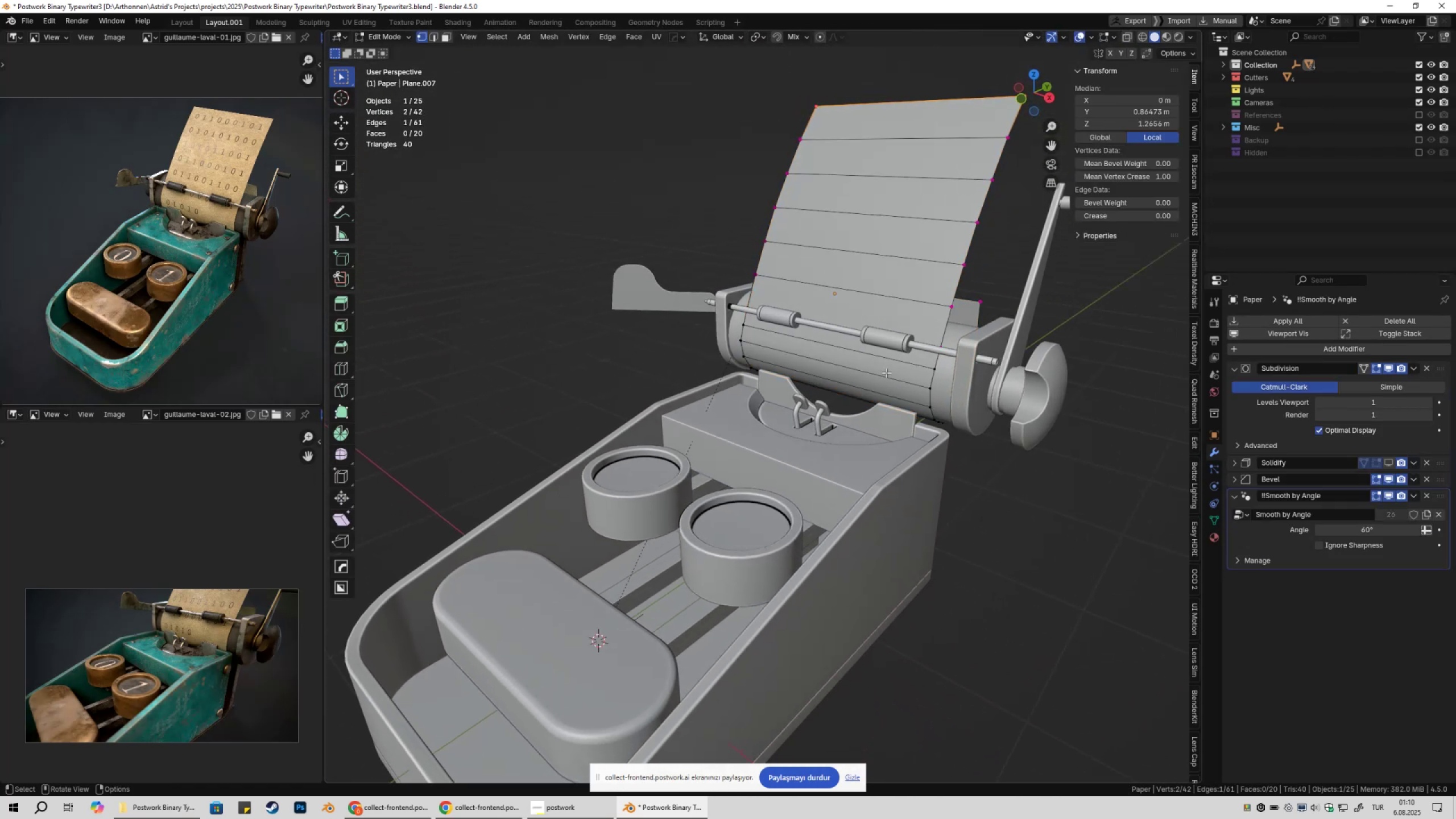 
key(2)
 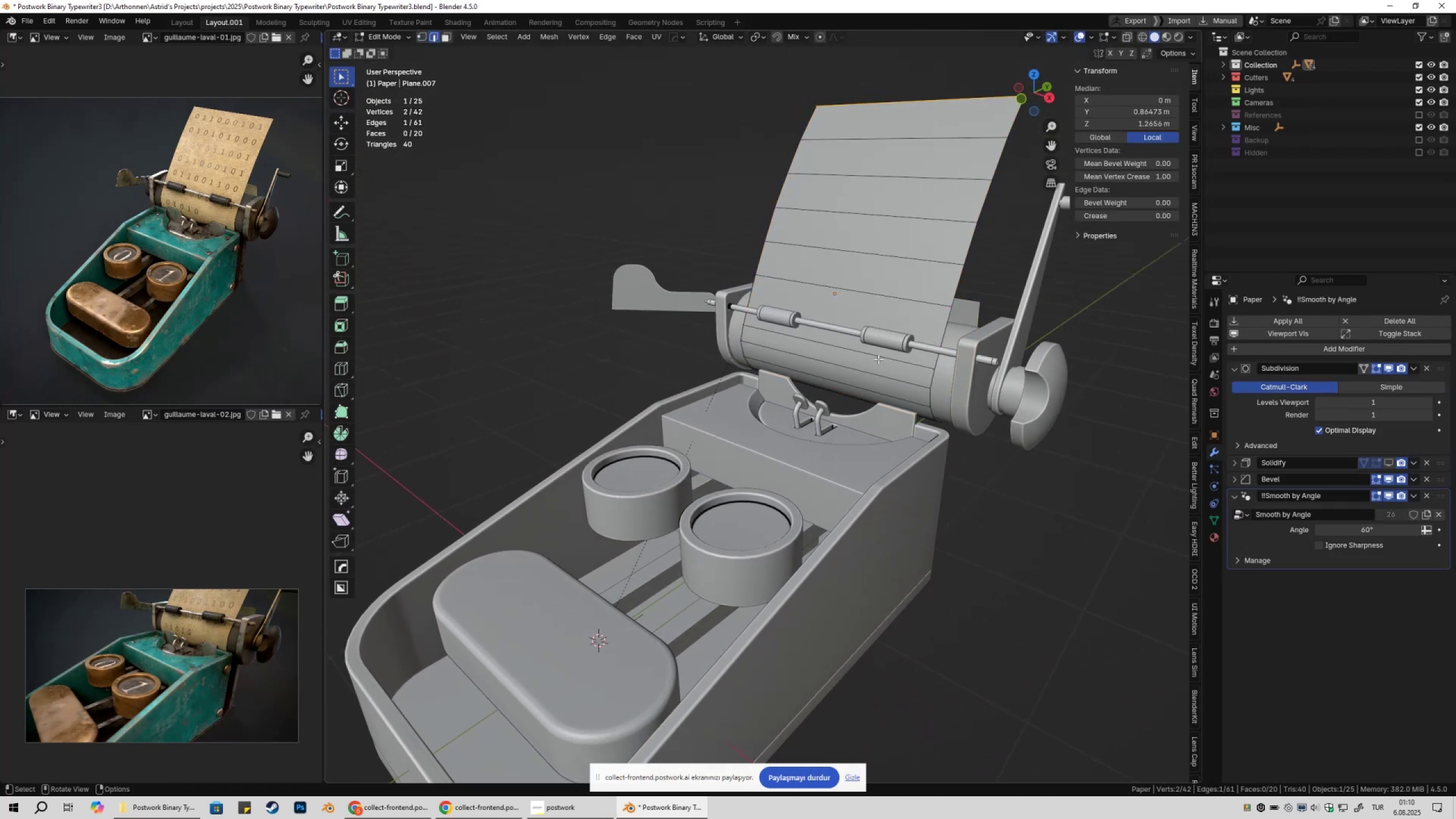 
left_click([878, 359])
 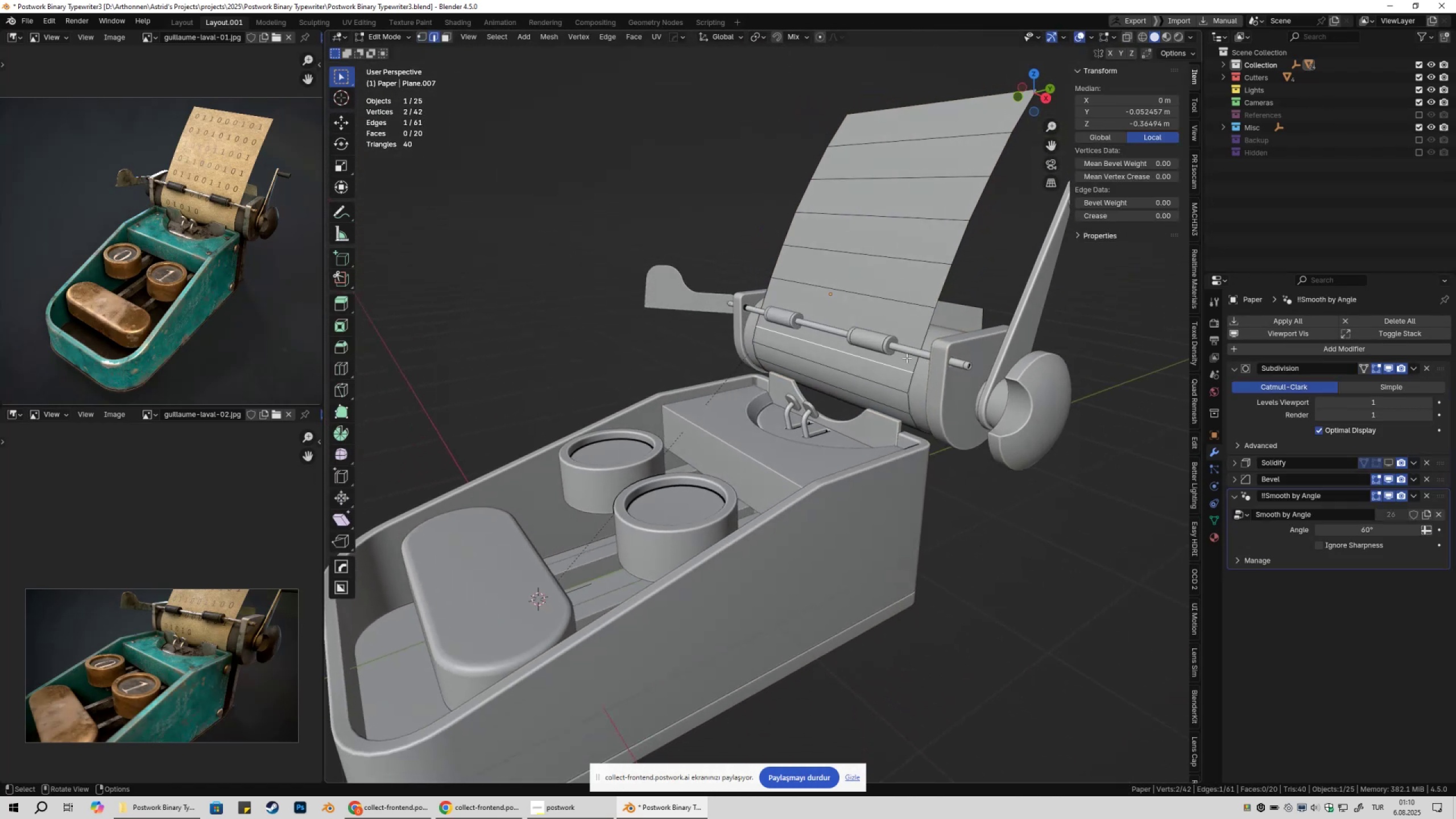 
key(Numpad3)
 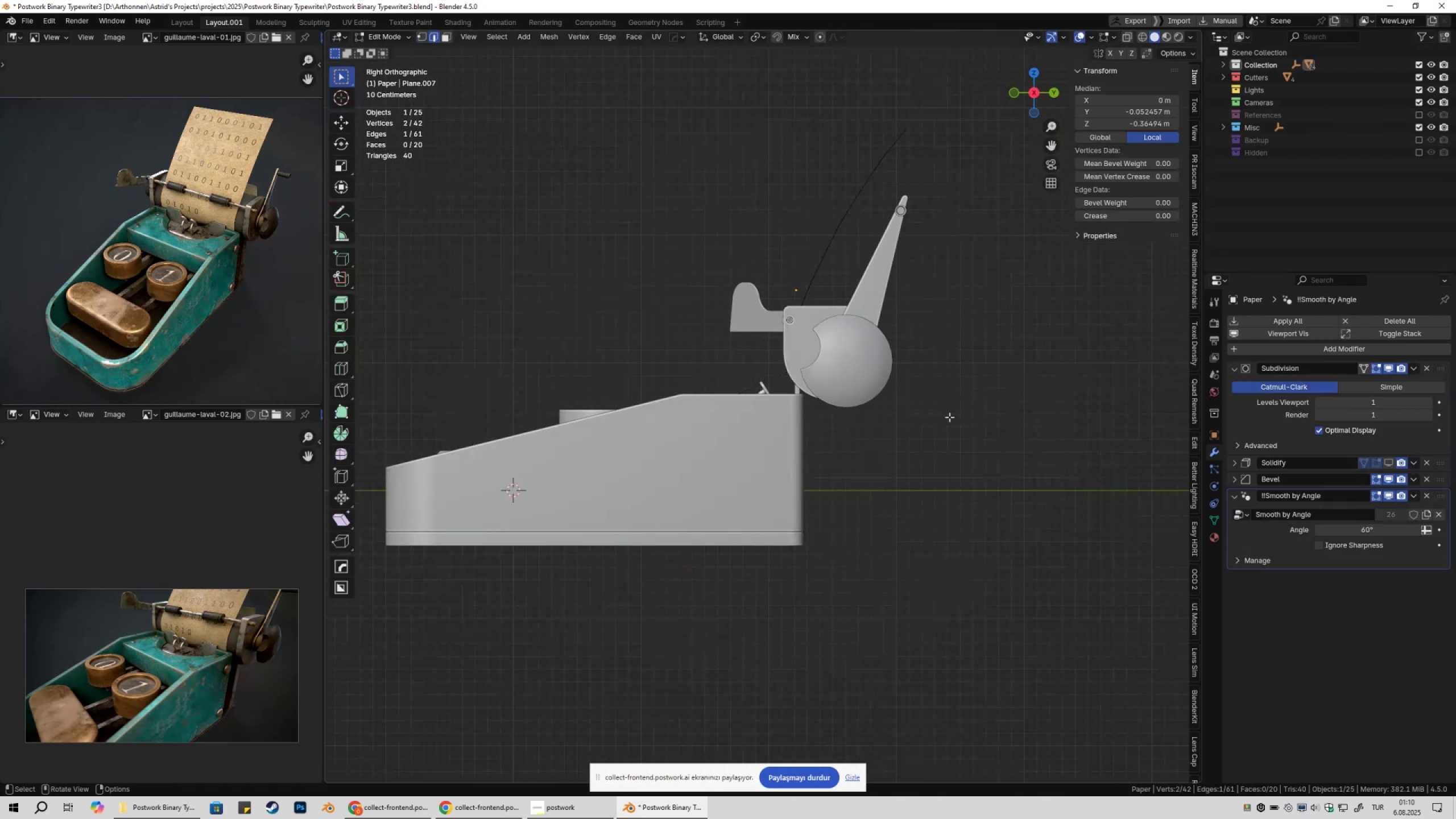 
key(Z)
 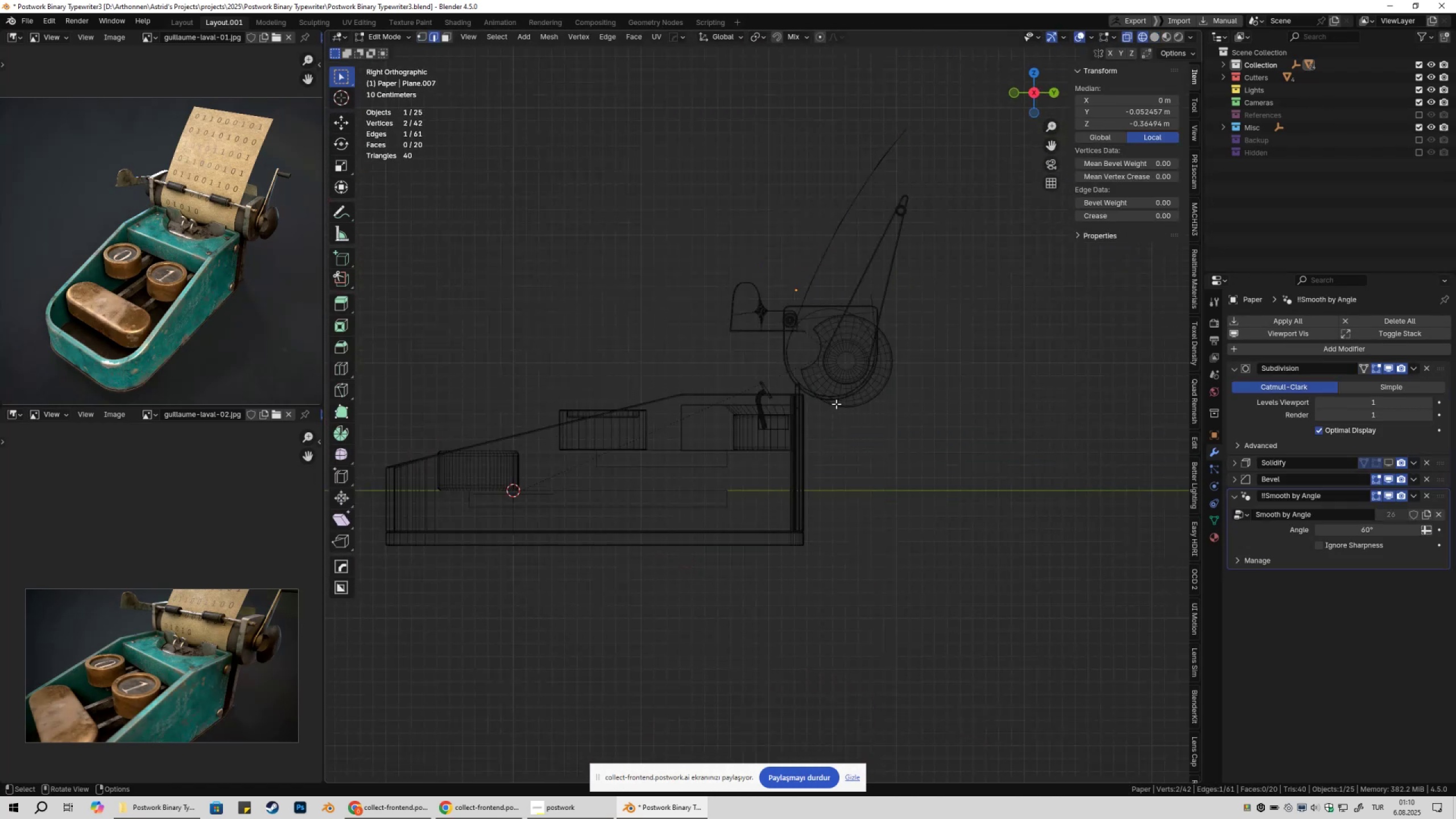 
scroll: coordinate [839, 397], scroll_direction: up, amount: 4.0
 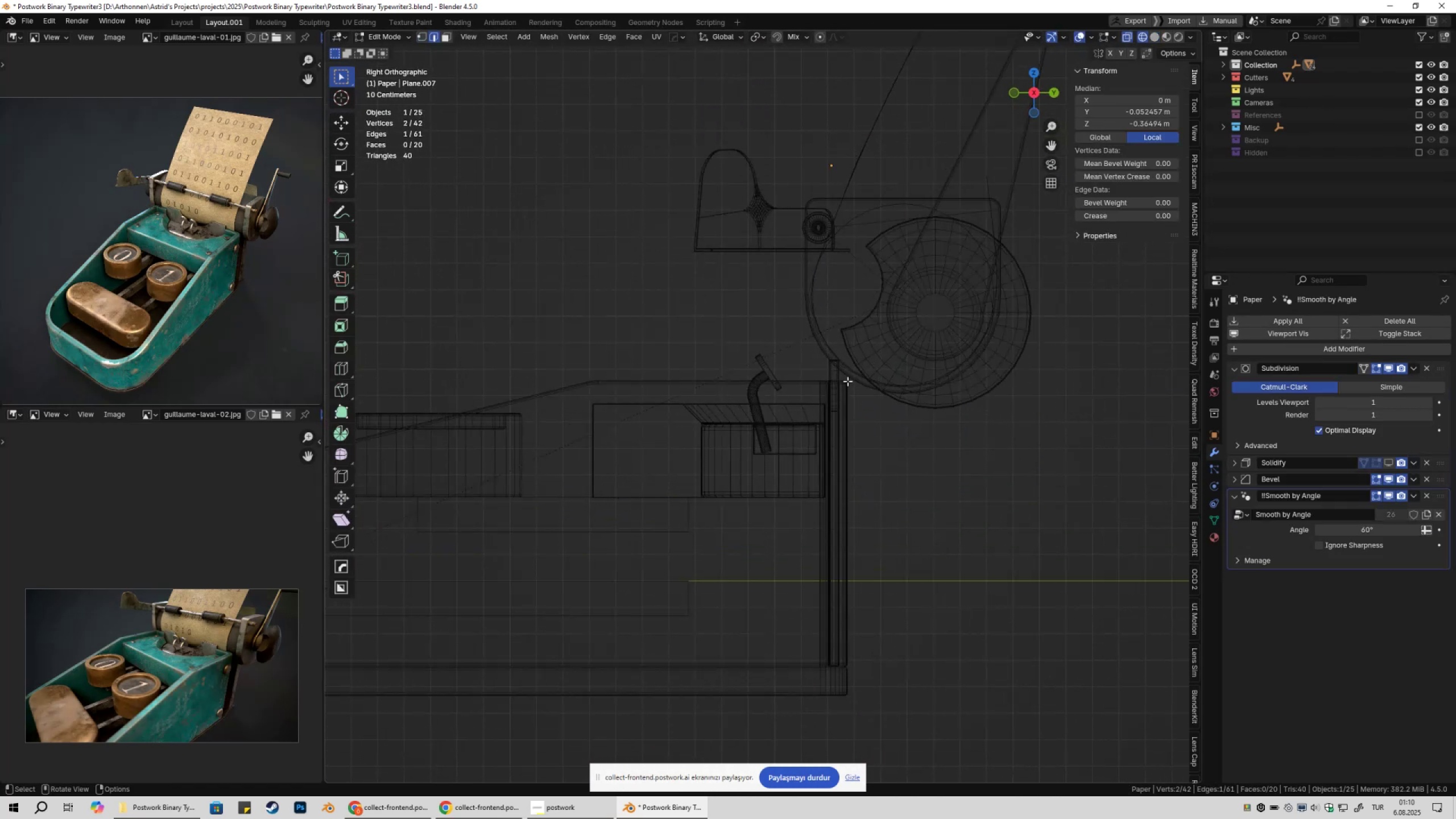 
key(Shift+ShiftLeft)
 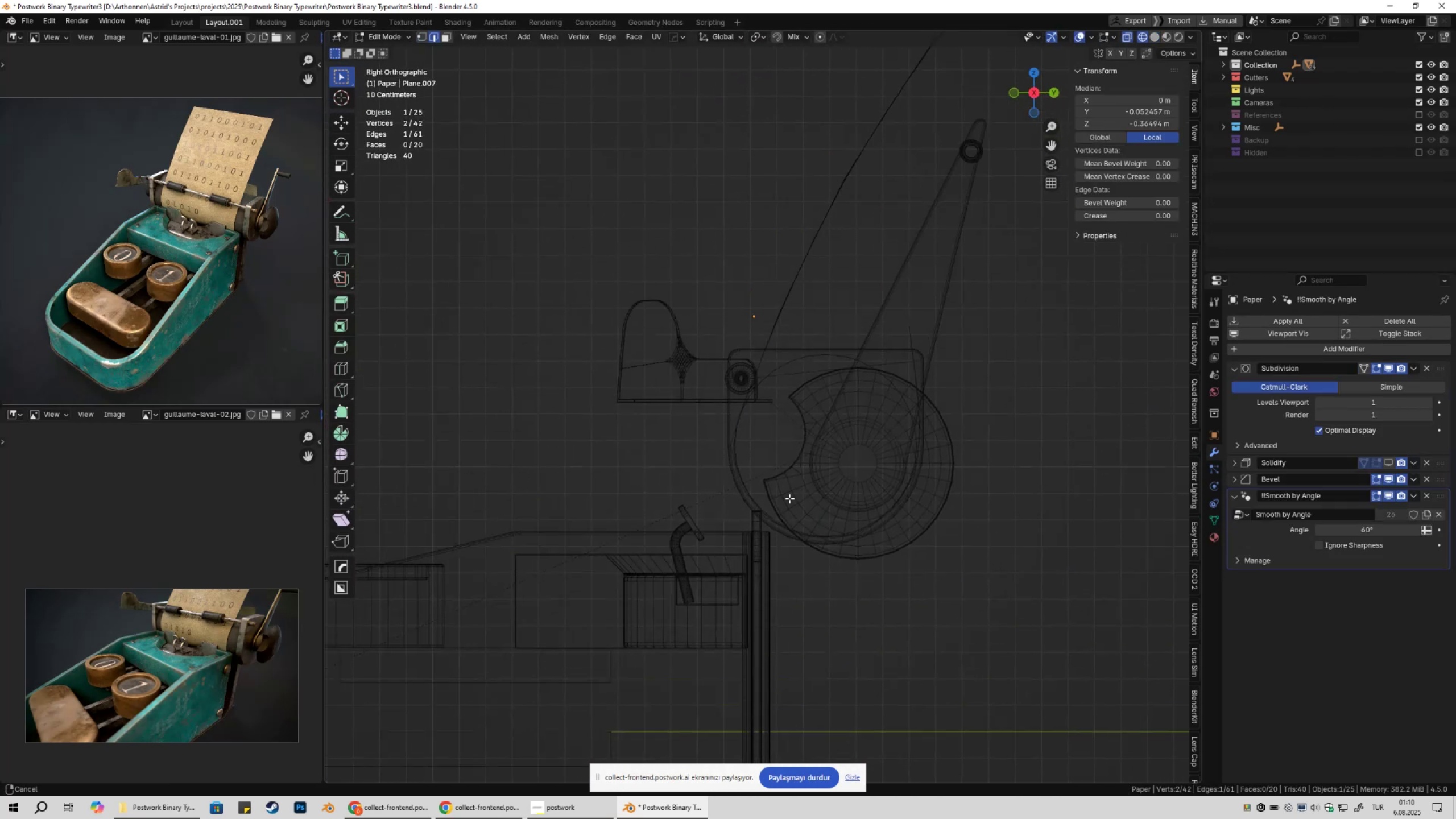 
scroll: coordinate [790, 499], scroll_direction: up, amount: 7.0
 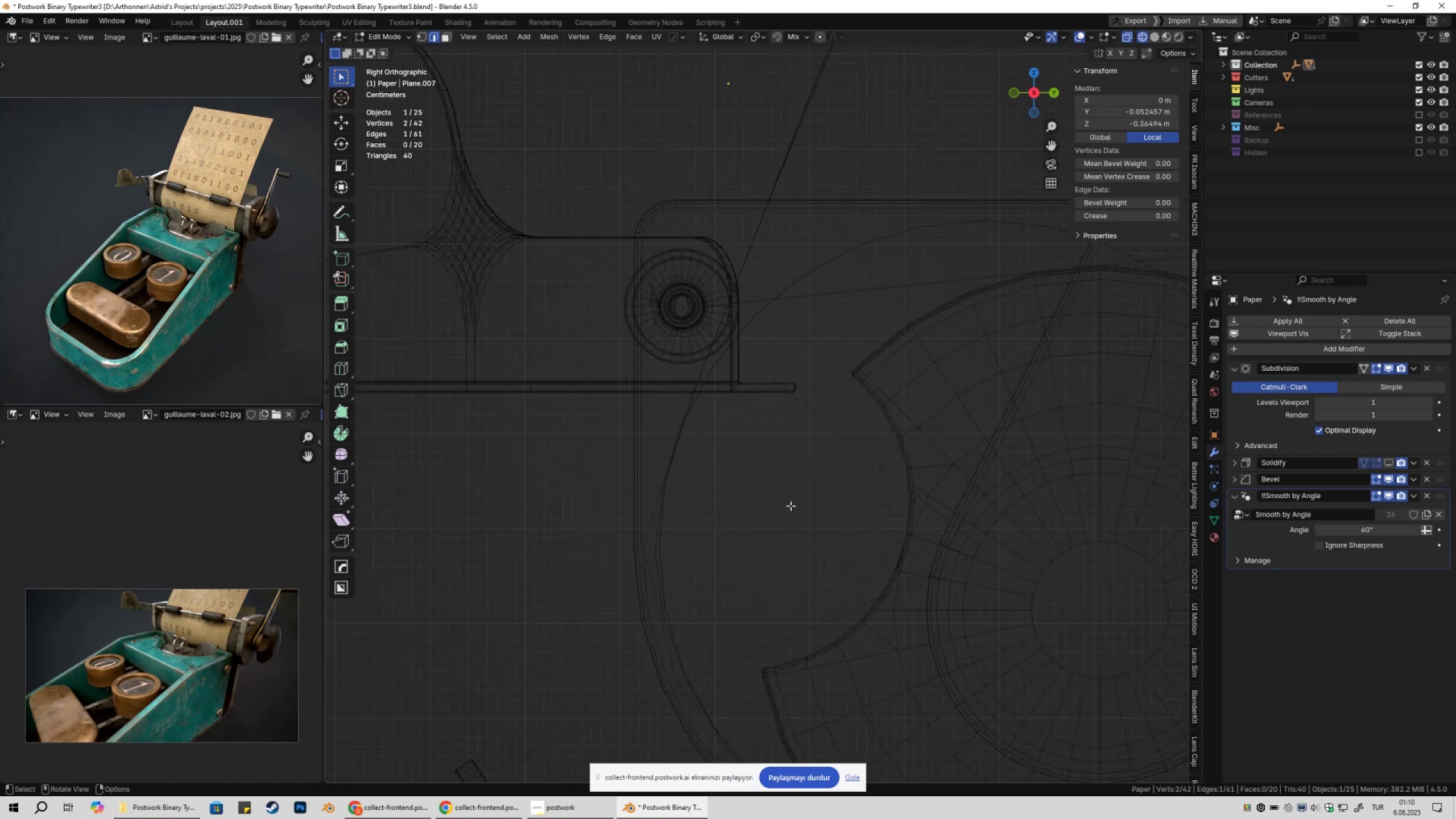 
key(Shift+ShiftLeft)
 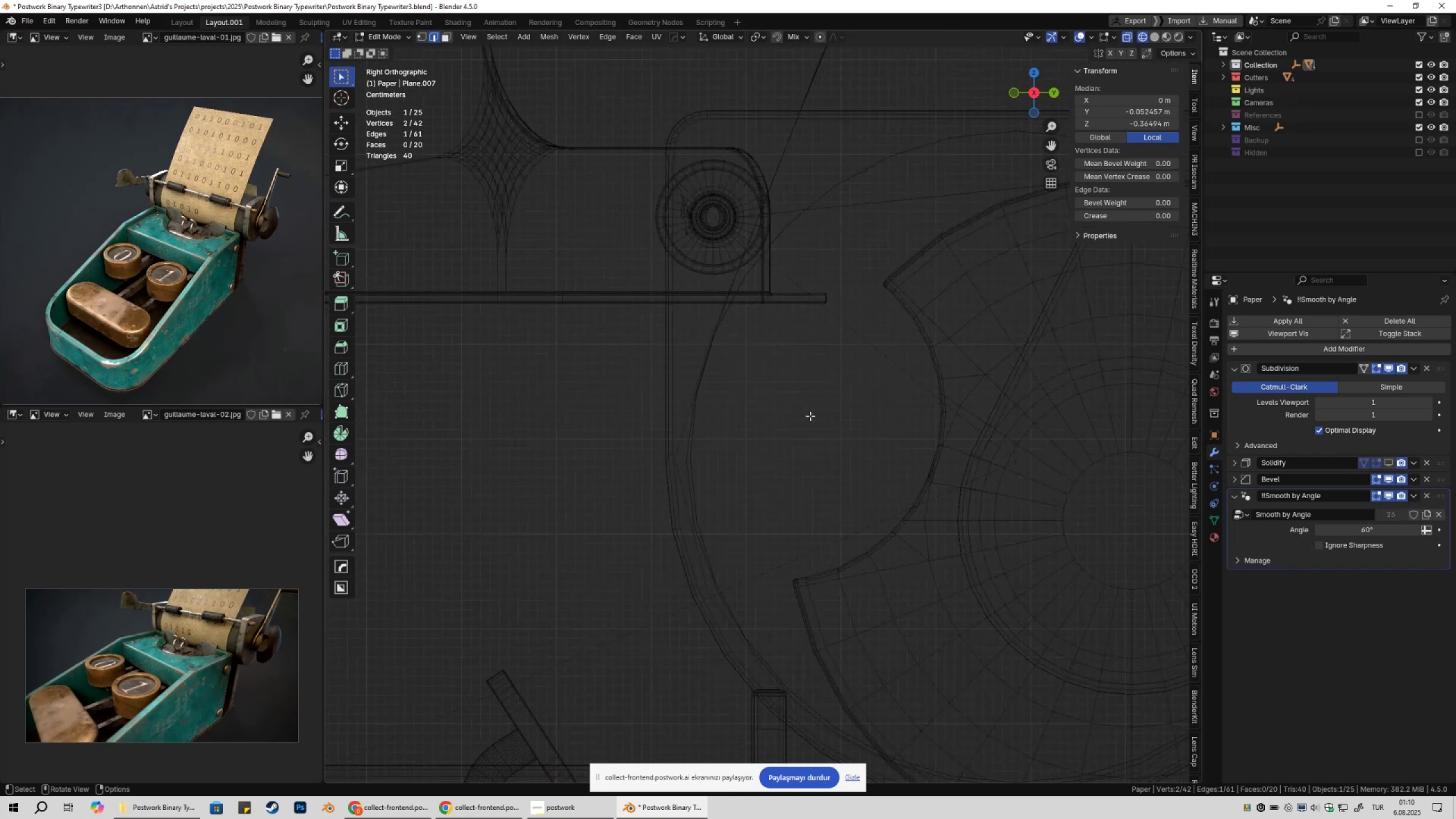 
key(G)
 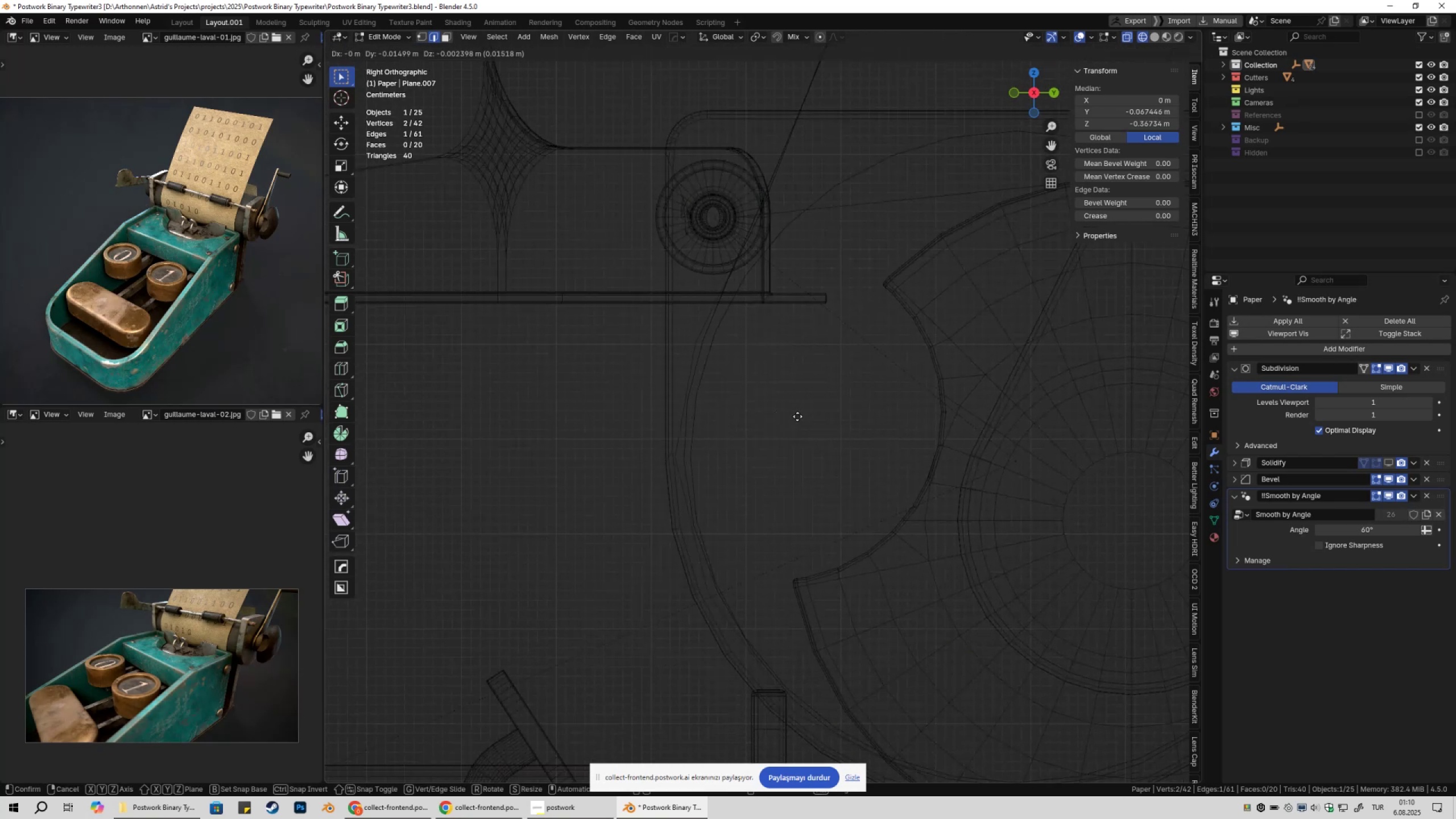 
key(Escape)
 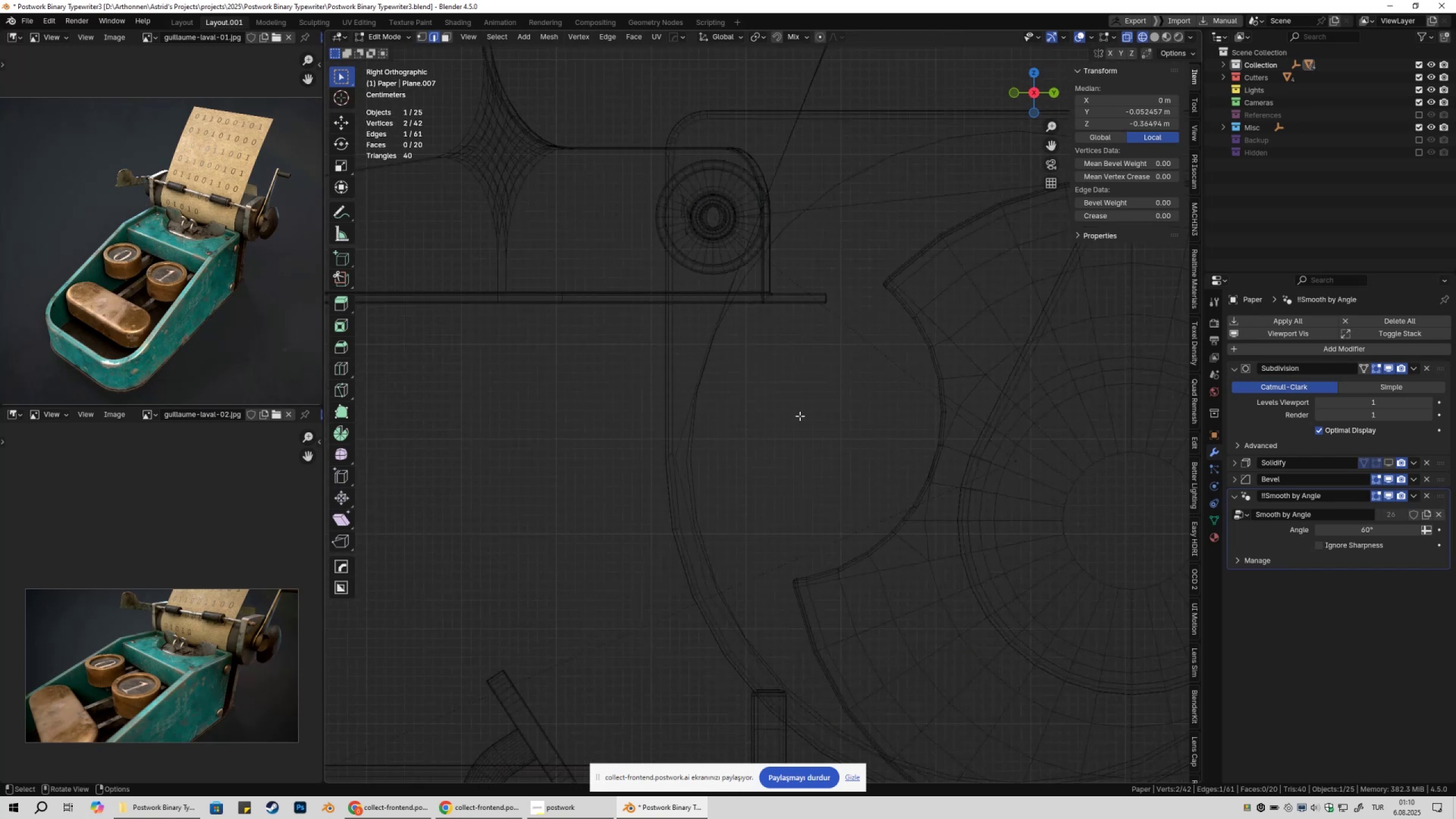 
scroll: coordinate [855, 453], scroll_direction: up, amount: 9.0
 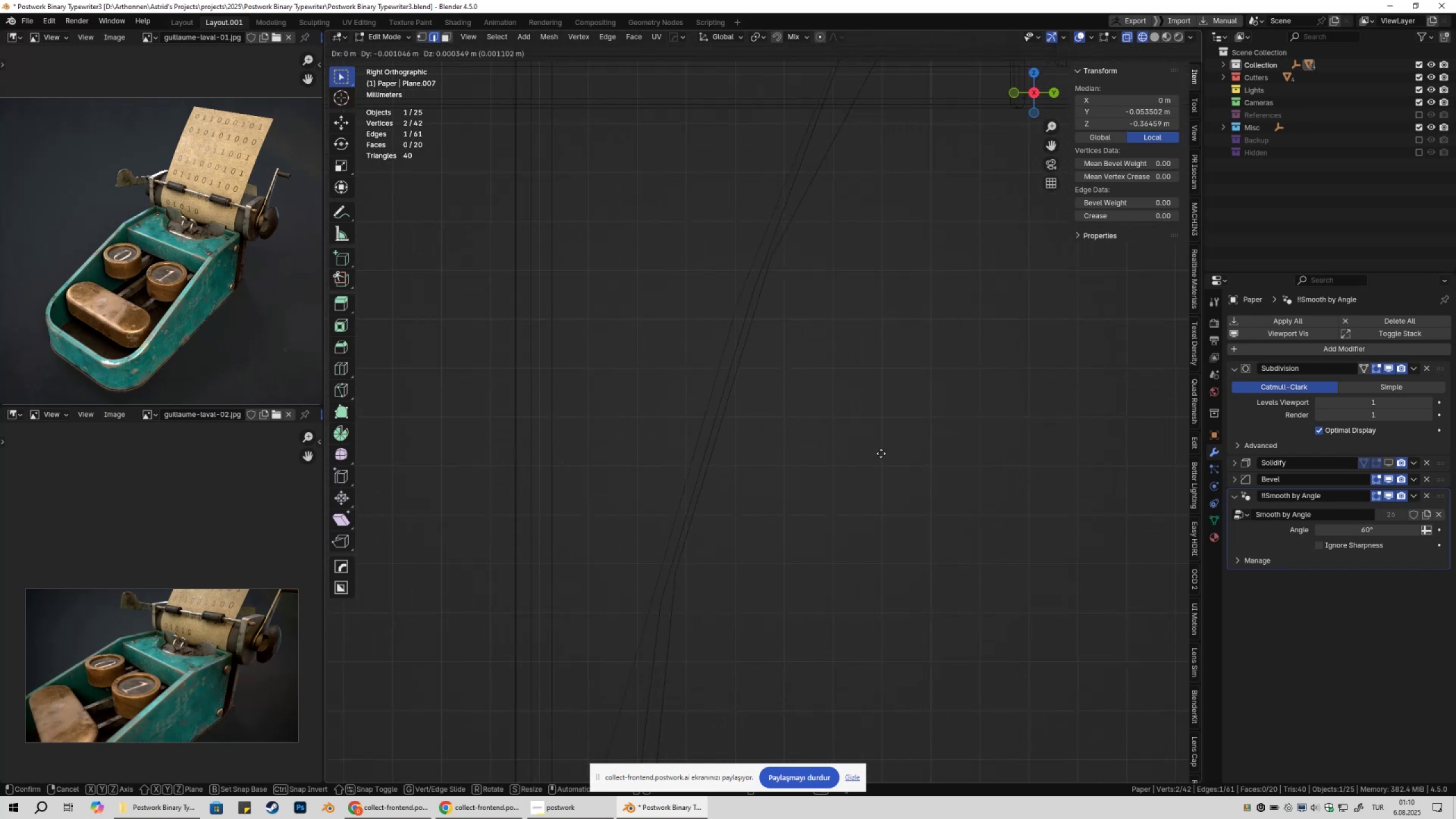 
key(Shift+ShiftLeft)
 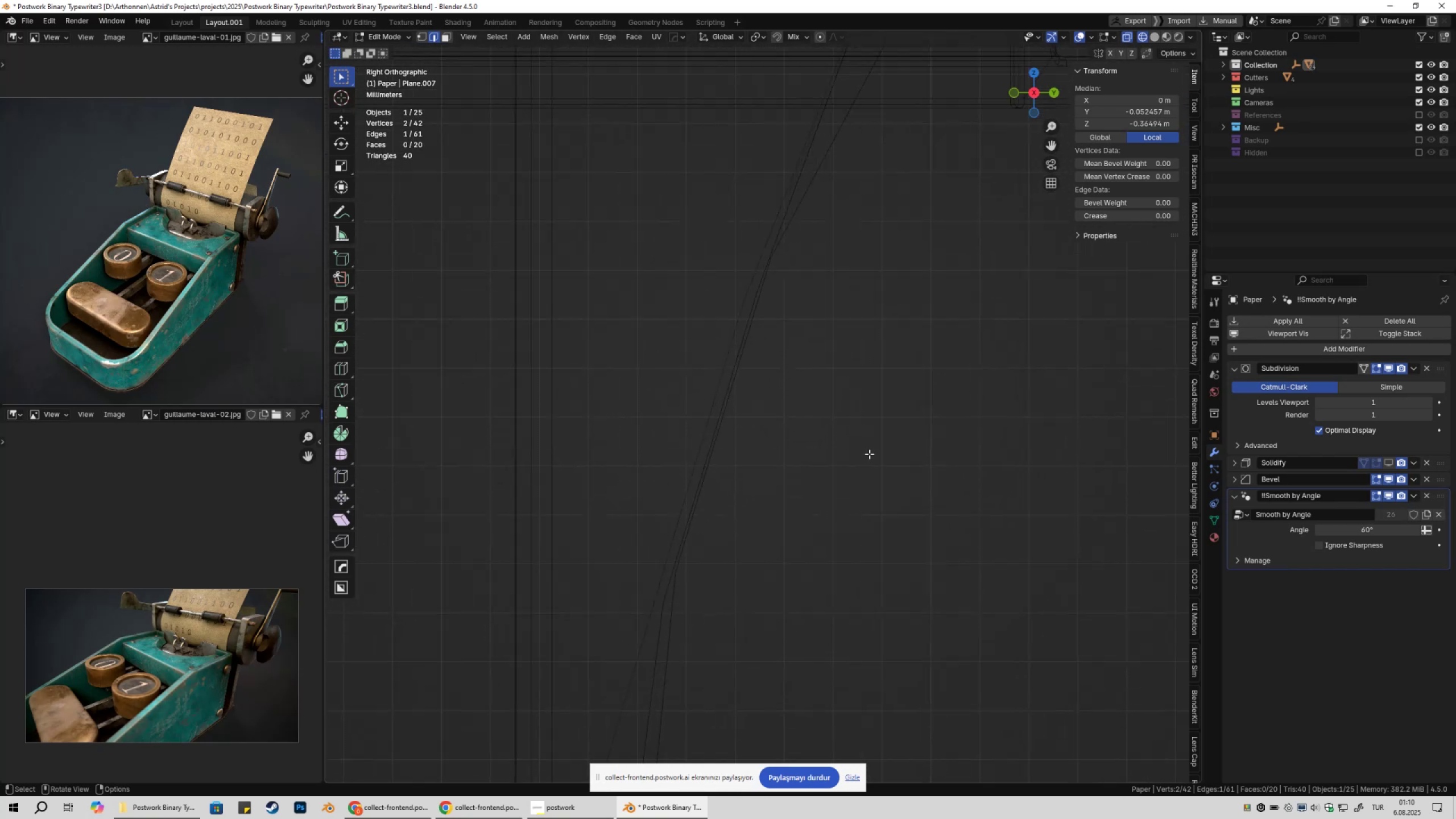 
key(G)
 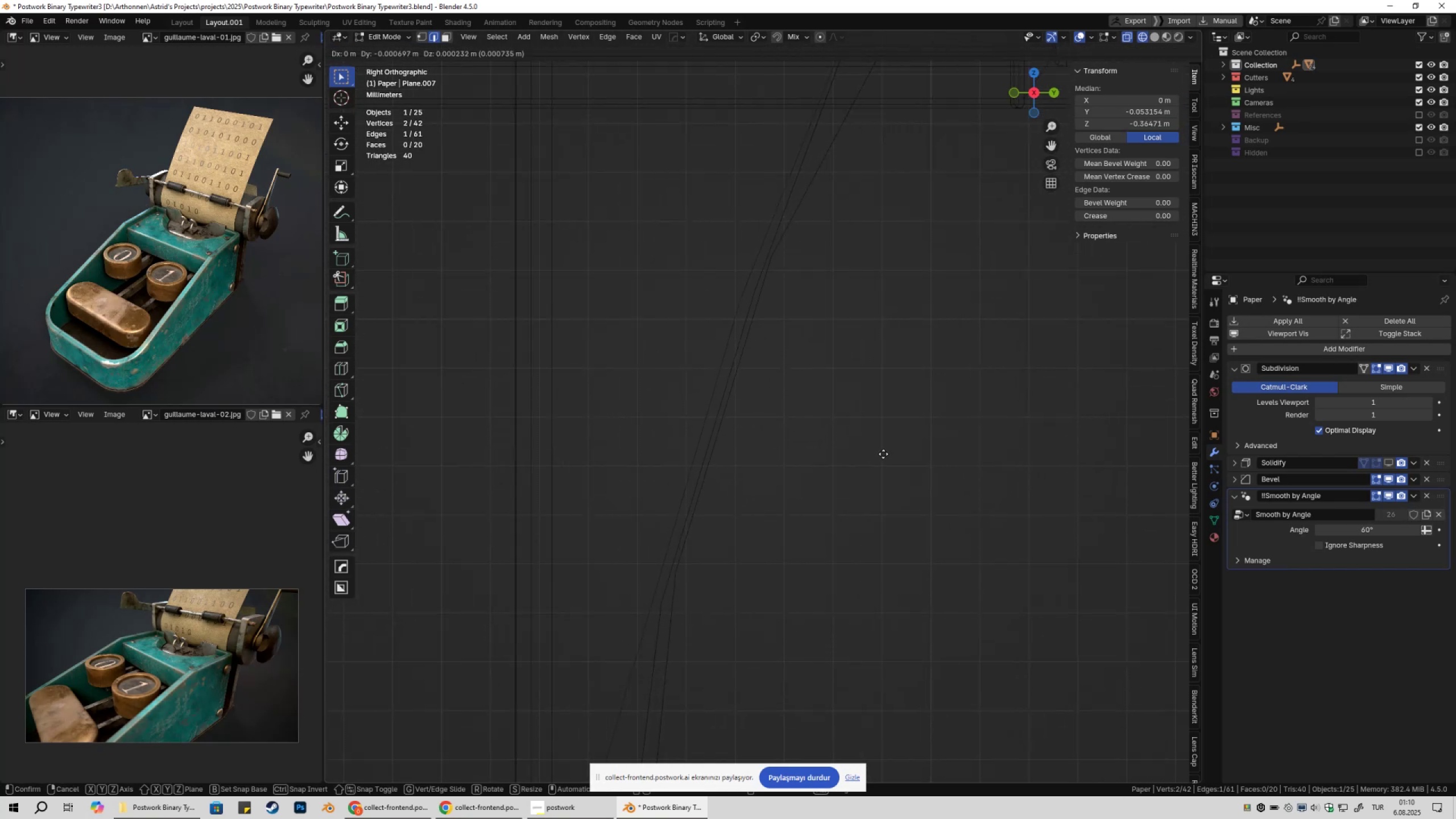 
key(Escape)
 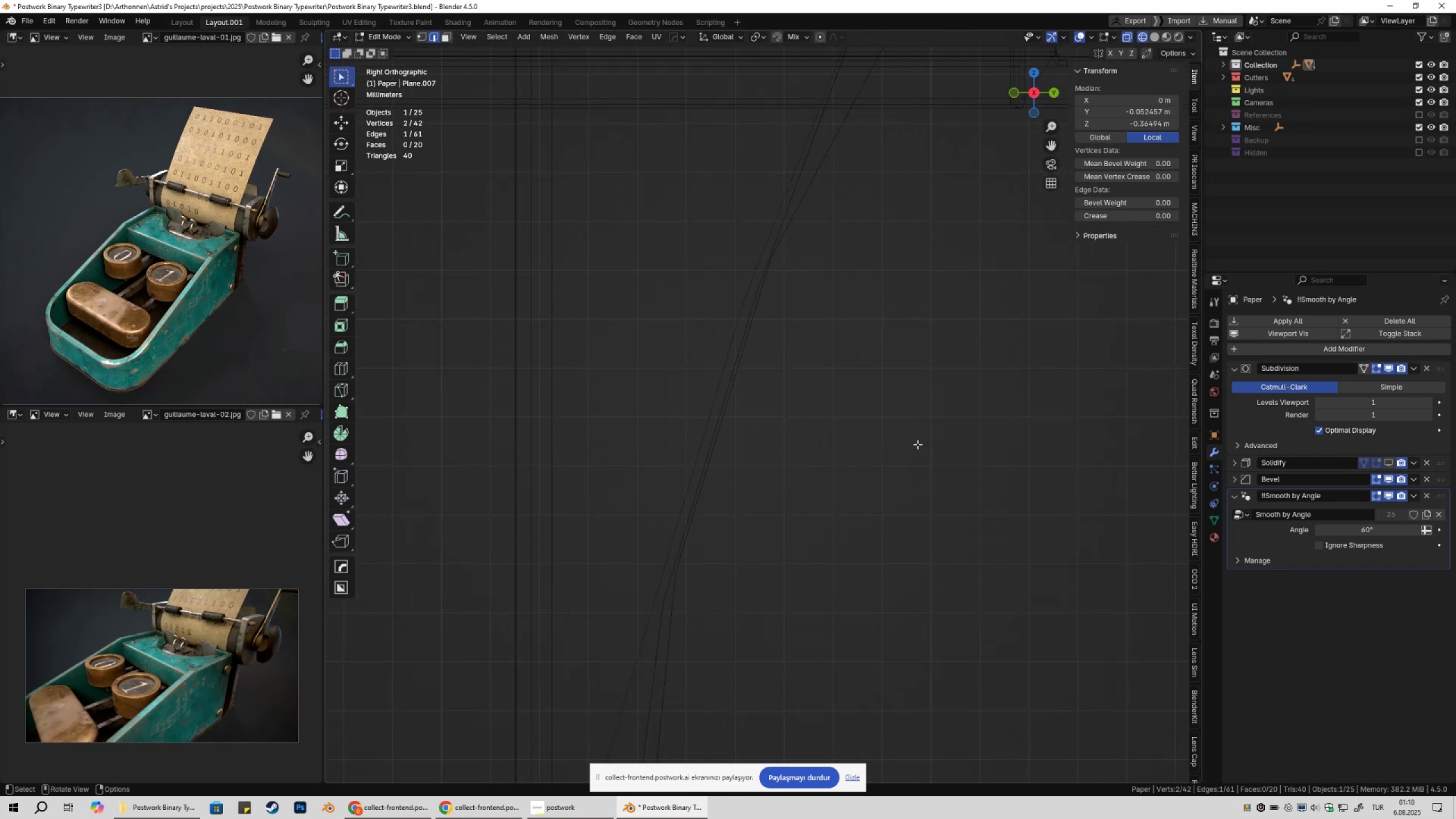 
key(G)
 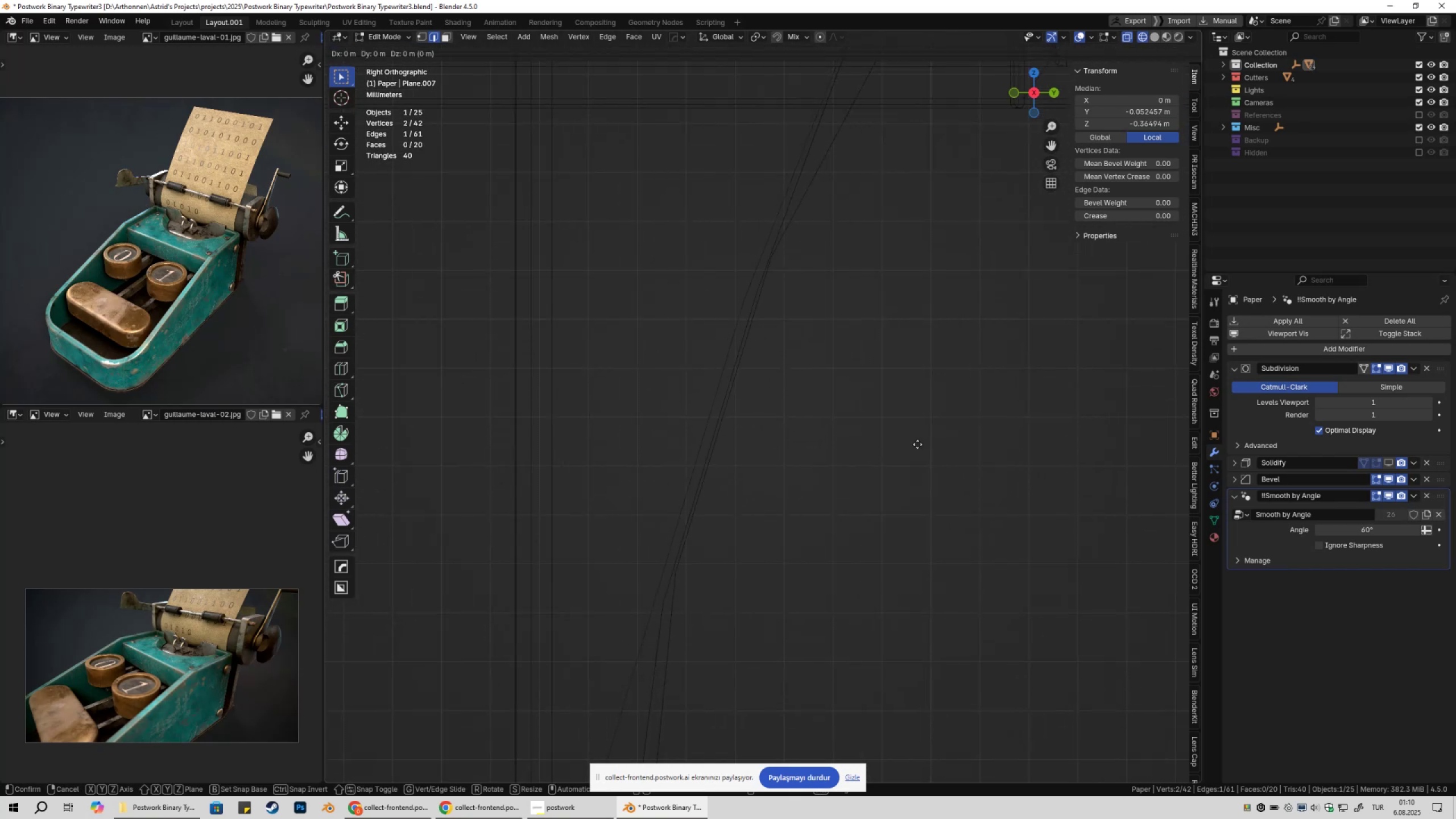 
hold_key(key=ShiftLeft, duration=1.52)
 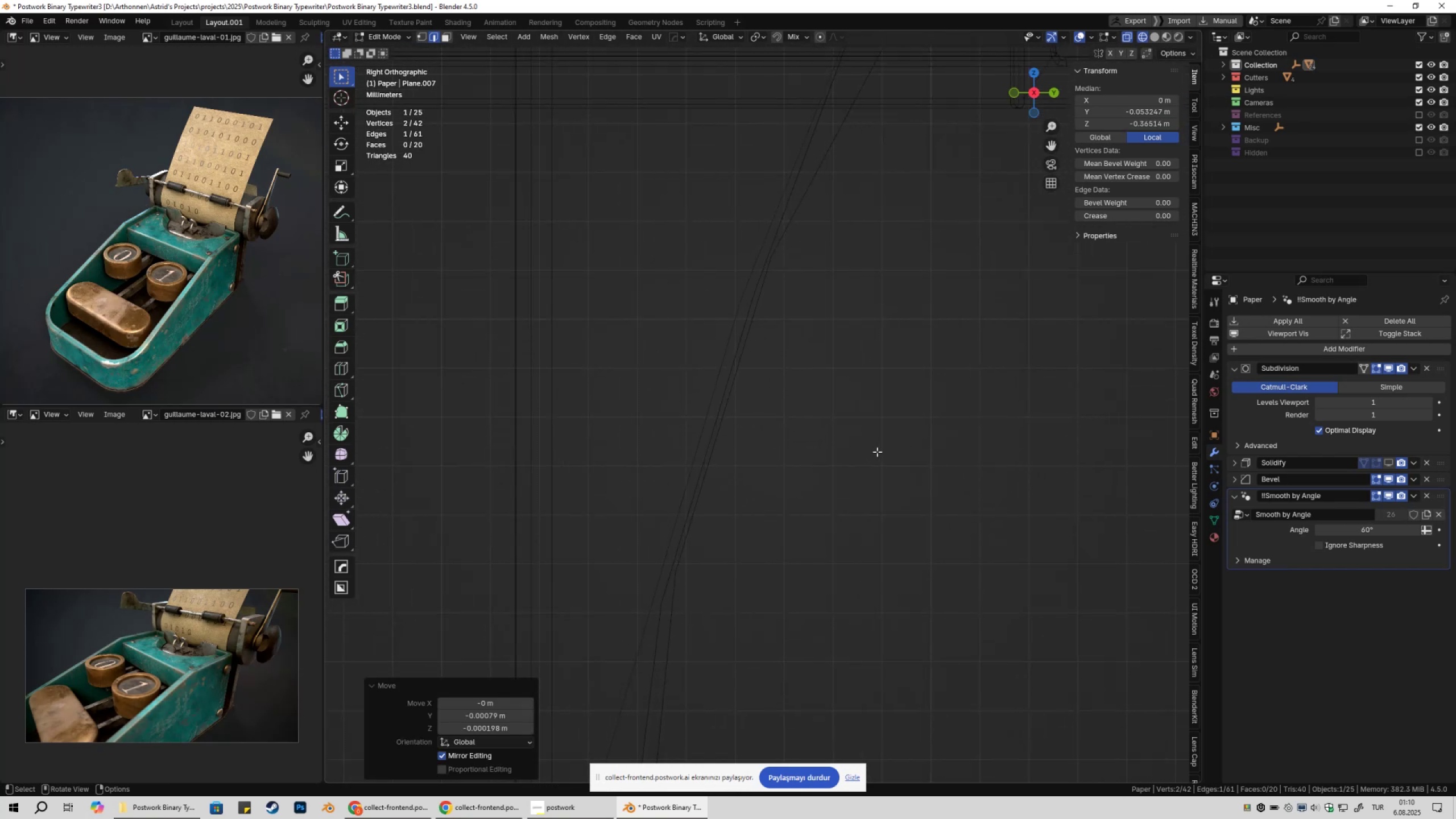 
hold_key(key=ShiftLeft, duration=0.45)
left_click([879, 454])
 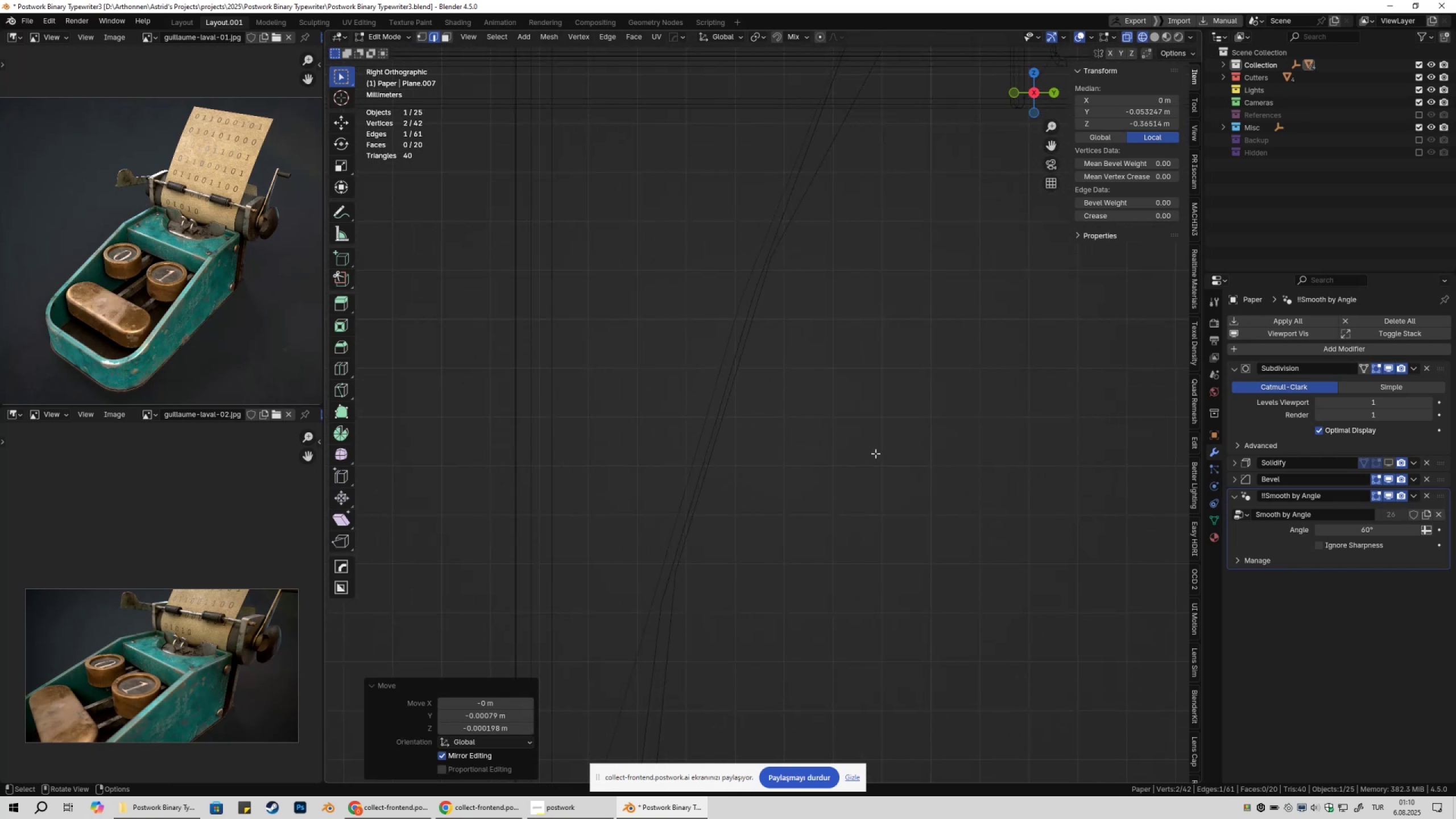 
scroll: coordinate [853, 456], scroll_direction: down, amount: 16.0
 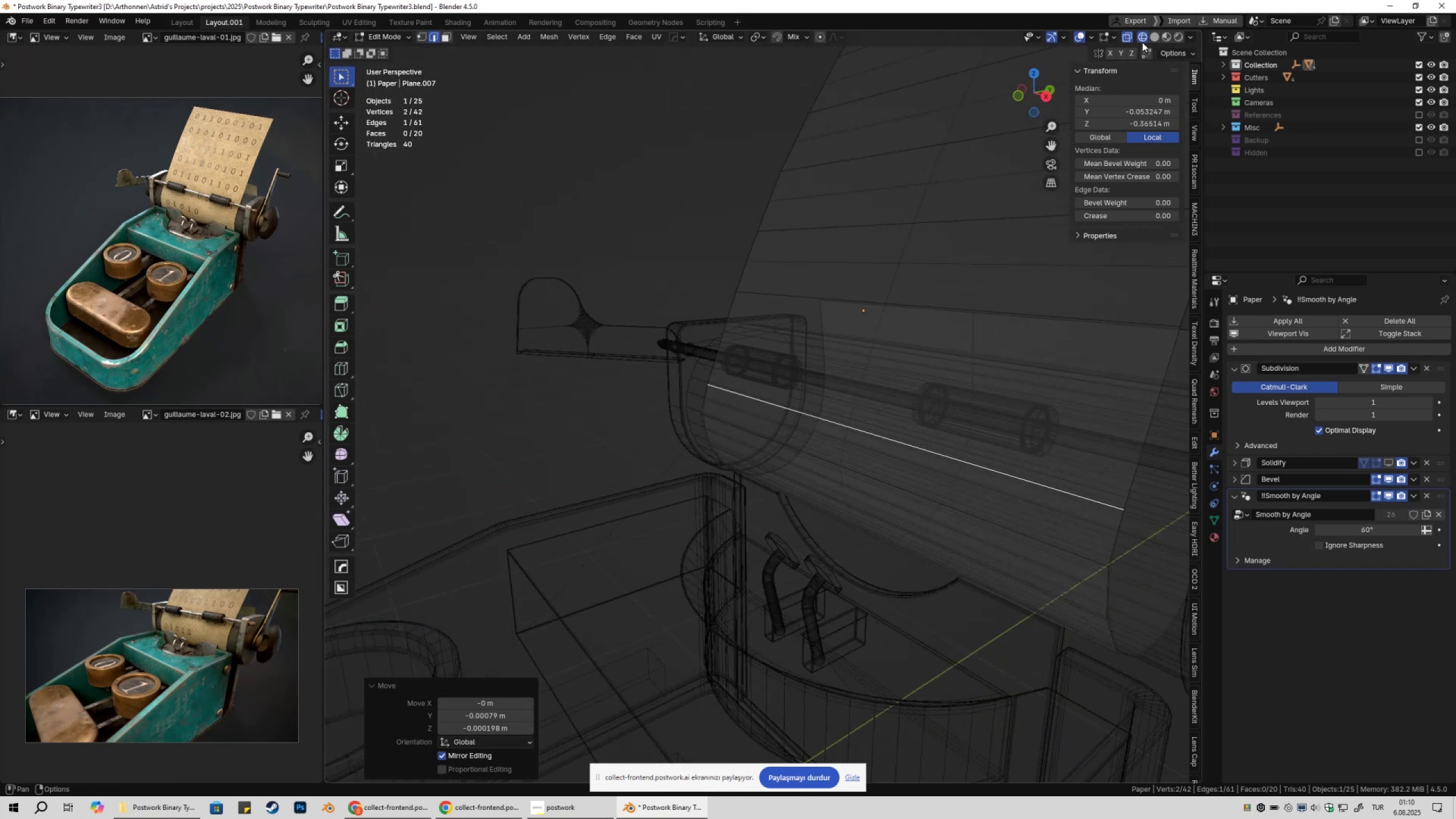 
left_click([1157, 43])
 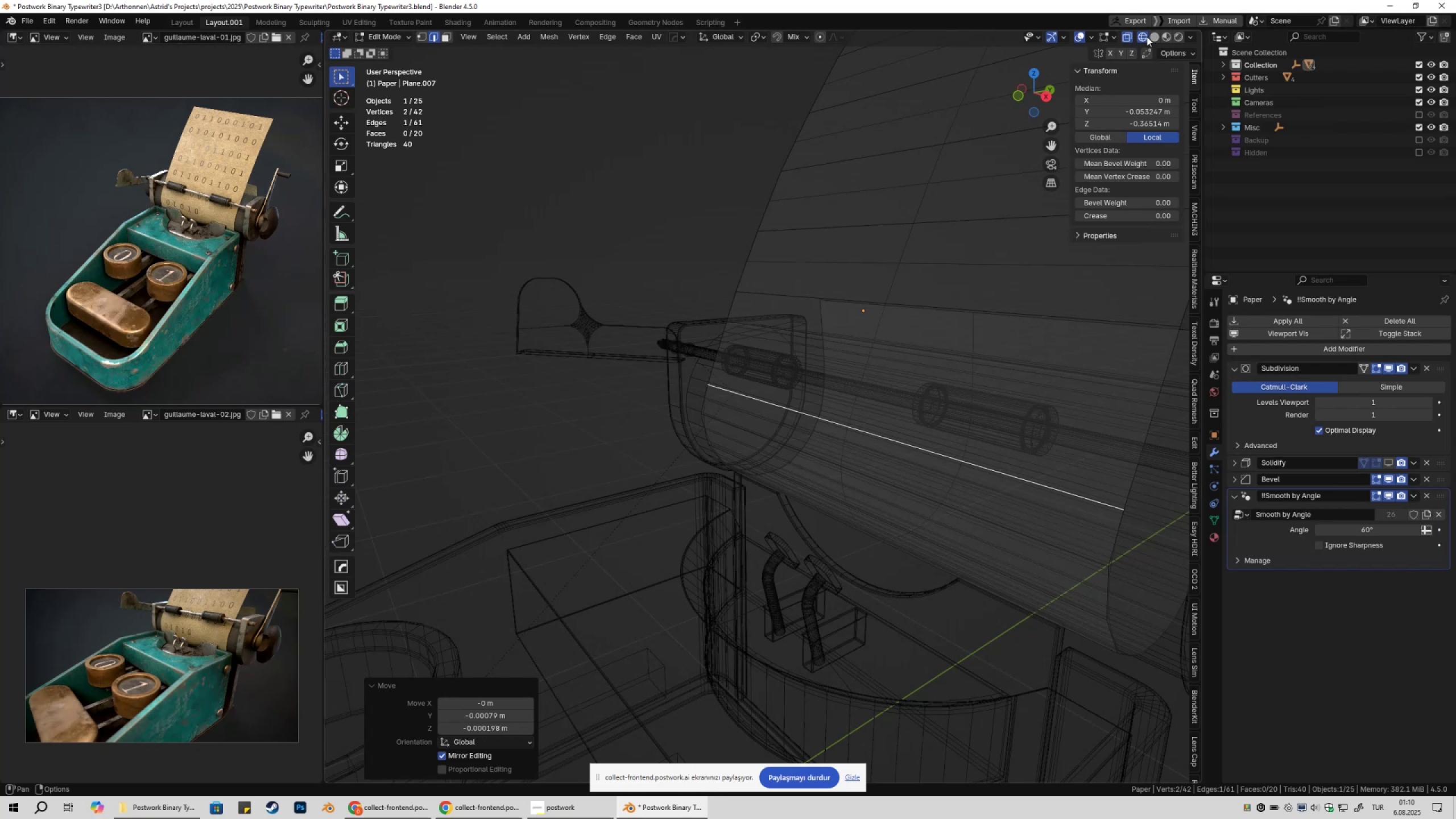 
left_click([1152, 38])
 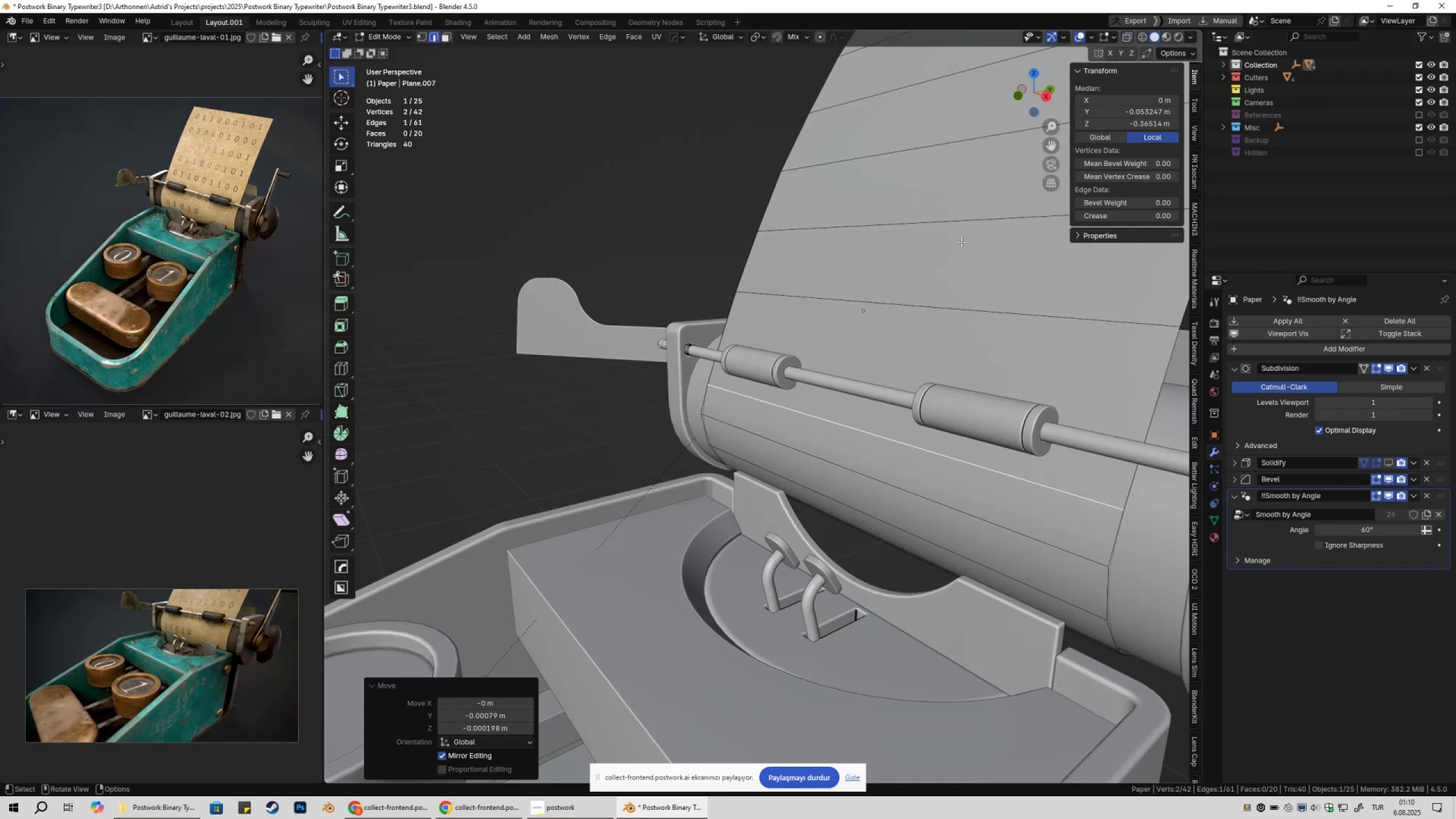 
scroll: coordinate [895, 325], scroll_direction: down, amount: 3.0
 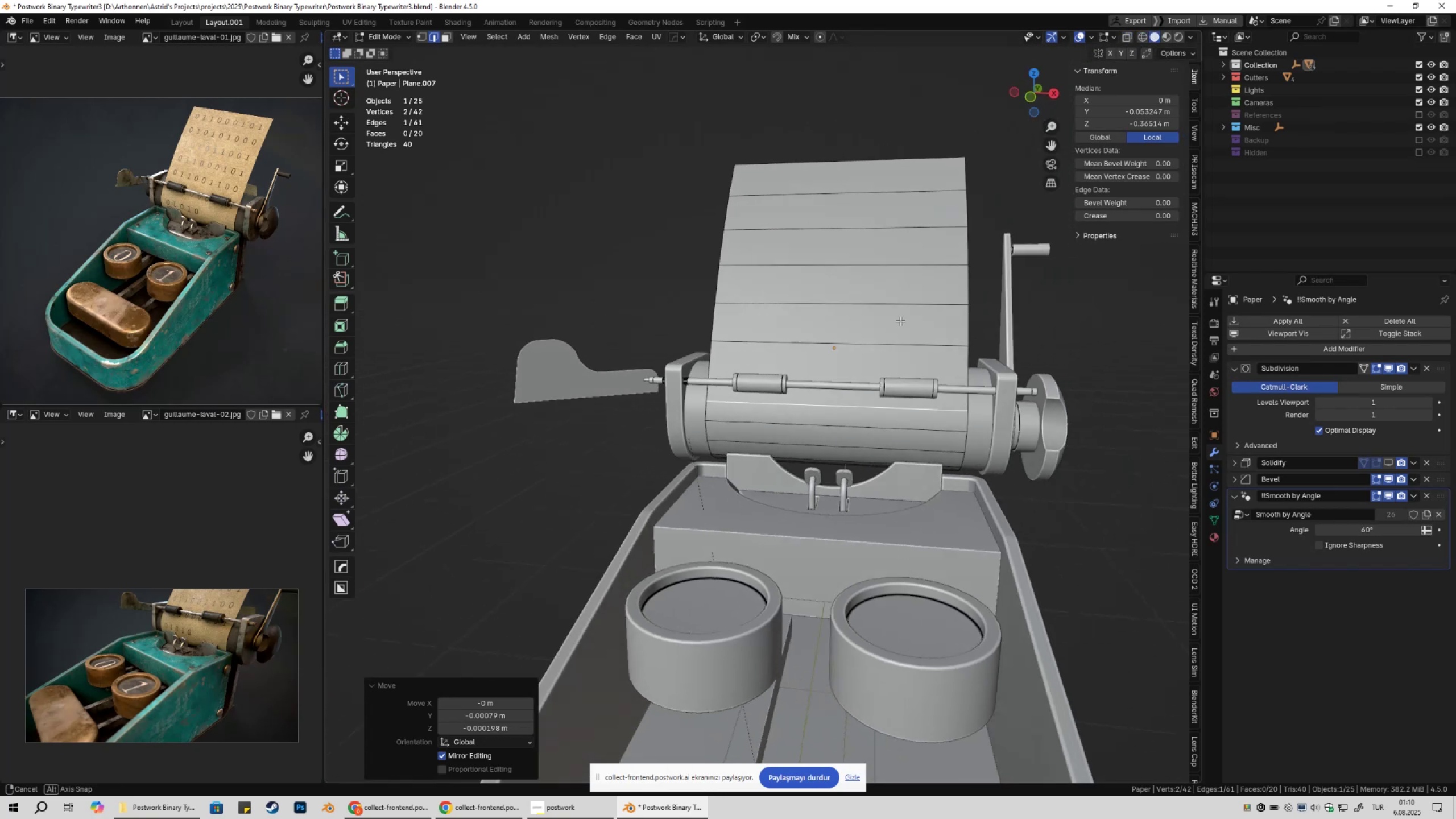 
key(Tab)
 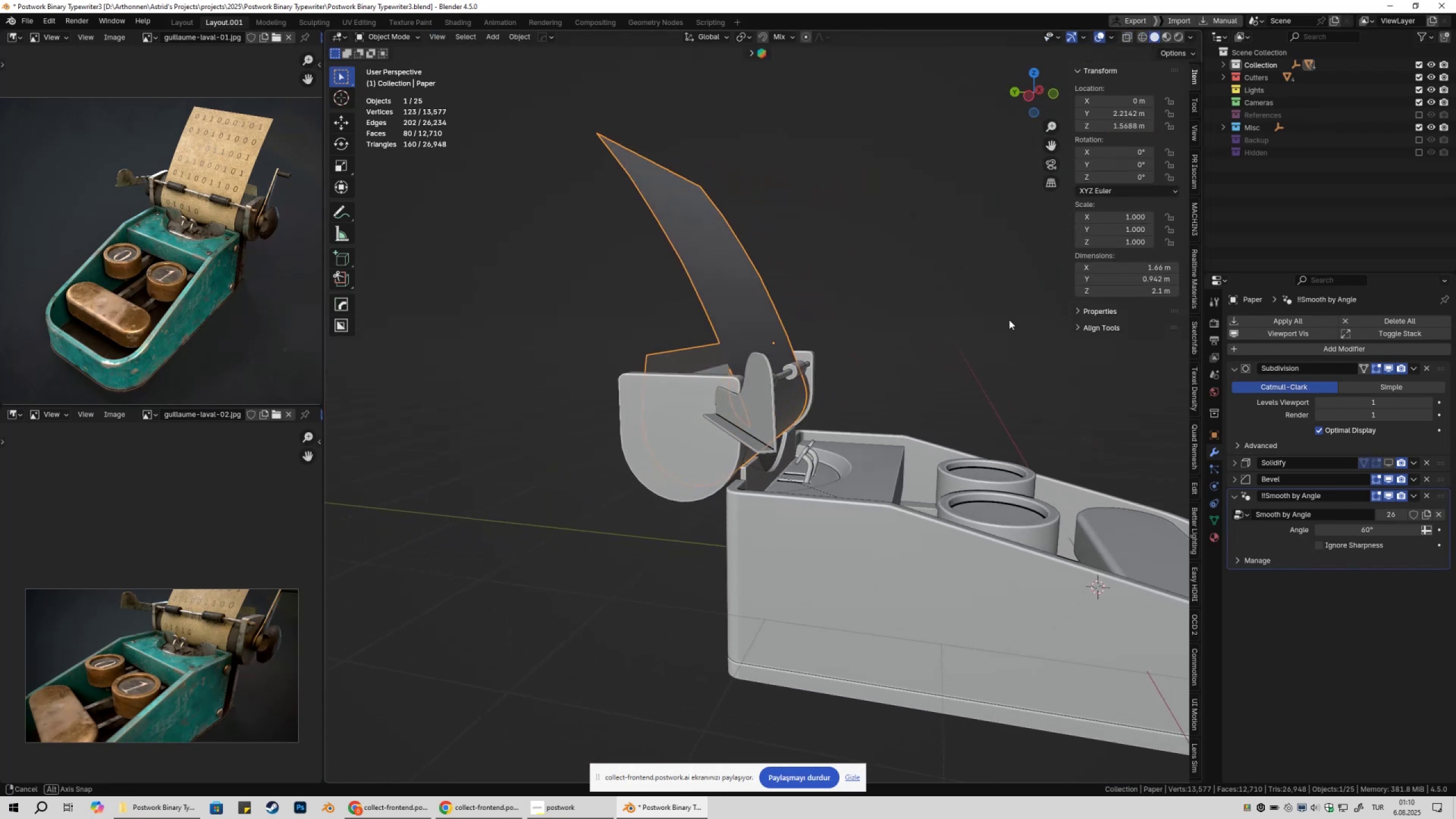 
left_click([976, 321])
 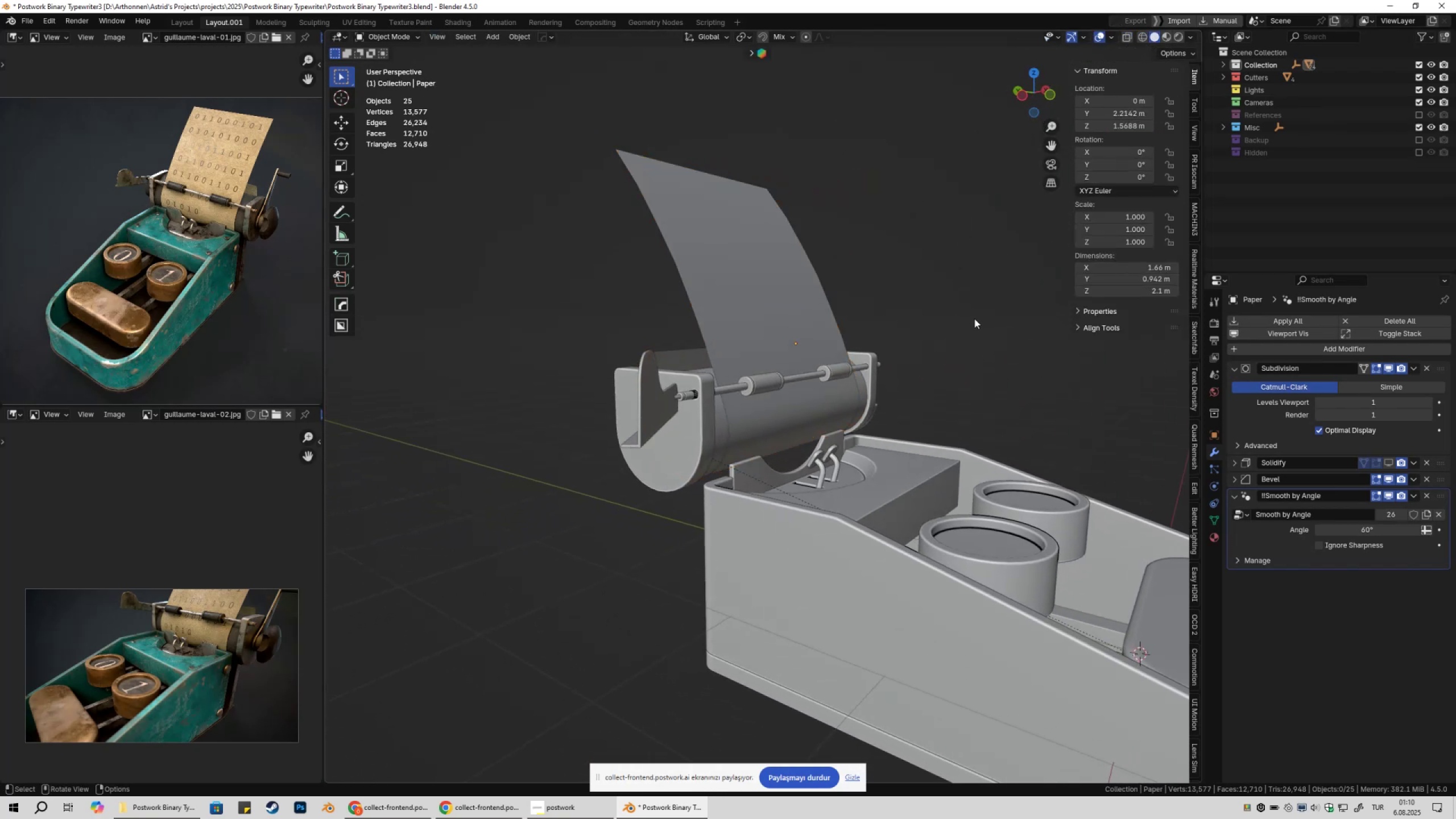 
key(Shift+ShiftLeft)
 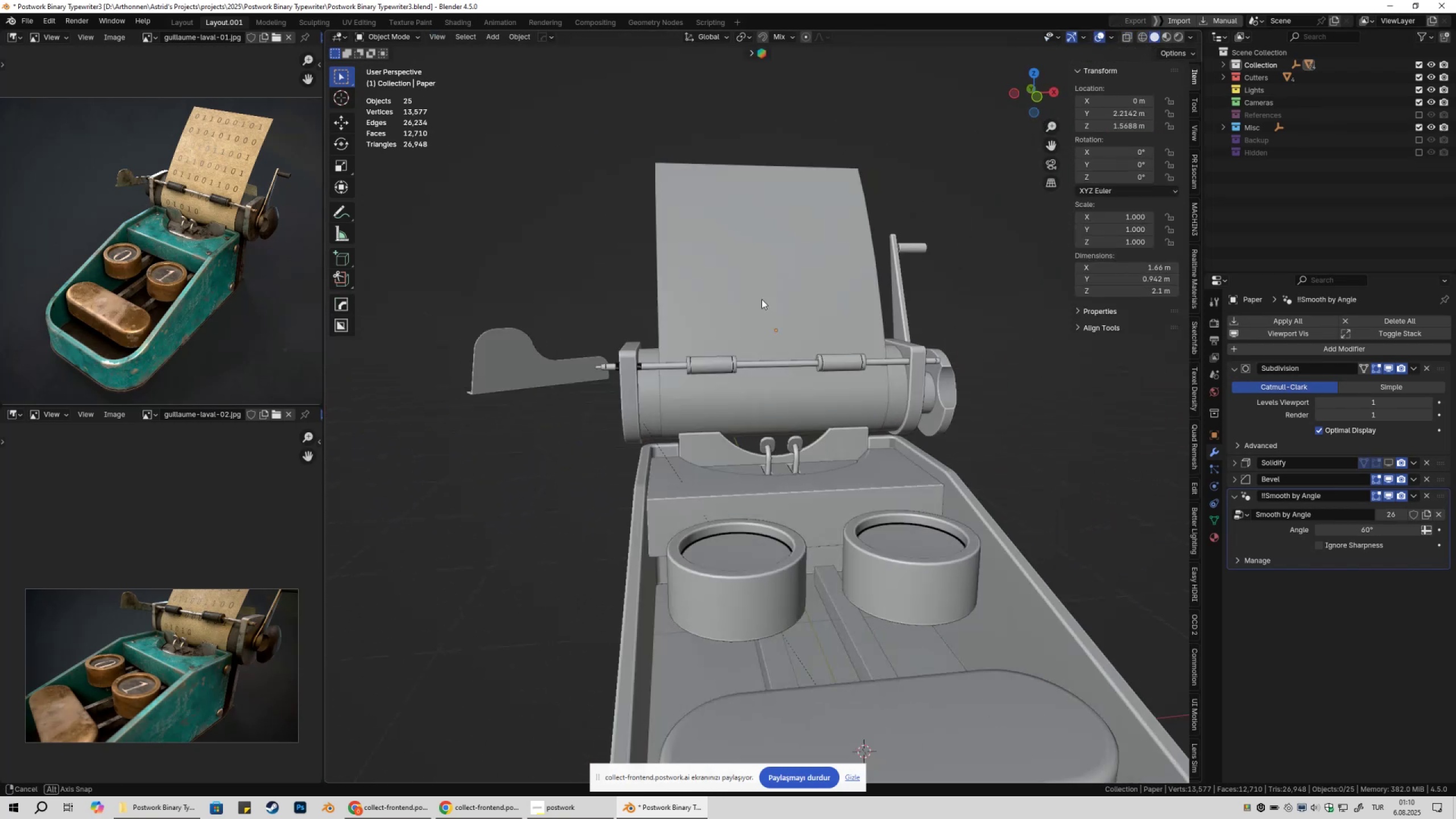 
key(Shift+ShiftLeft)
 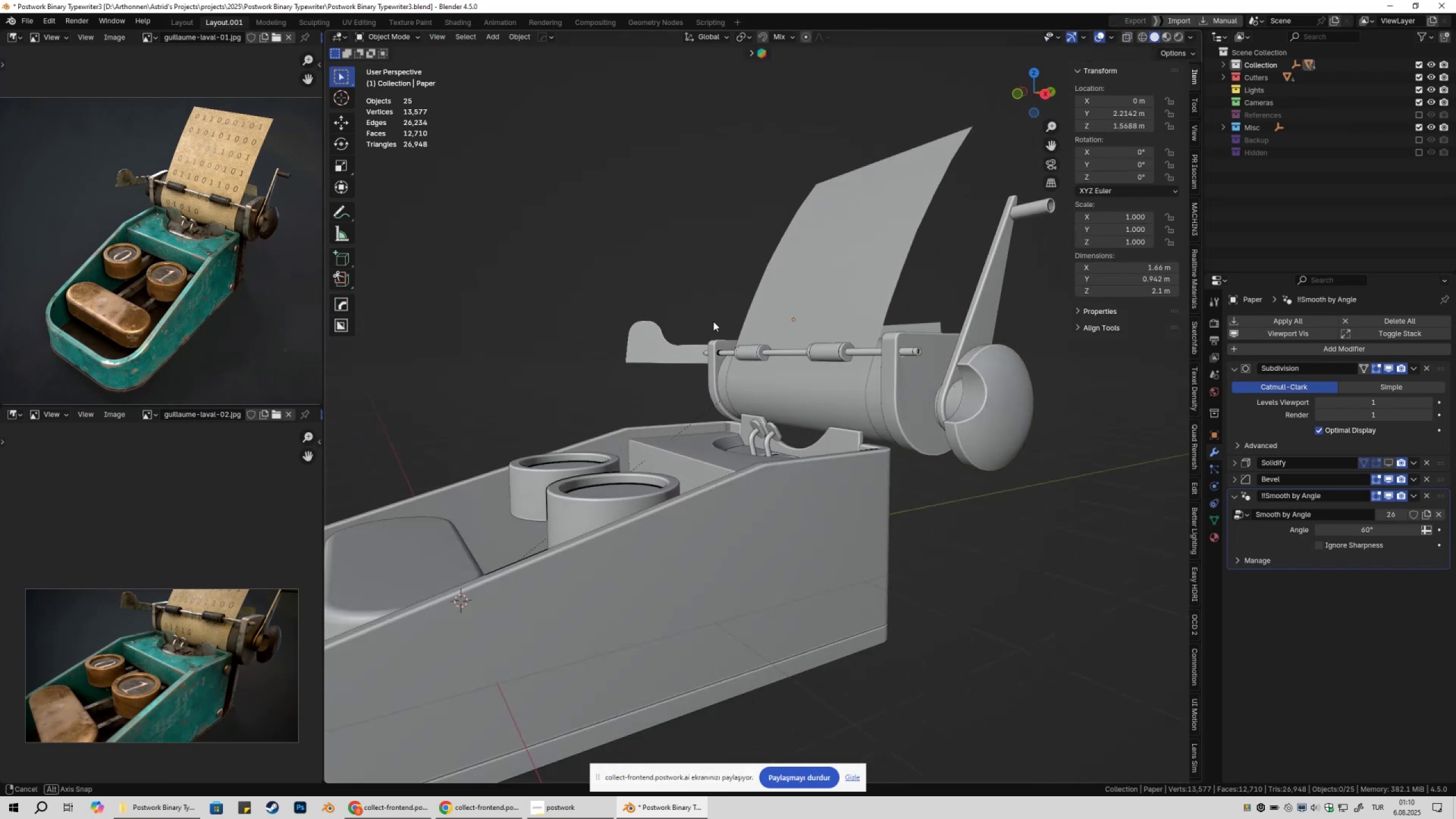 
hold_key(key=ShiftLeft, duration=0.52)
 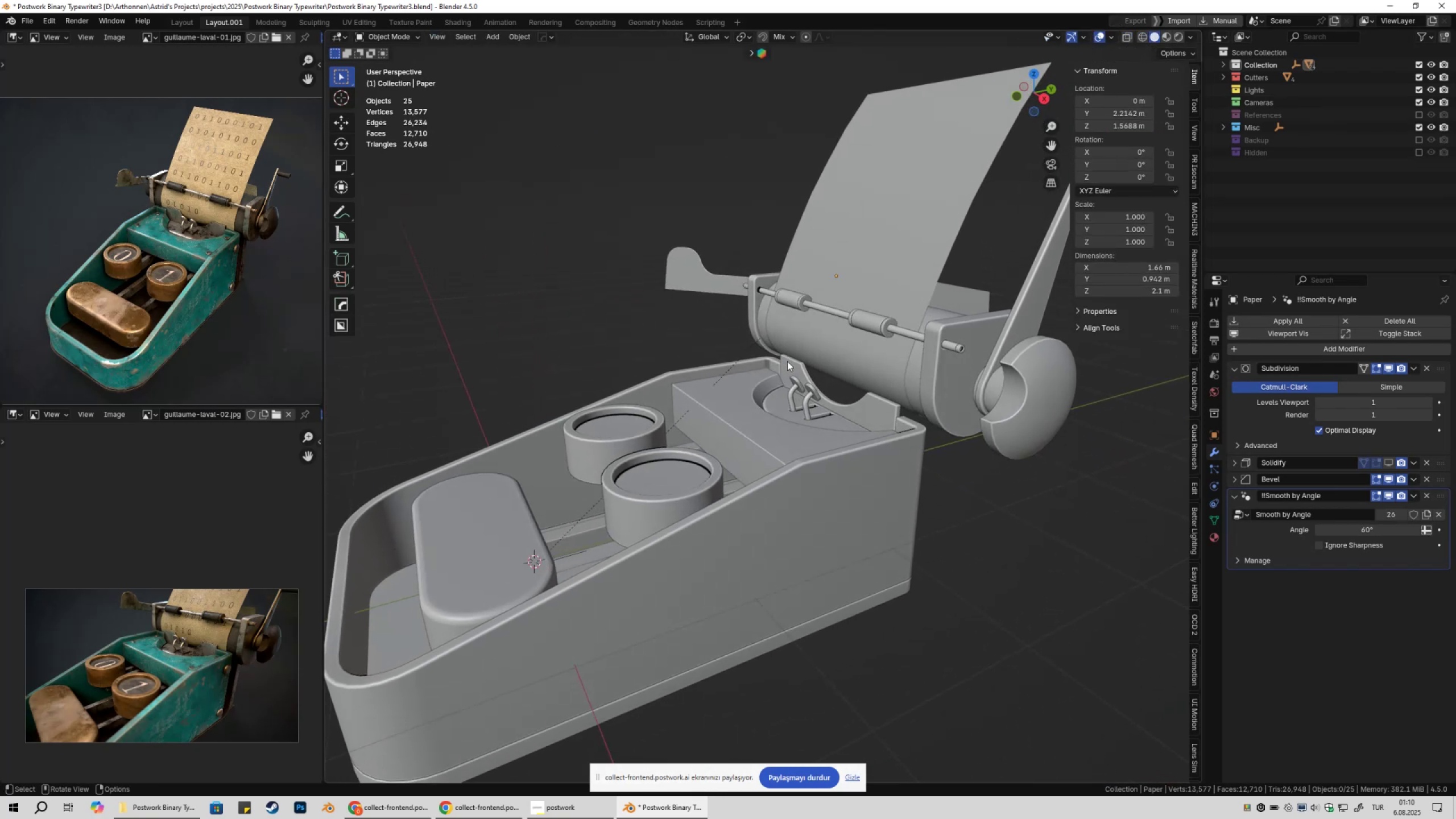 
key(Control+ControlLeft)
 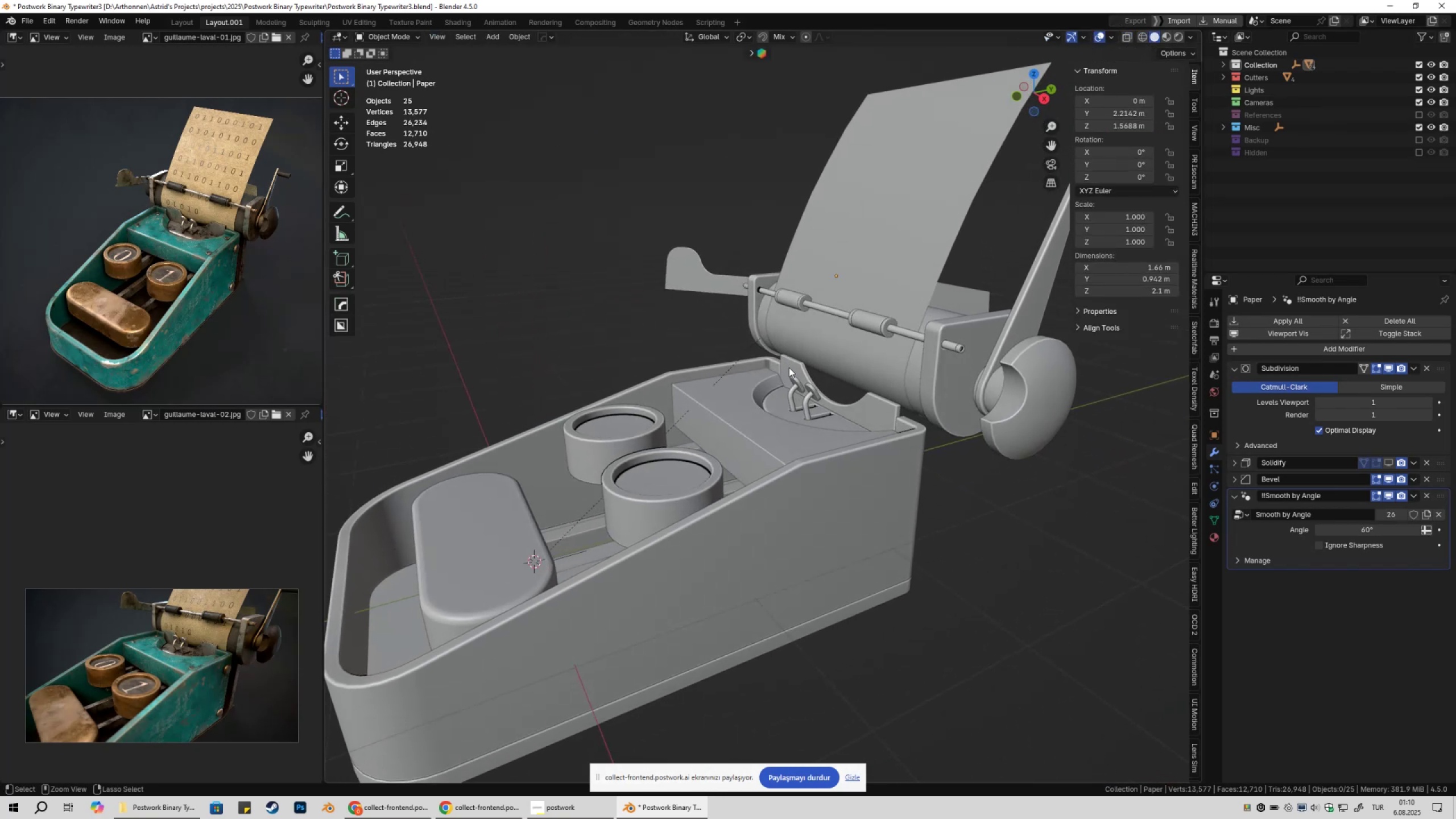 
key(Control+S)
 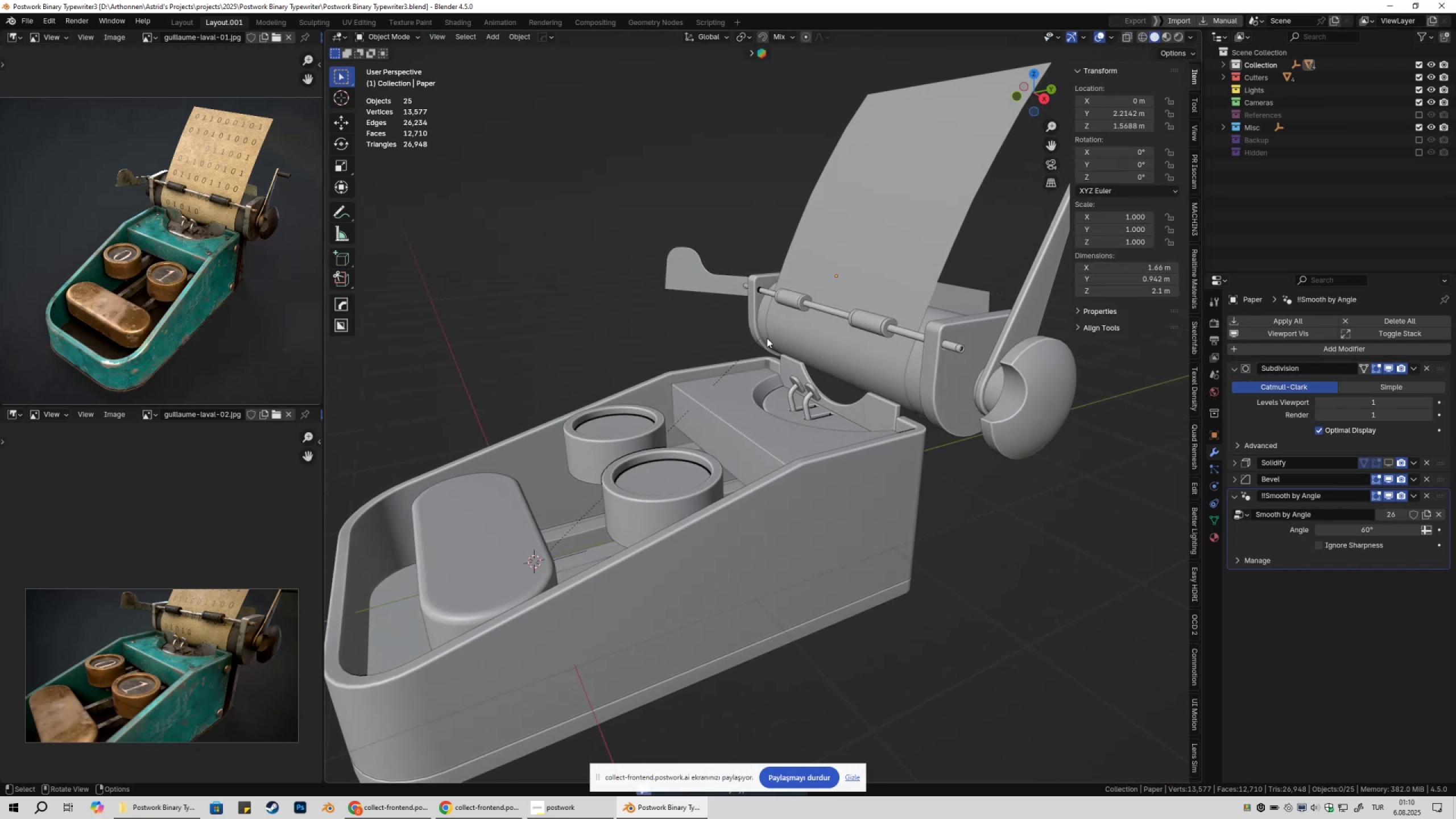 
hold_key(key=ShiftLeft, duration=0.34)
 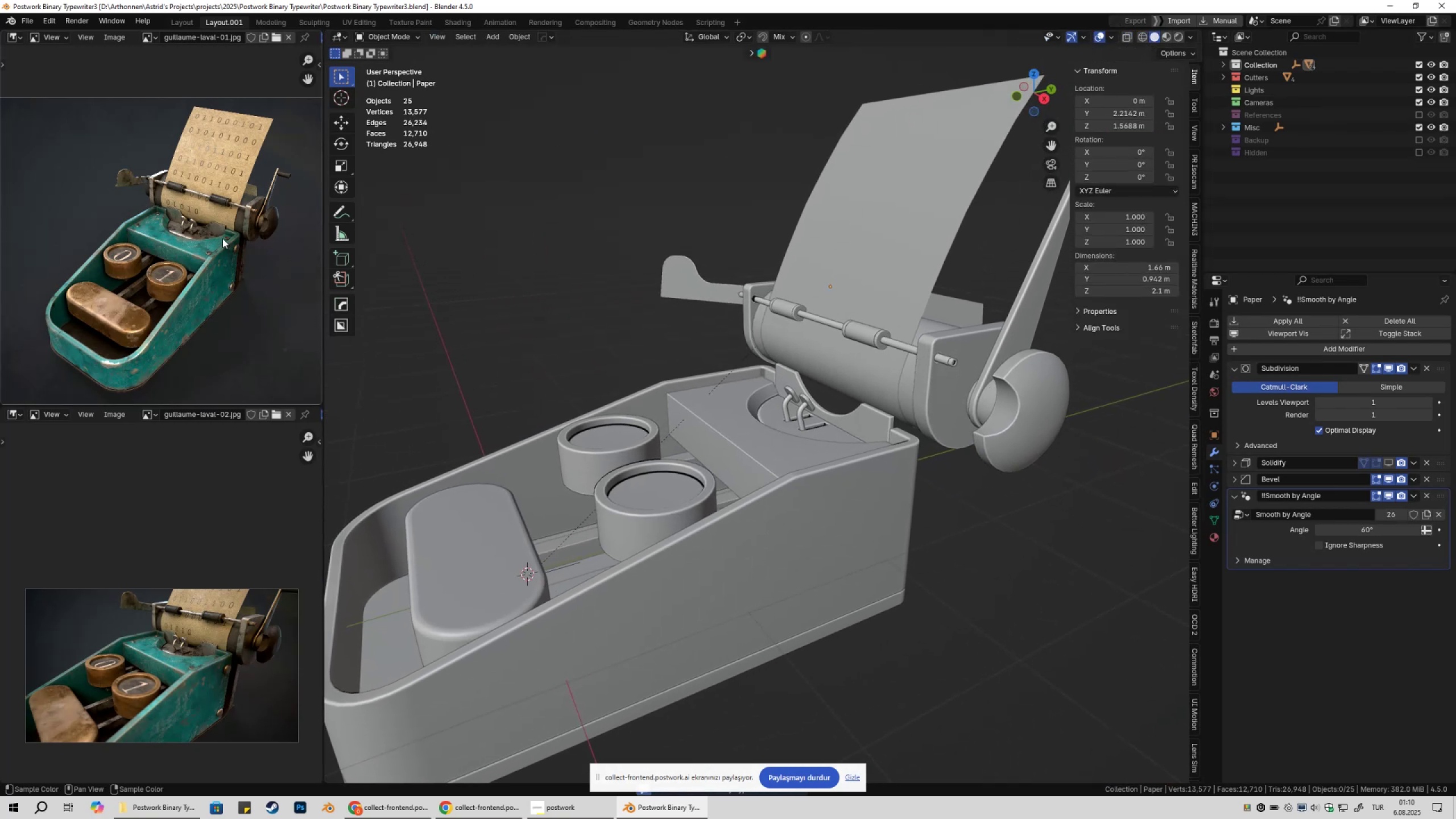 
scroll: coordinate [146, 251], scroll_direction: up, amount: 4.0
 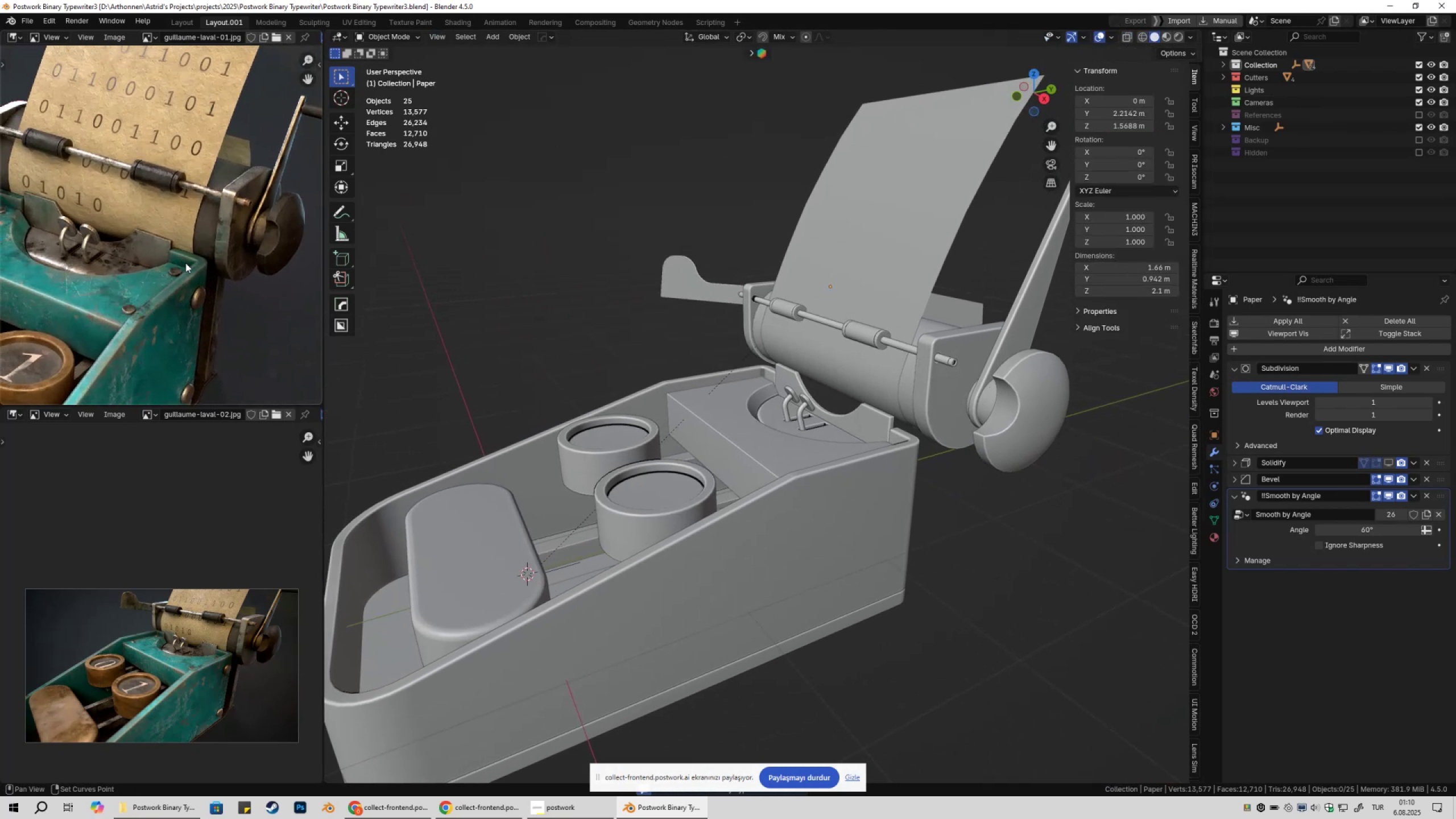 
key(Shift+ShiftLeft)
 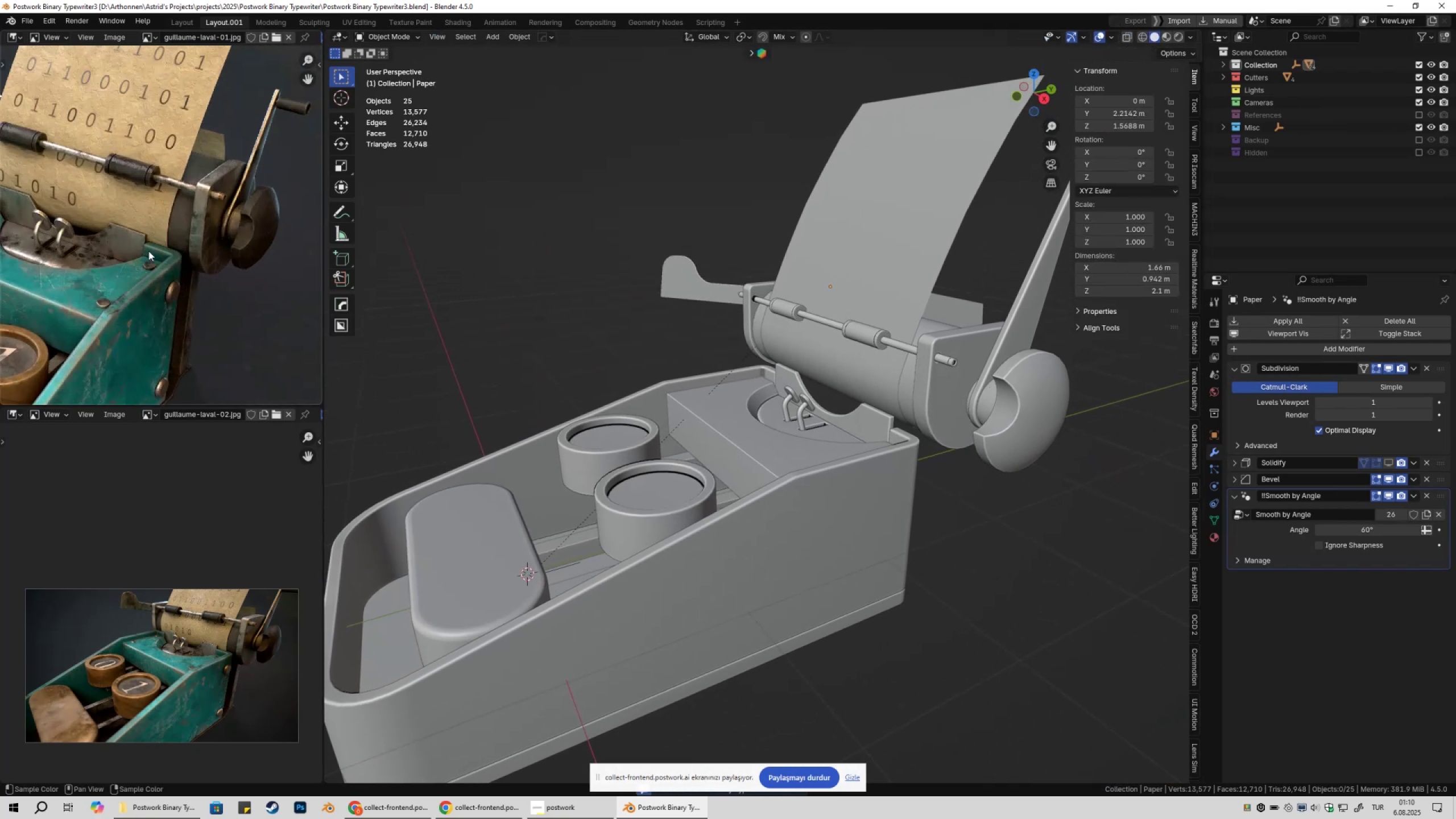 
hold_key(key=ShiftLeft, duration=0.36)
 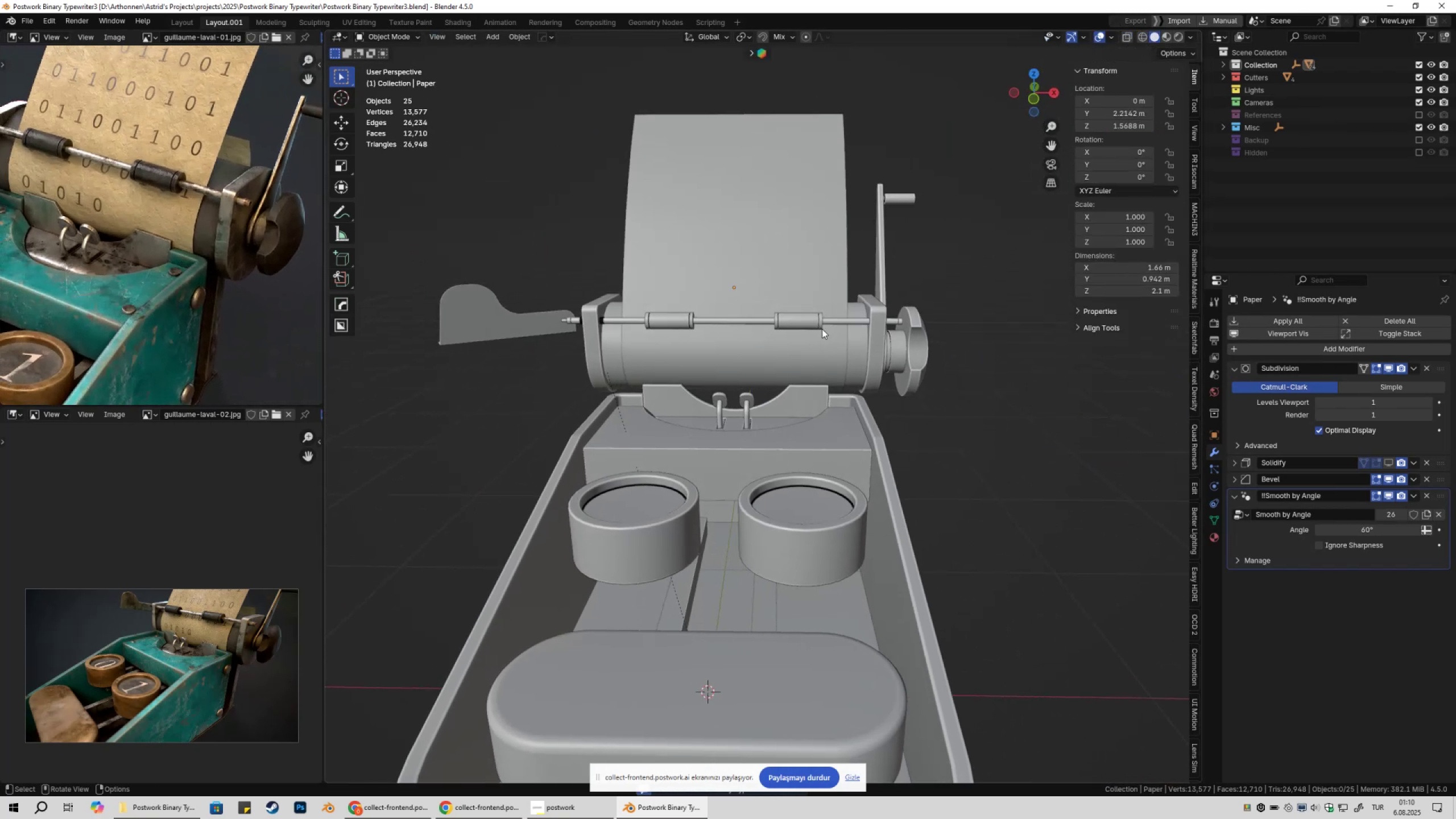 
key(Numpad1)
 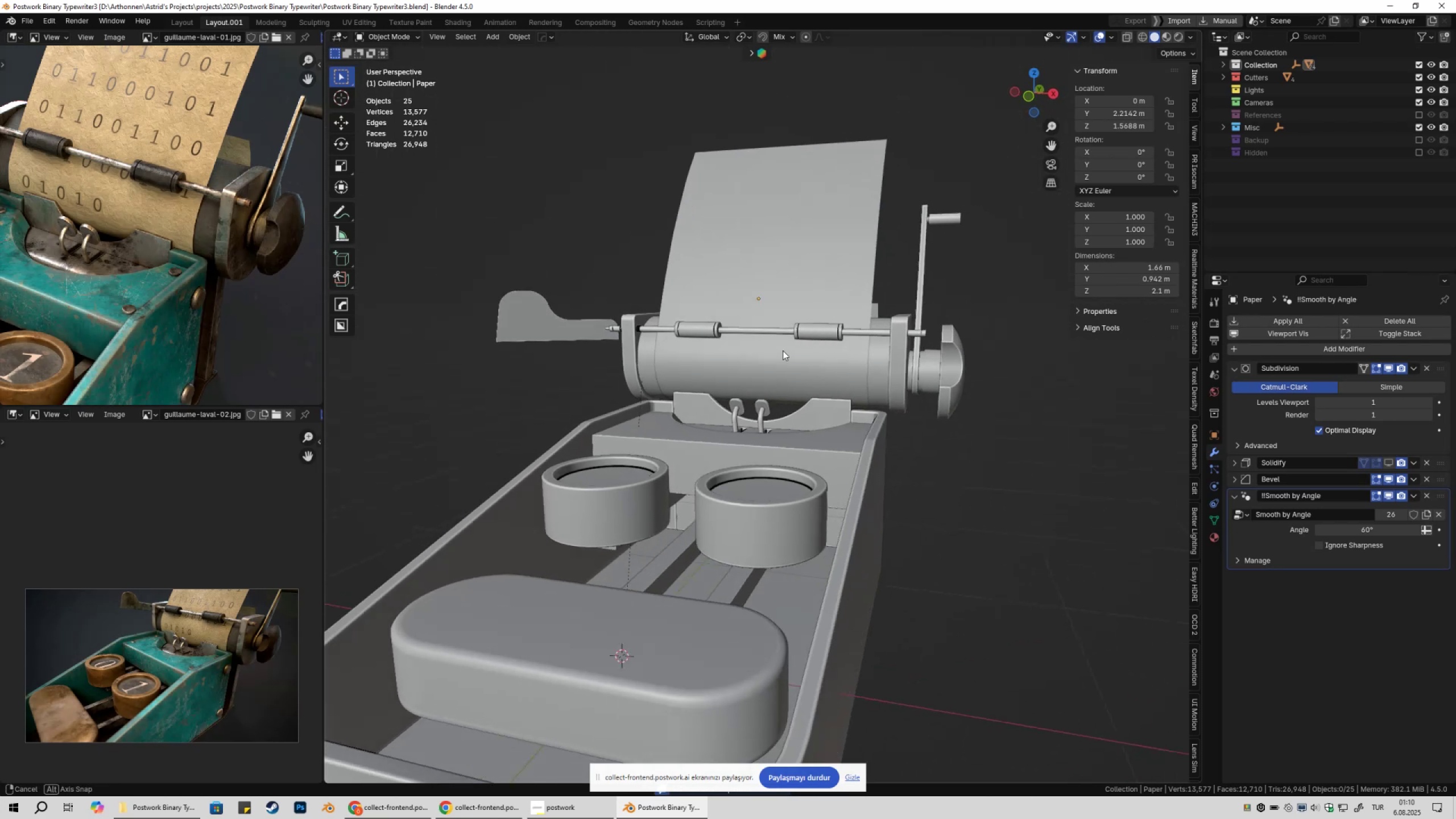 
key(Numpad1)
 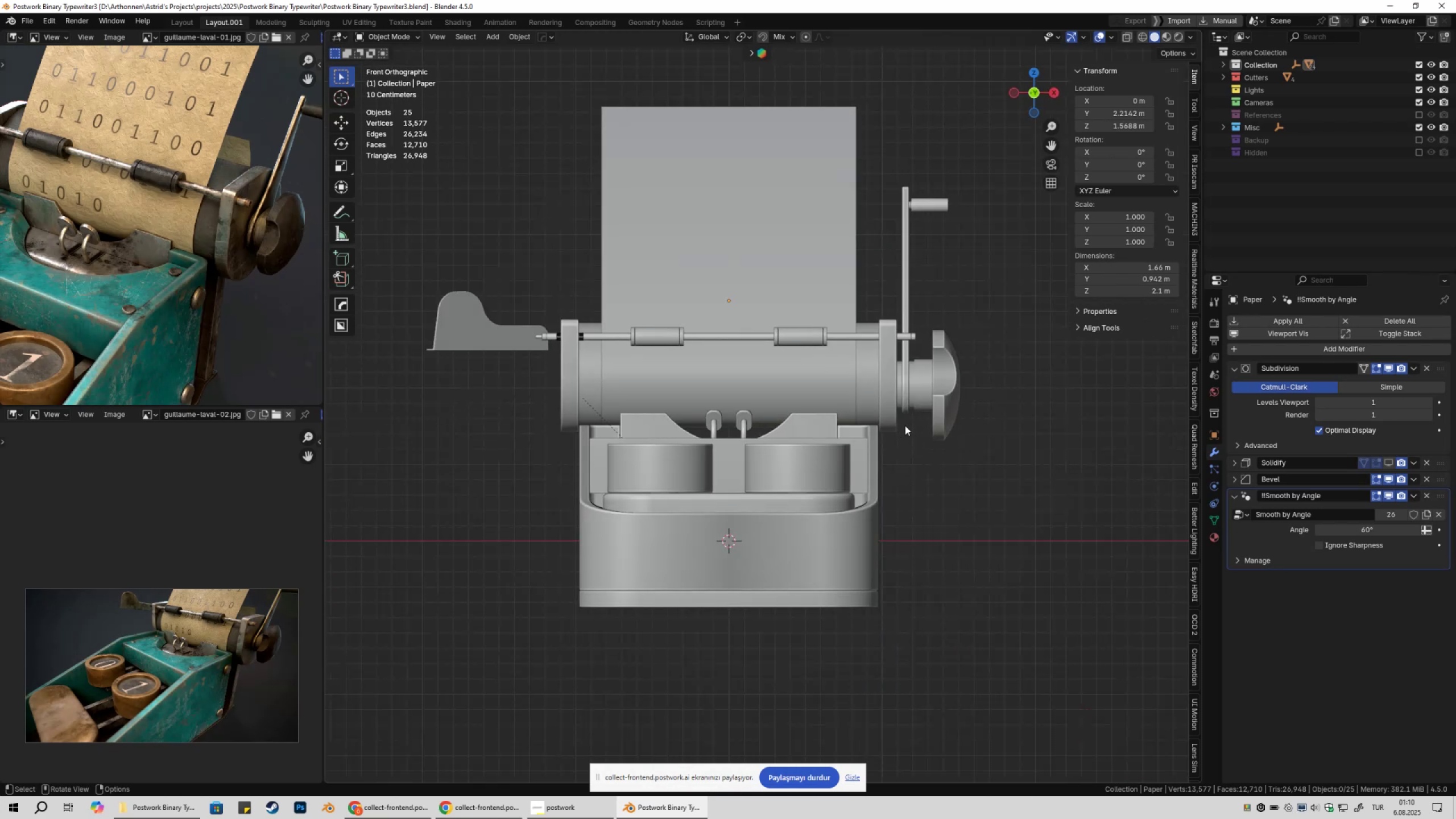 
key(Z)
 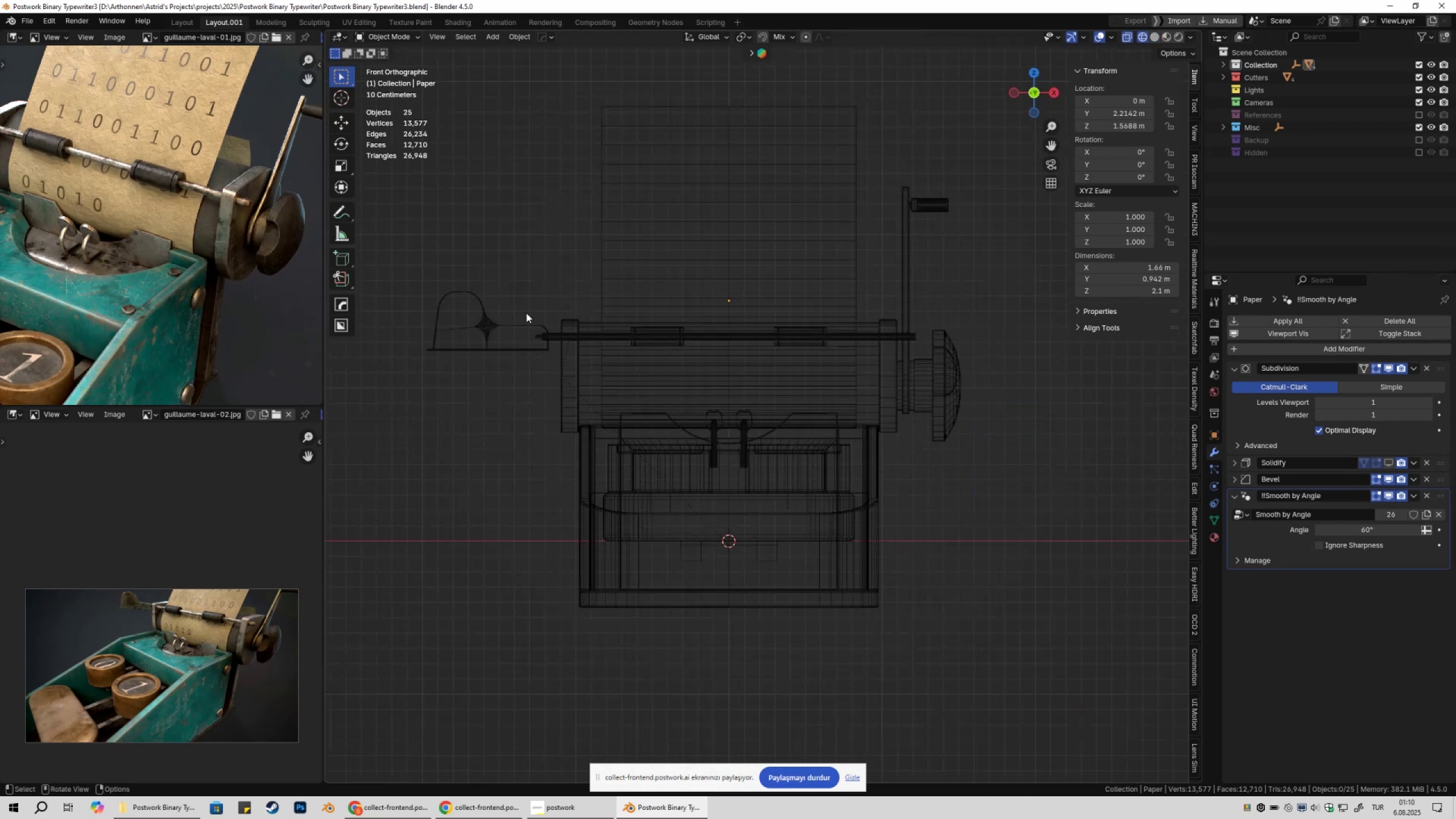 
left_click_drag(start_coordinate=[471, 184], to_coordinate=[982, 390])
 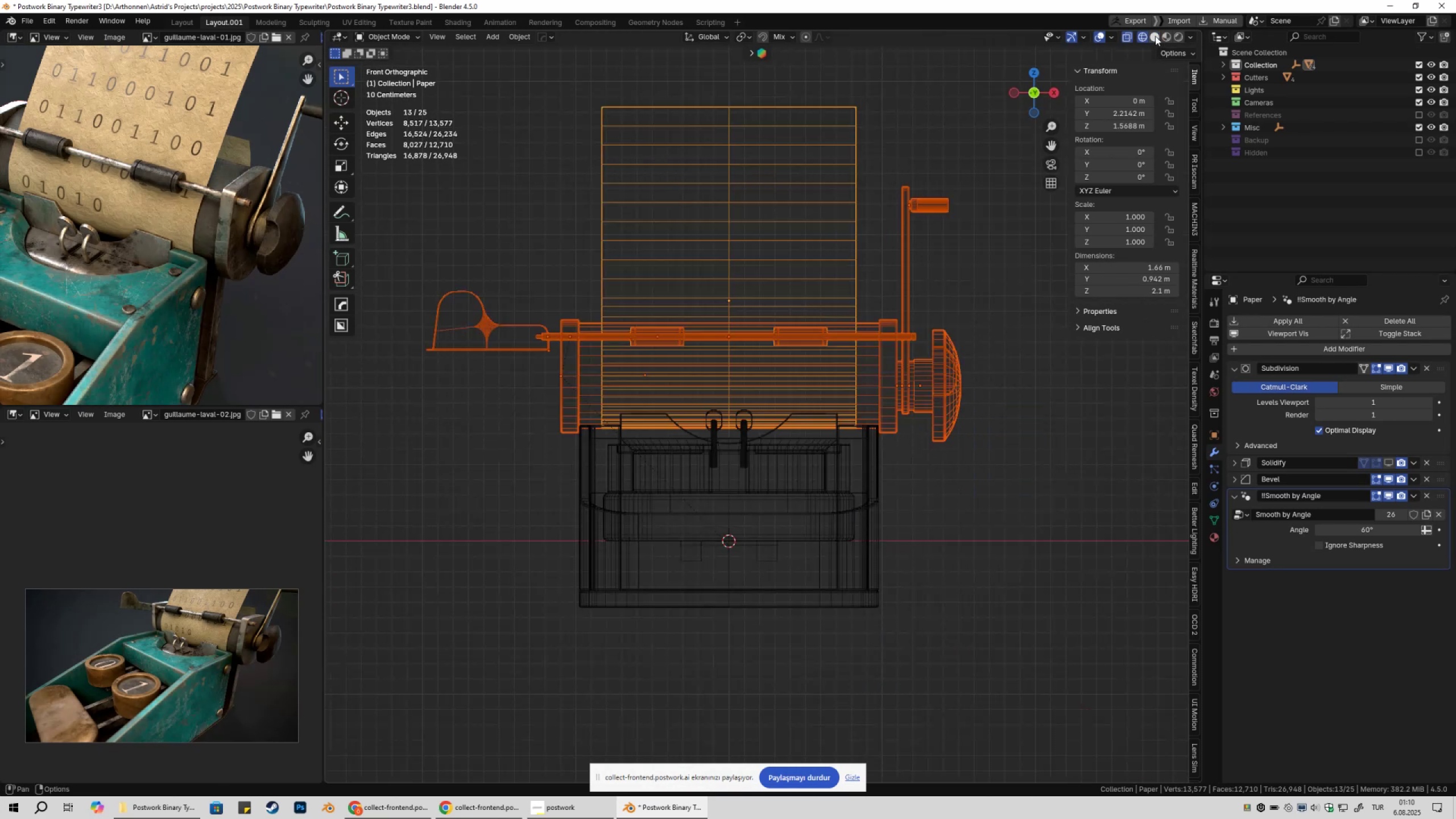 
left_click([1155, 36])
 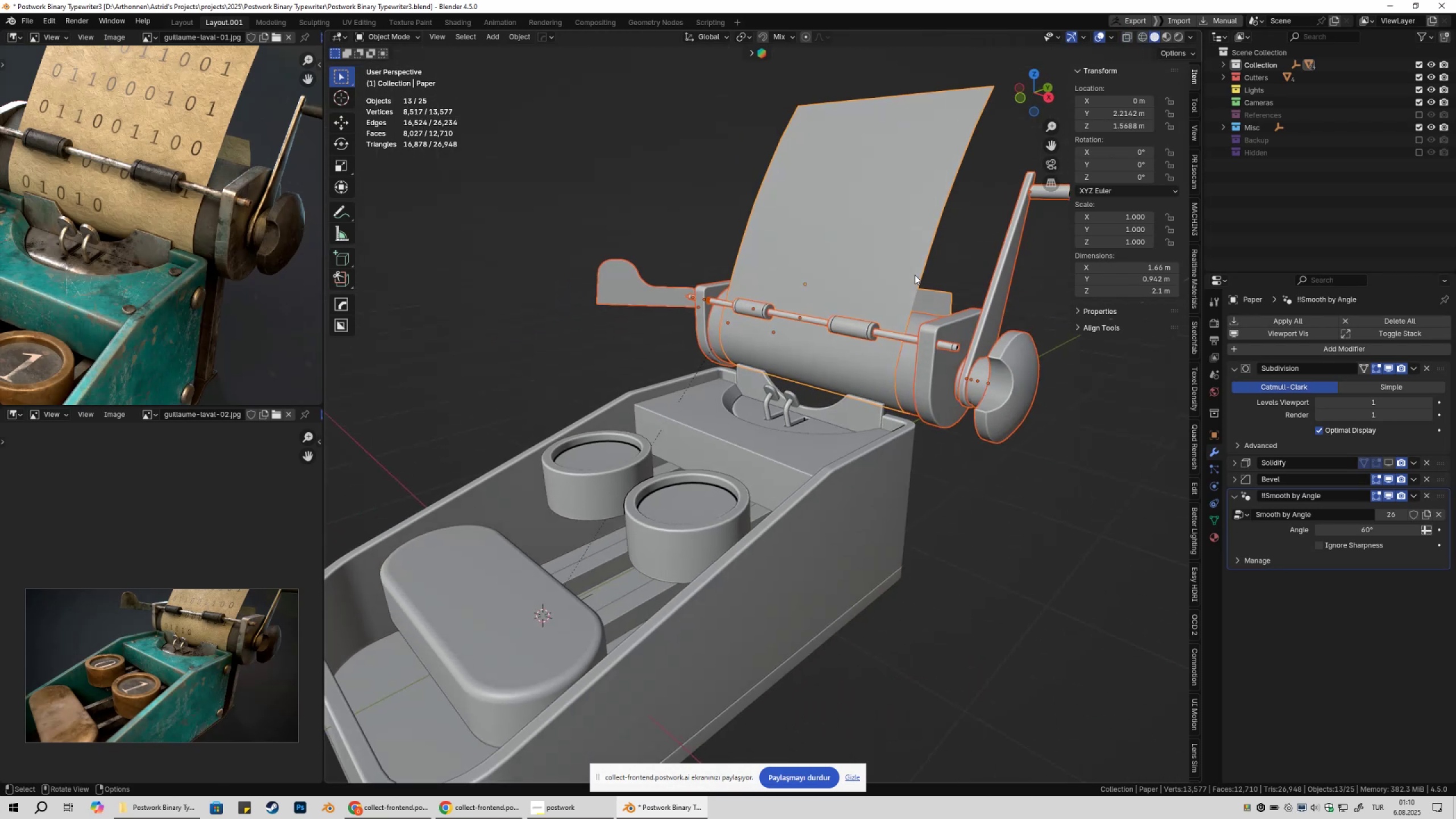 
scroll: coordinate [942, 300], scroll_direction: up, amount: 2.0
 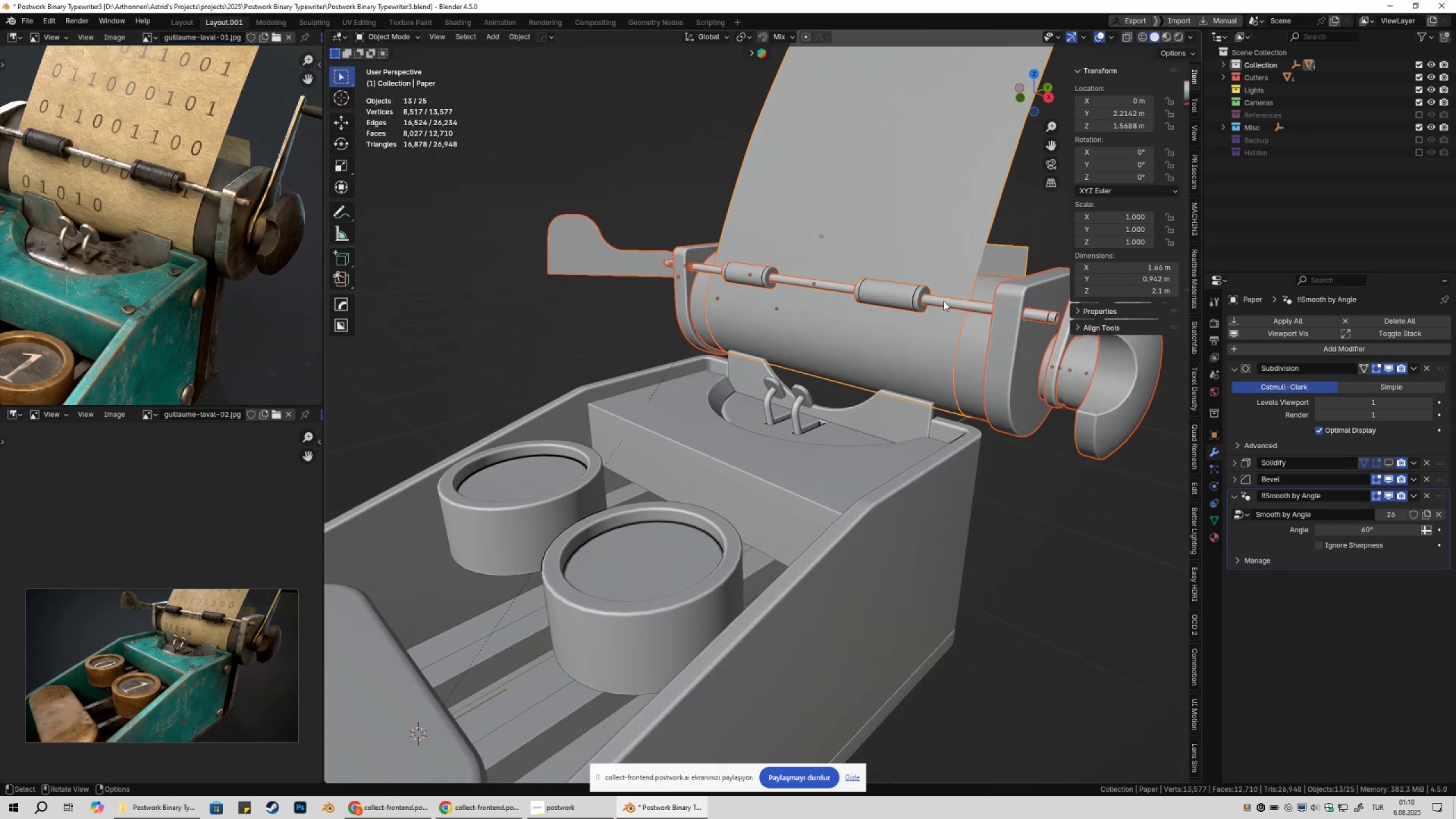 
hold_key(key=ShiftLeft, duration=0.37)
 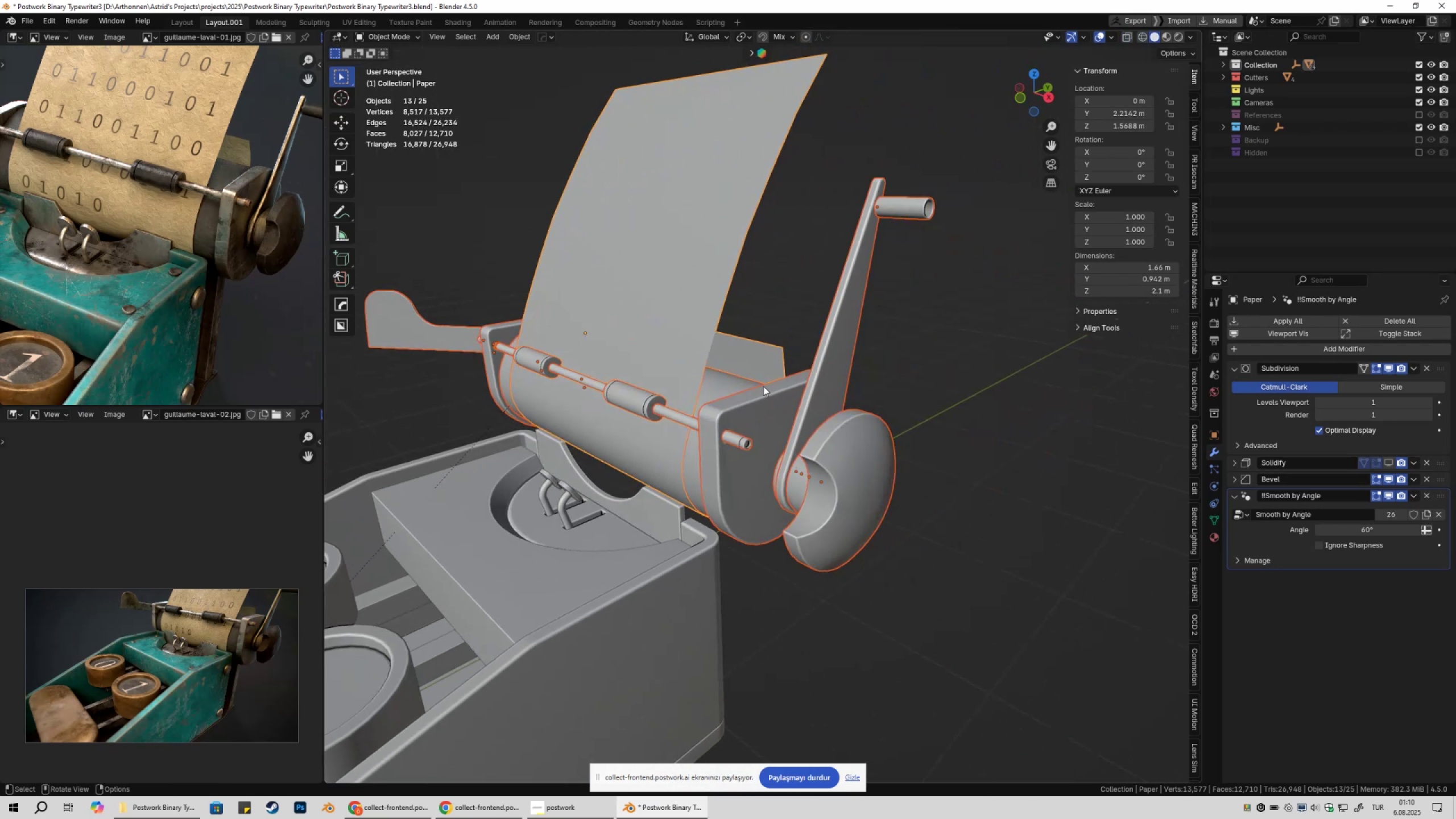 
key(G)
 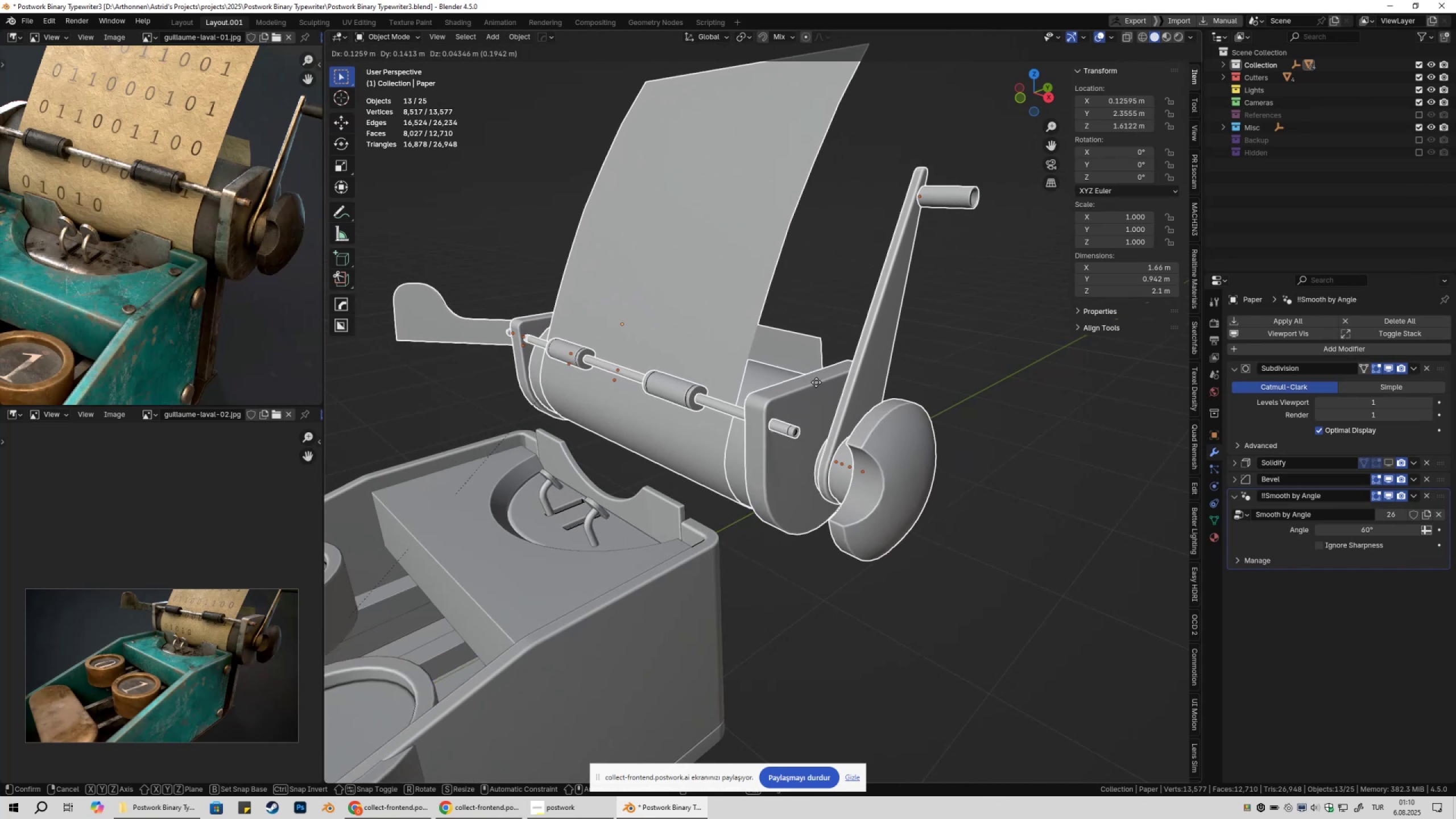 
wait(5.42)
 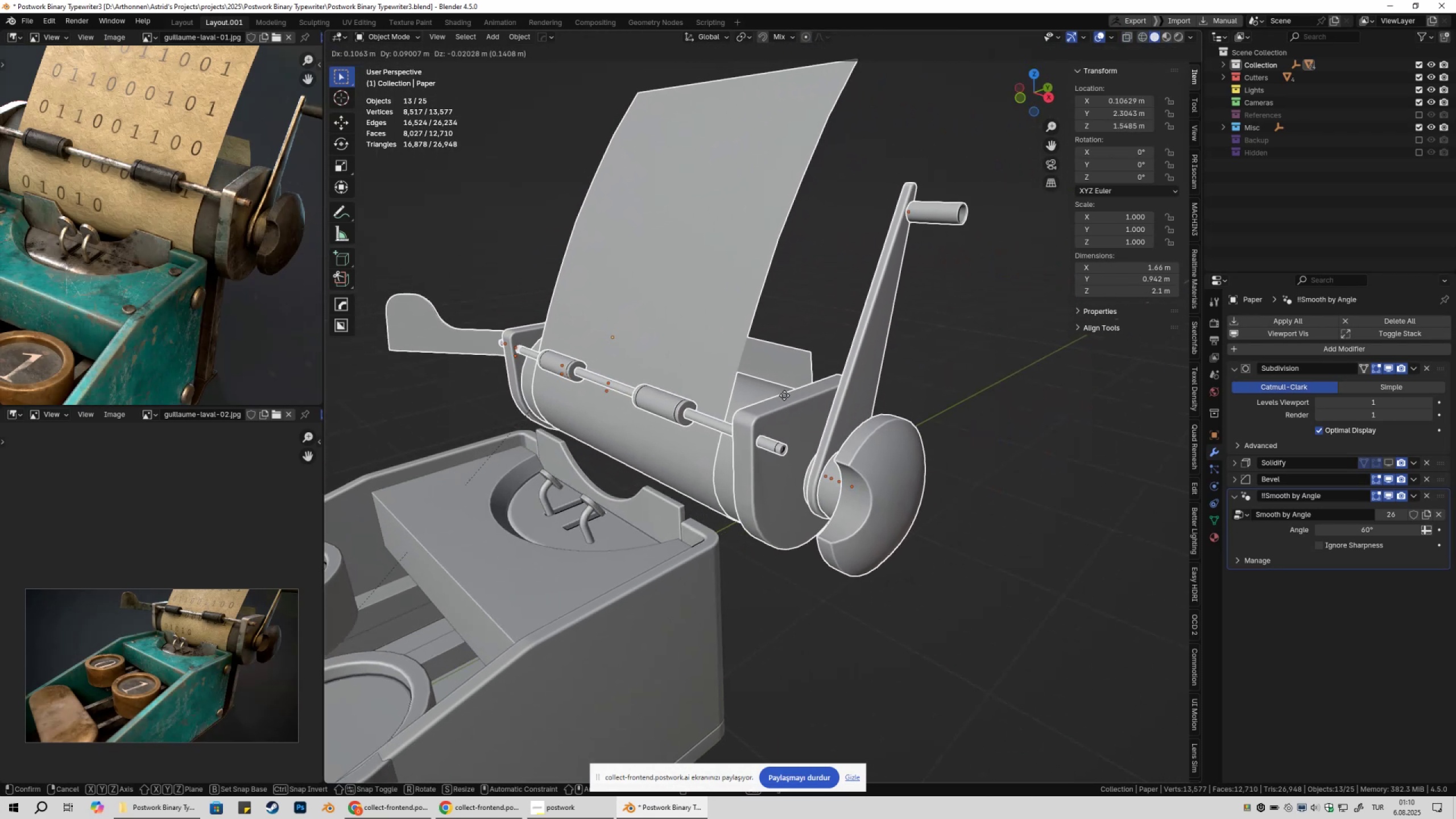 
key(Escape)
 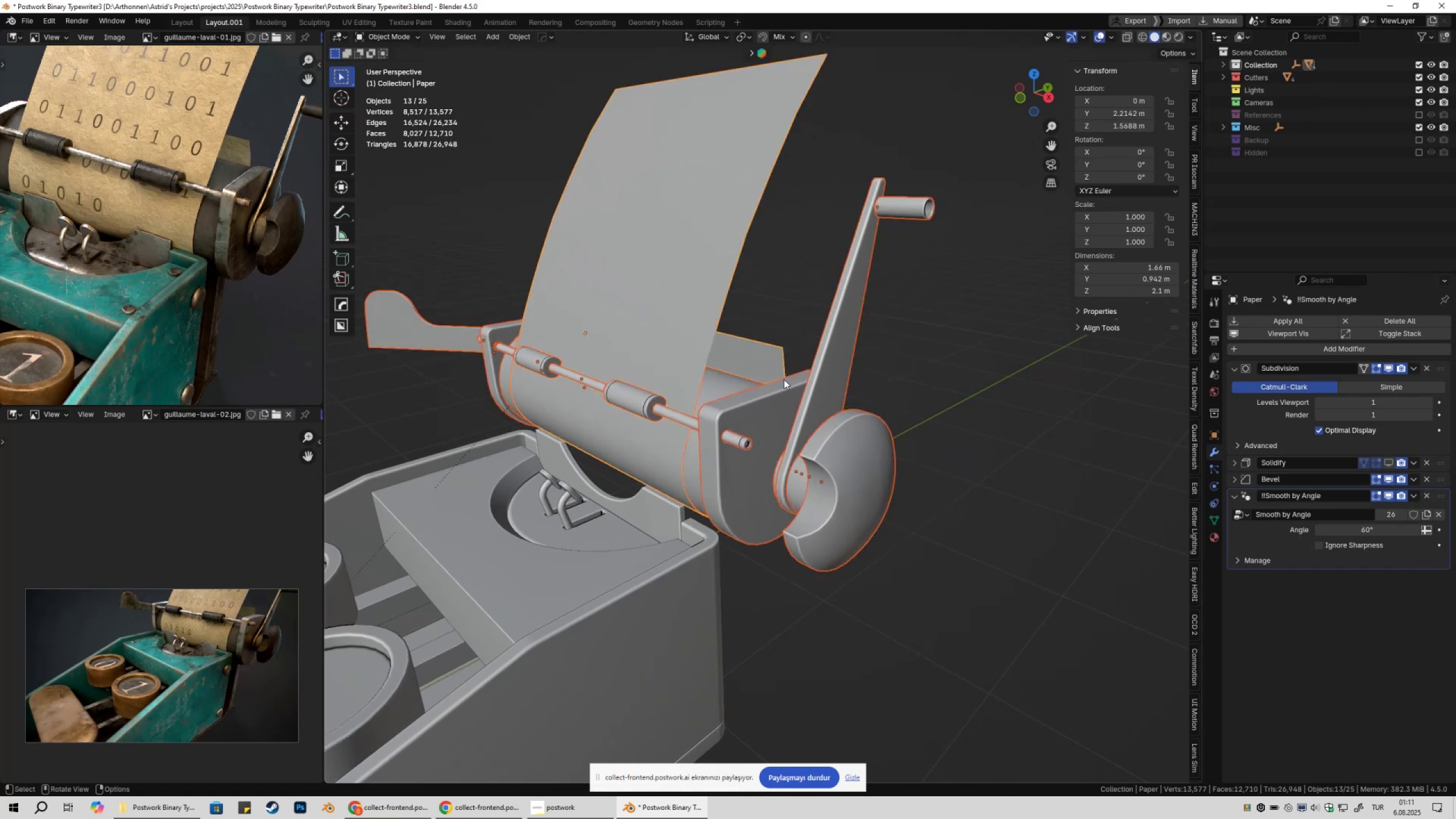 
scroll: coordinate [784, 441], scroll_direction: down, amount: 6.0
 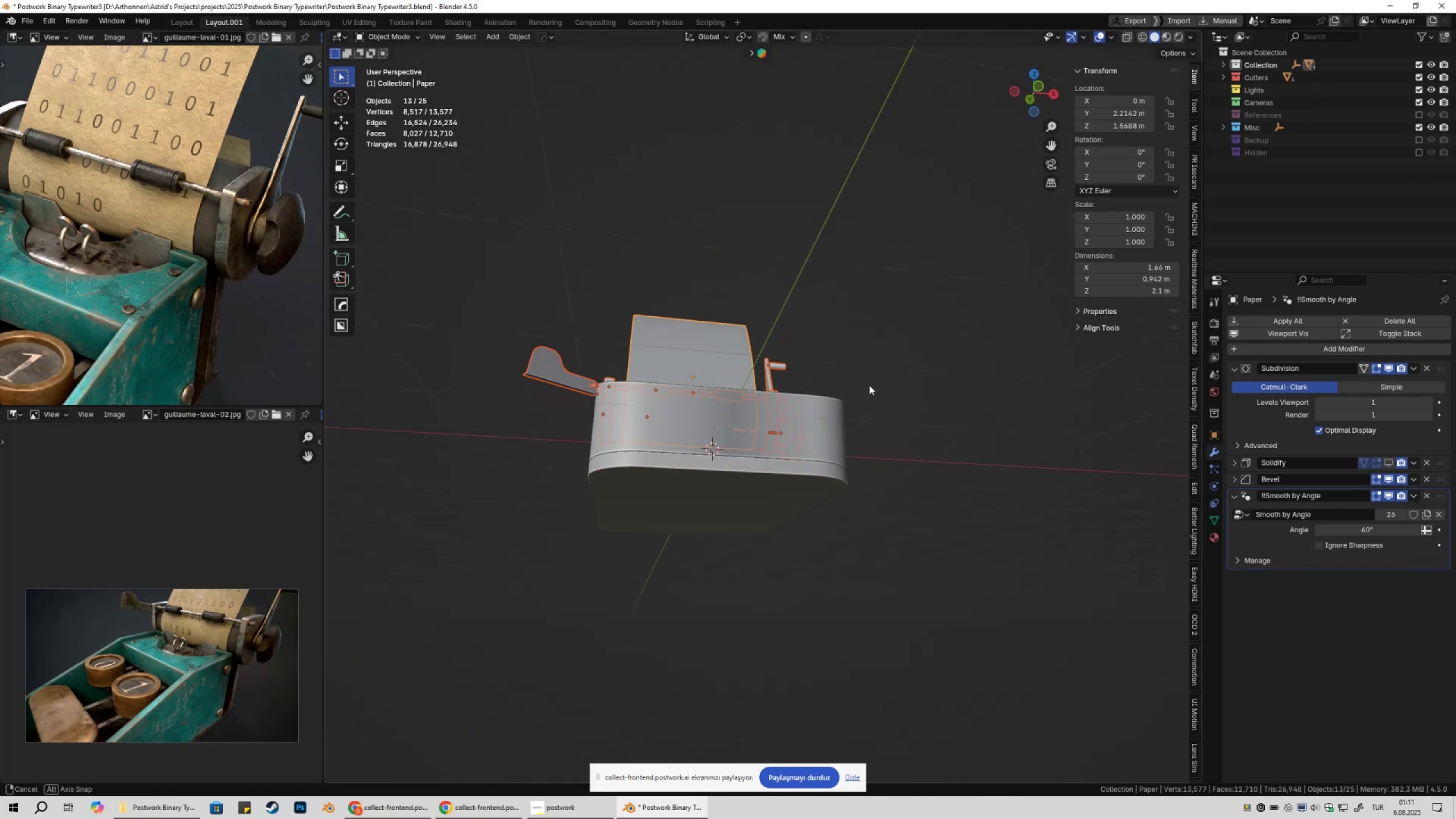 
key(Z)
 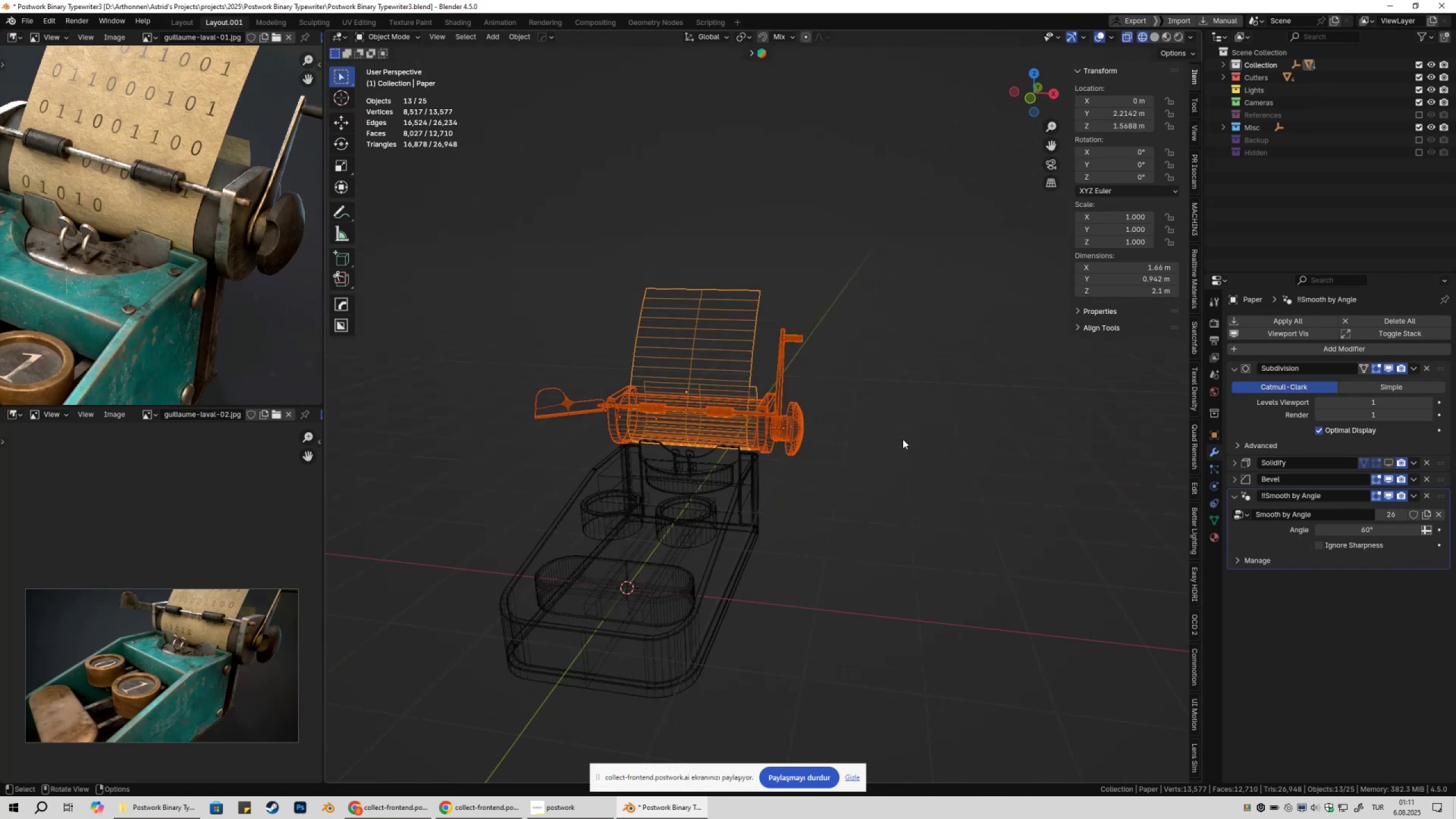 
left_click([903, 439])
 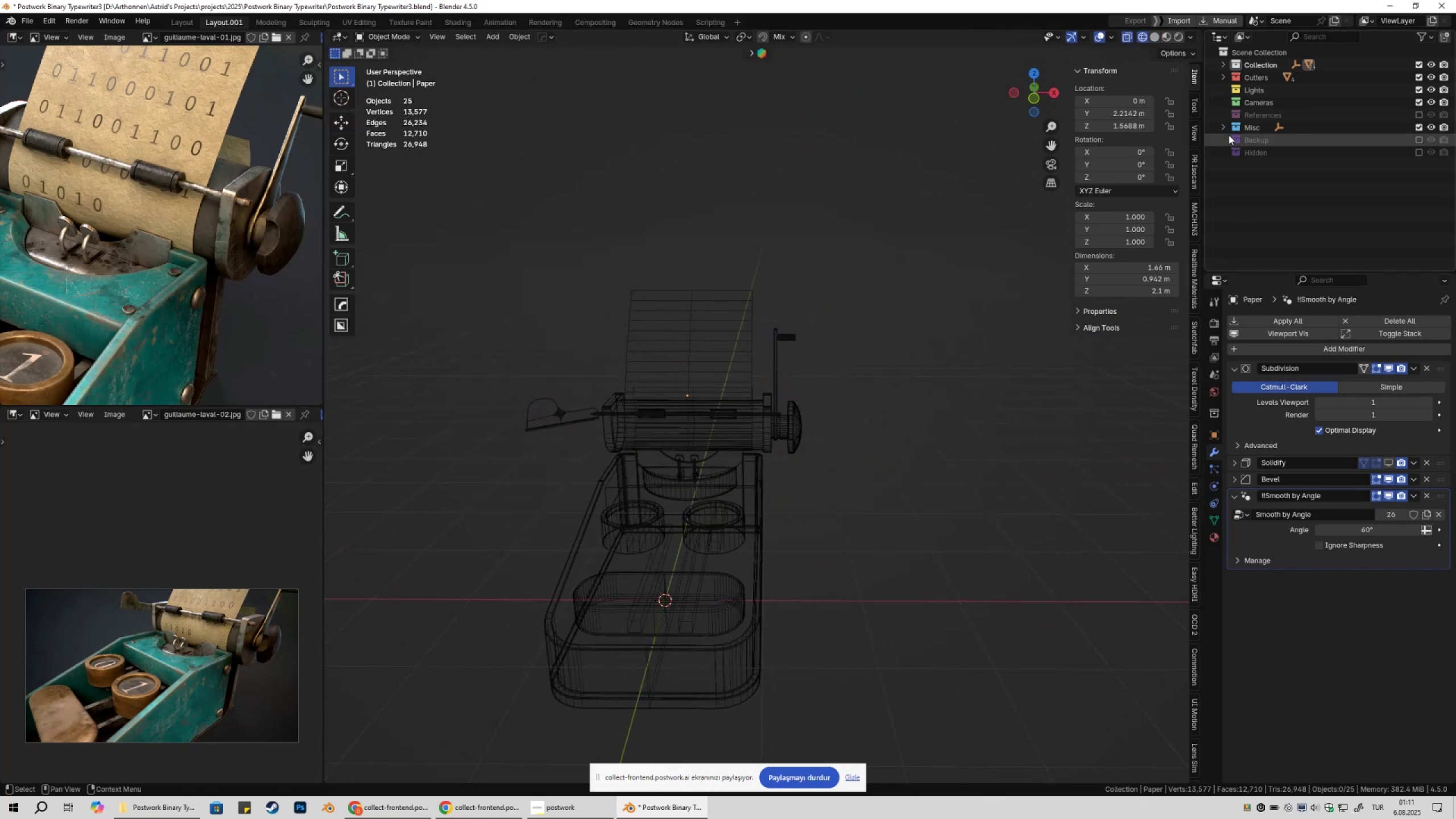 
left_click([1227, 130])
 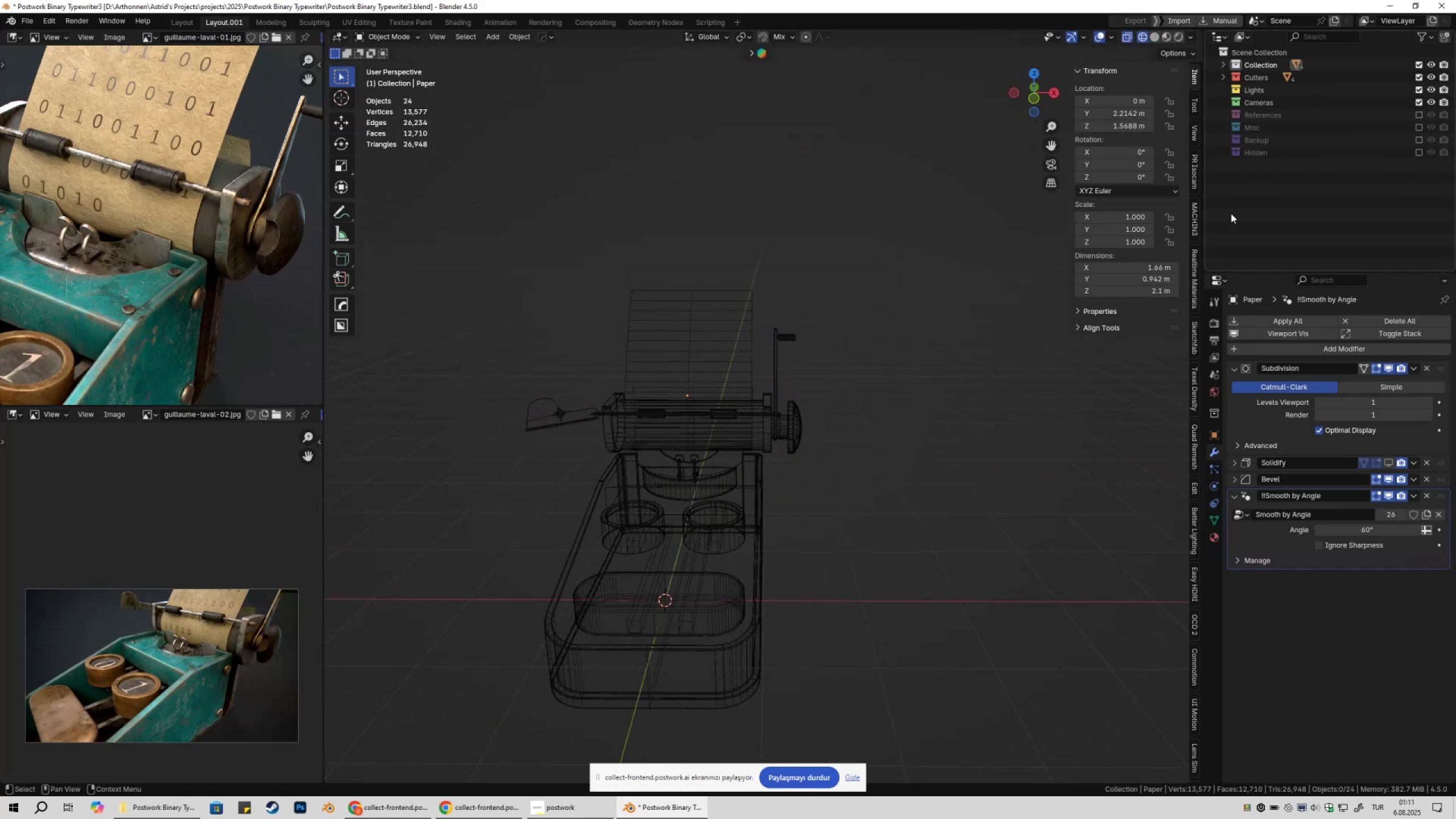 
left_click([874, 437])
 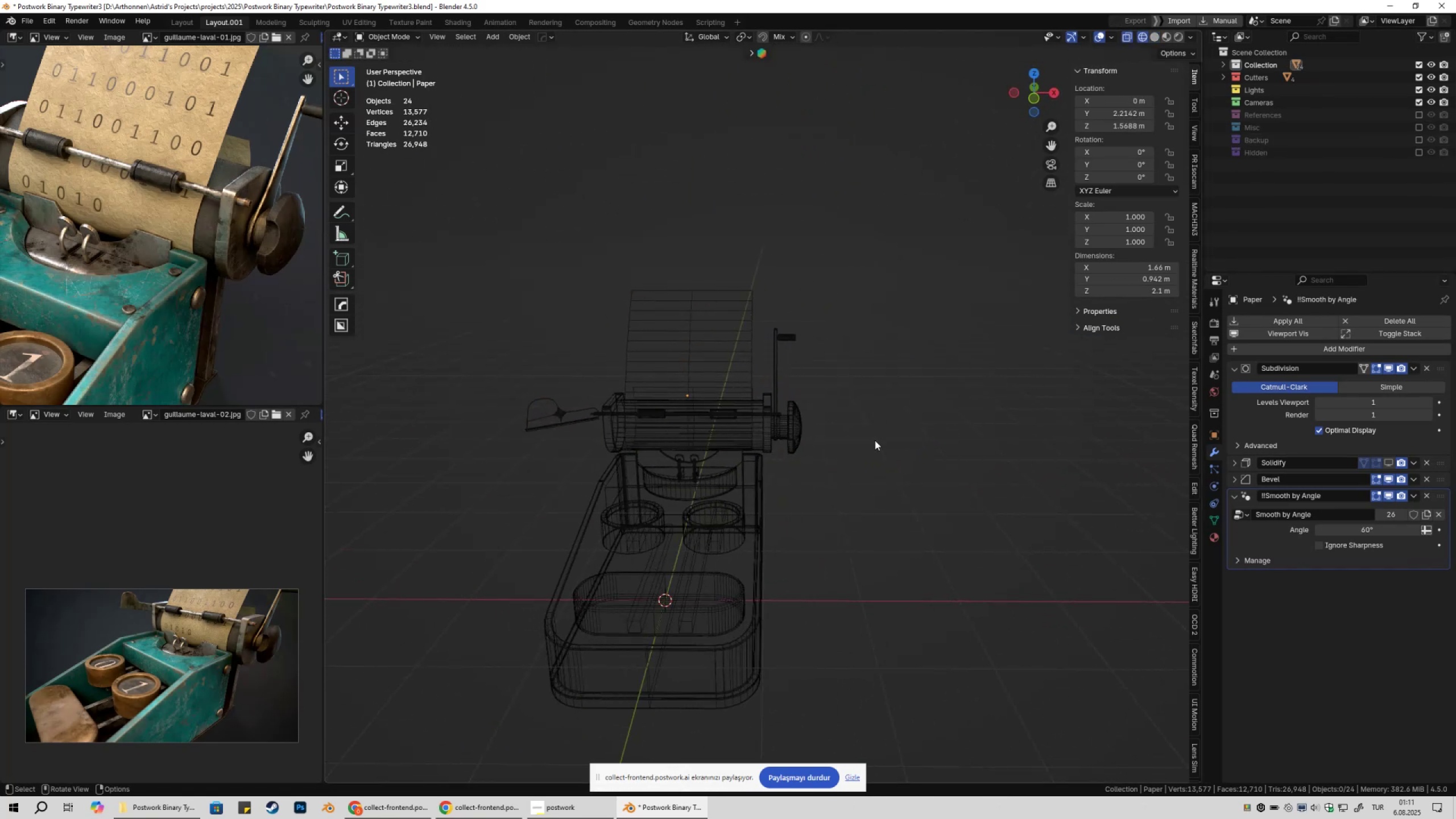 
key(Z)
 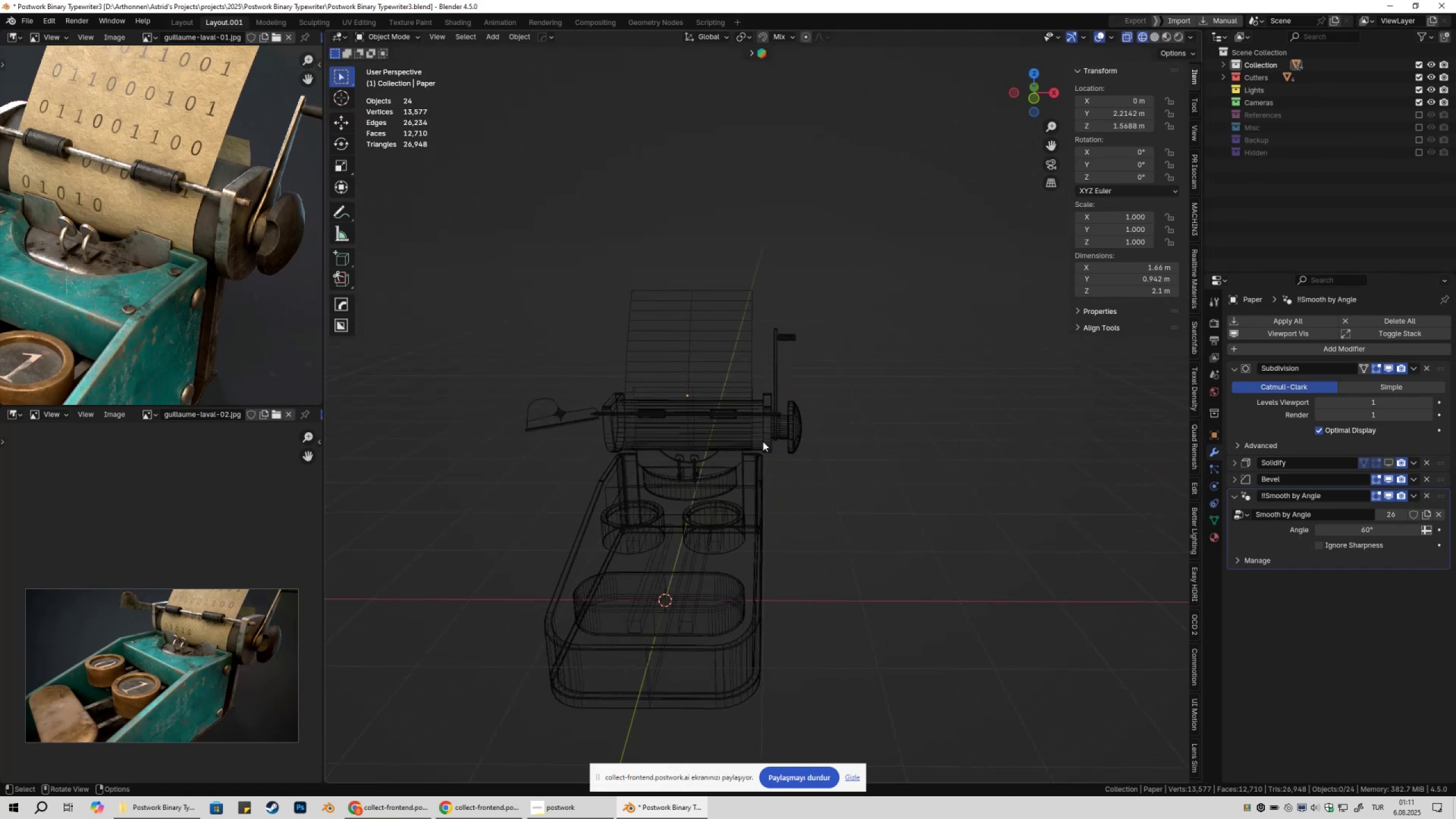 
key(Numpad1)
 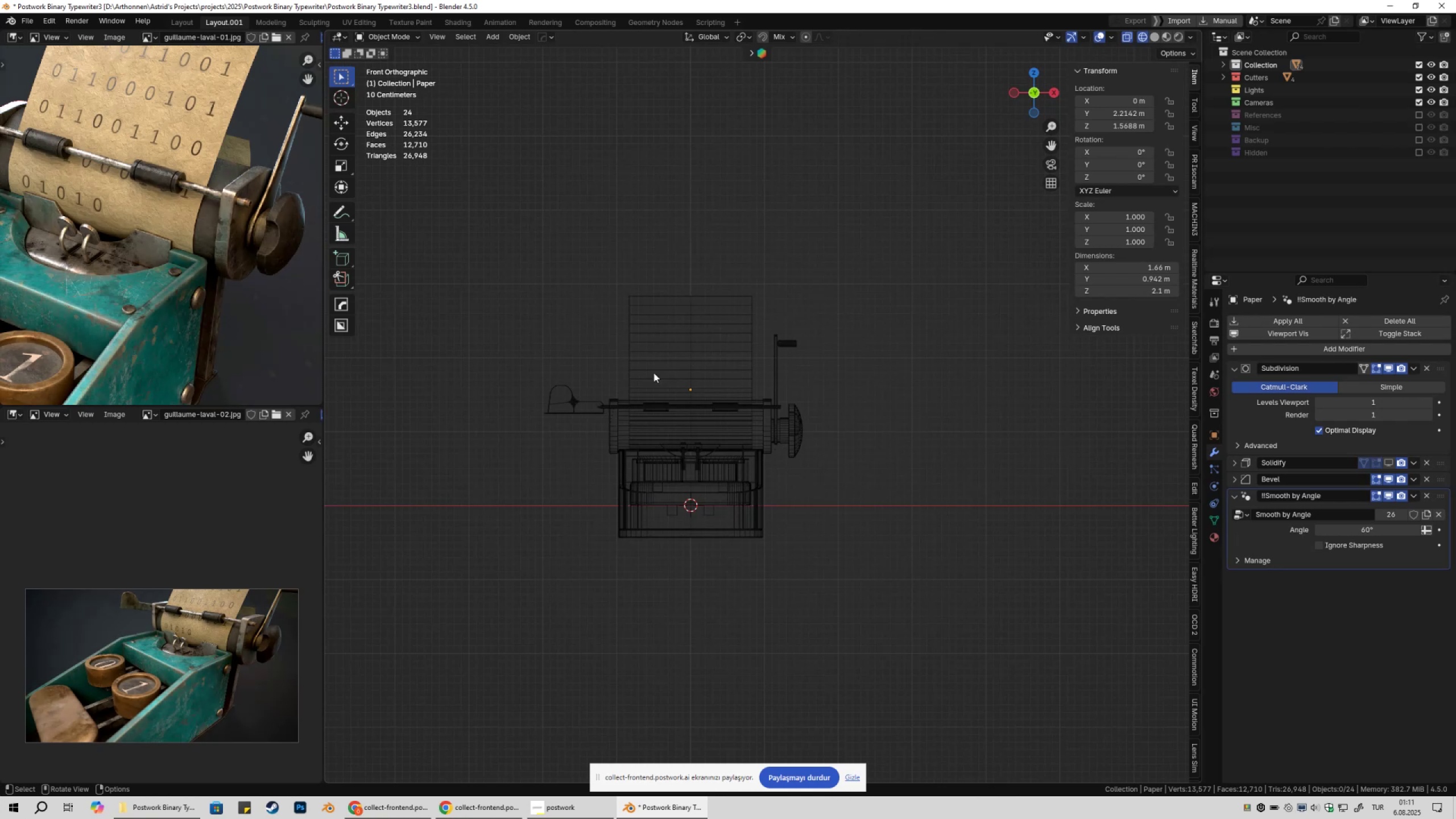 
left_click_drag(start_coordinate=[523, 279], to_coordinate=[865, 425])
 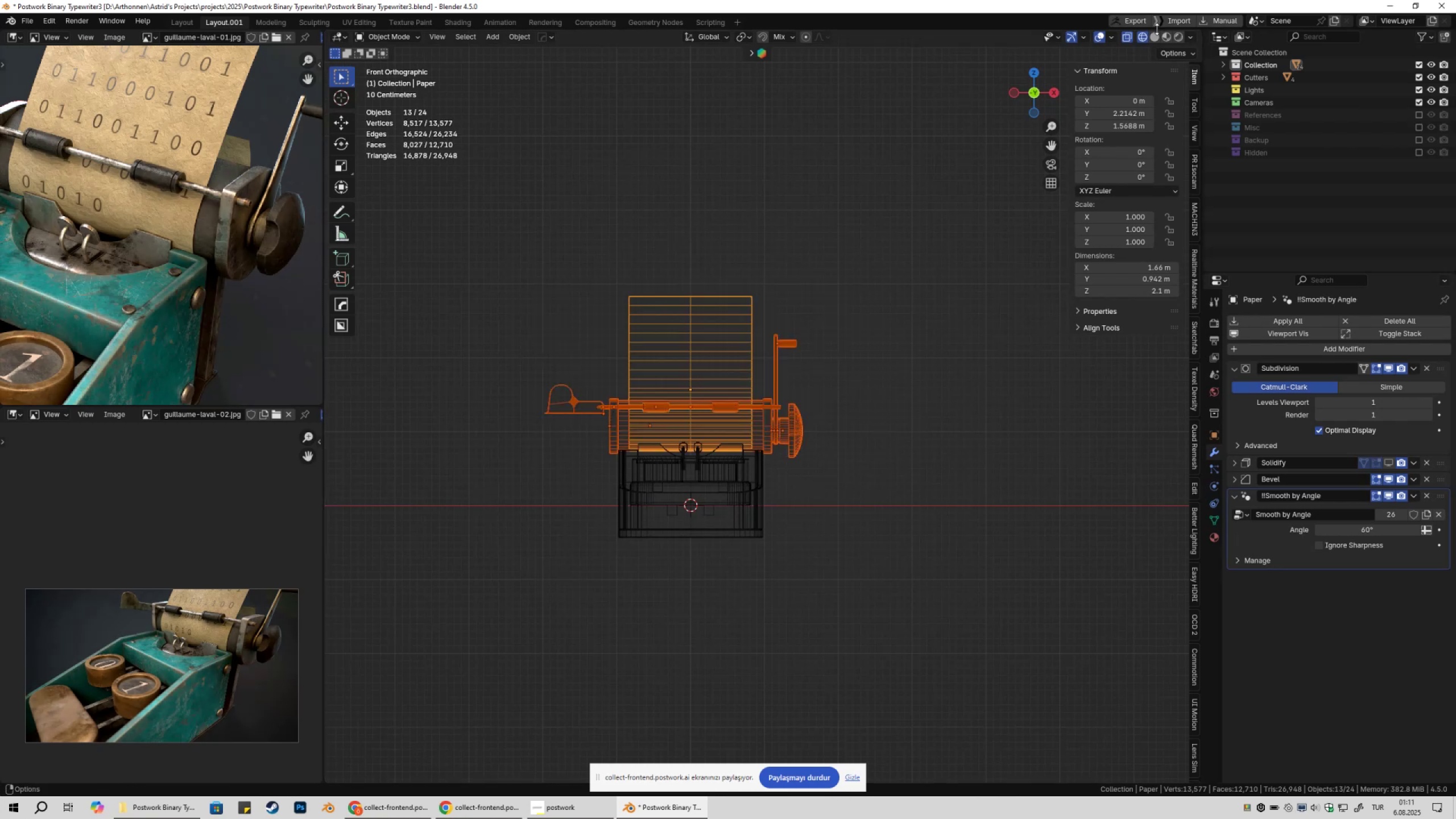 
left_click([1153, 35])
 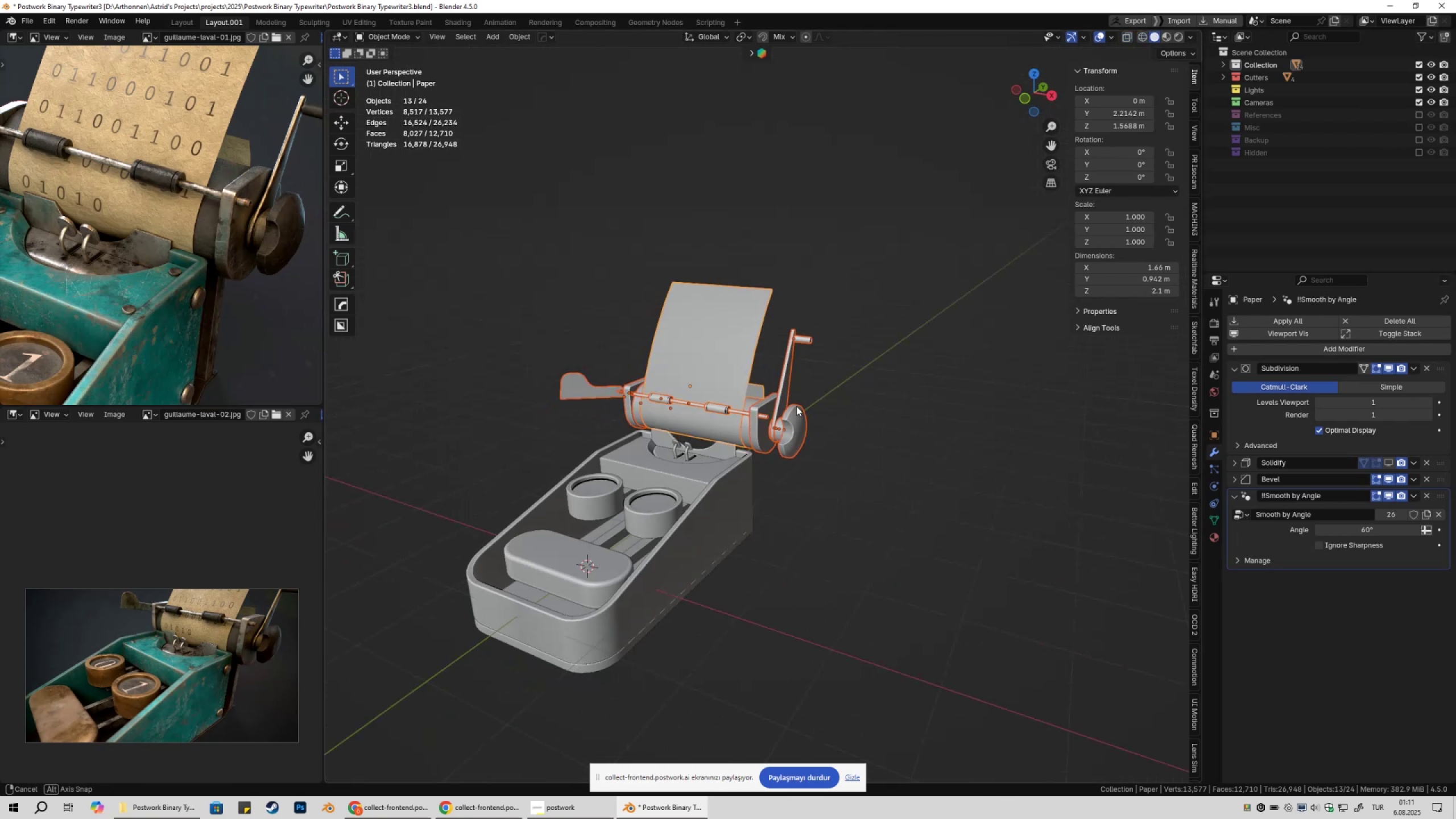 
scroll: coordinate [789, 458], scroll_direction: up, amount: 4.0
 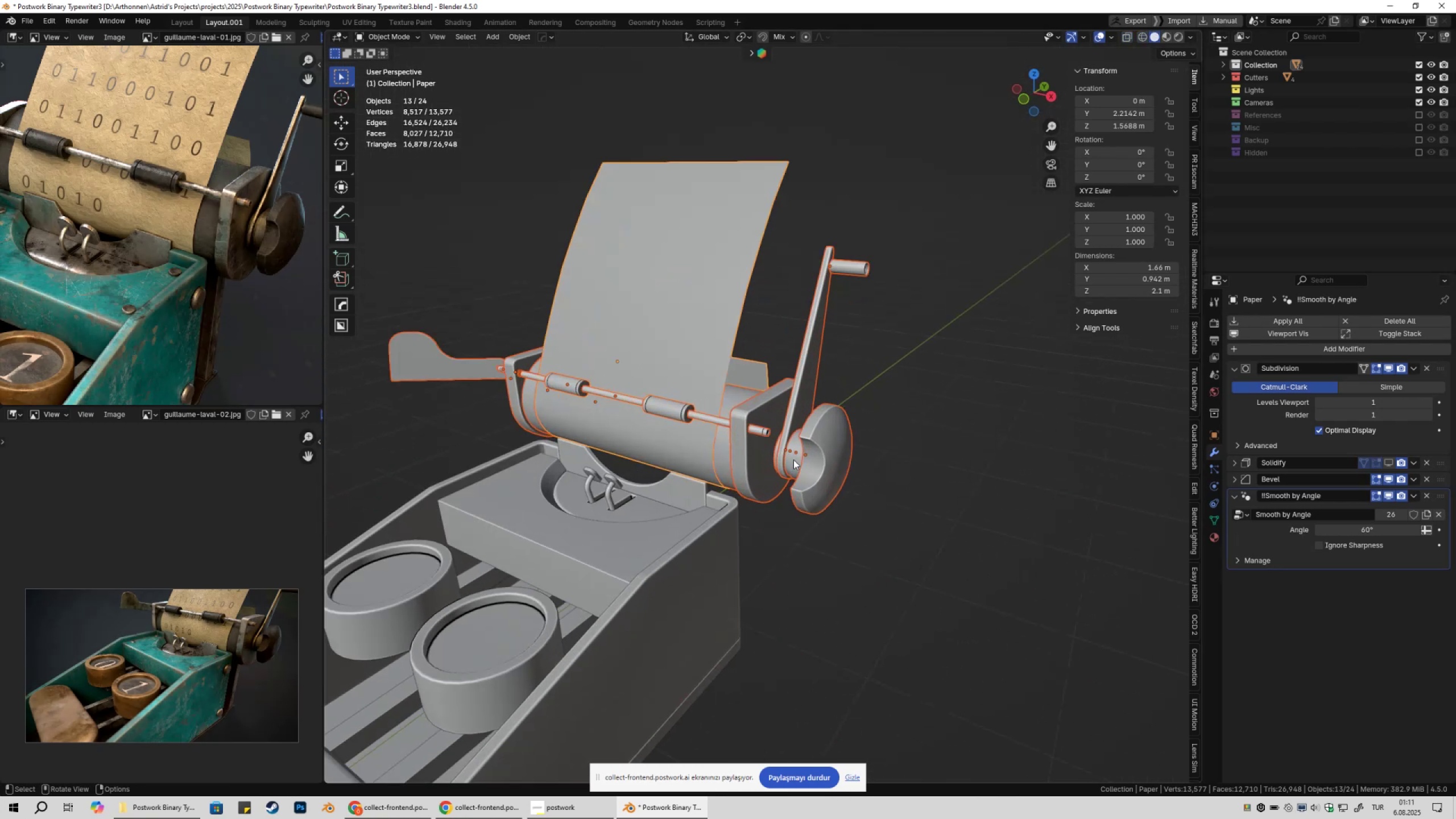 
type(gz)
key(Escape)
 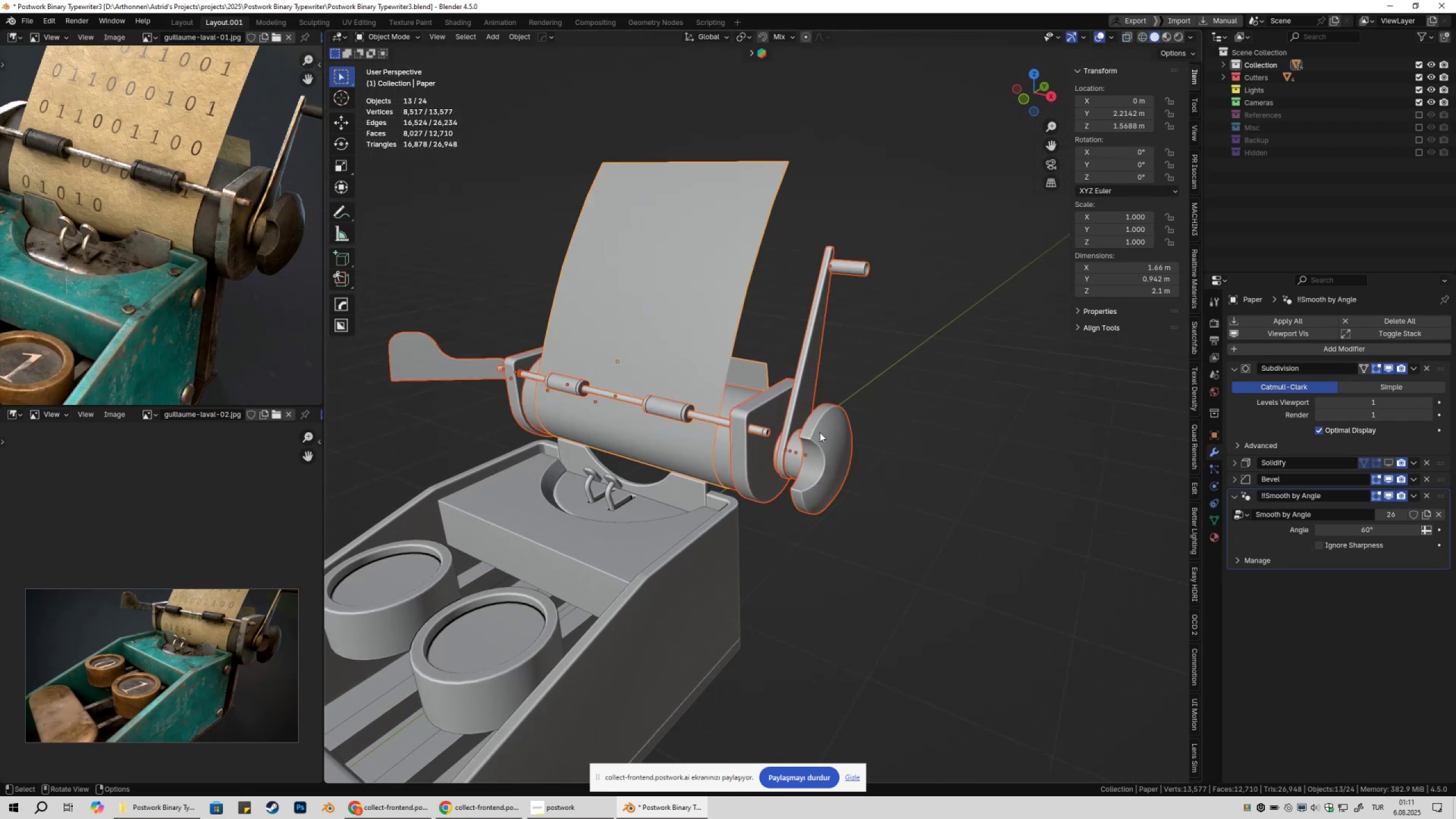 
hold_key(key=ShiftLeft, duration=0.32)
 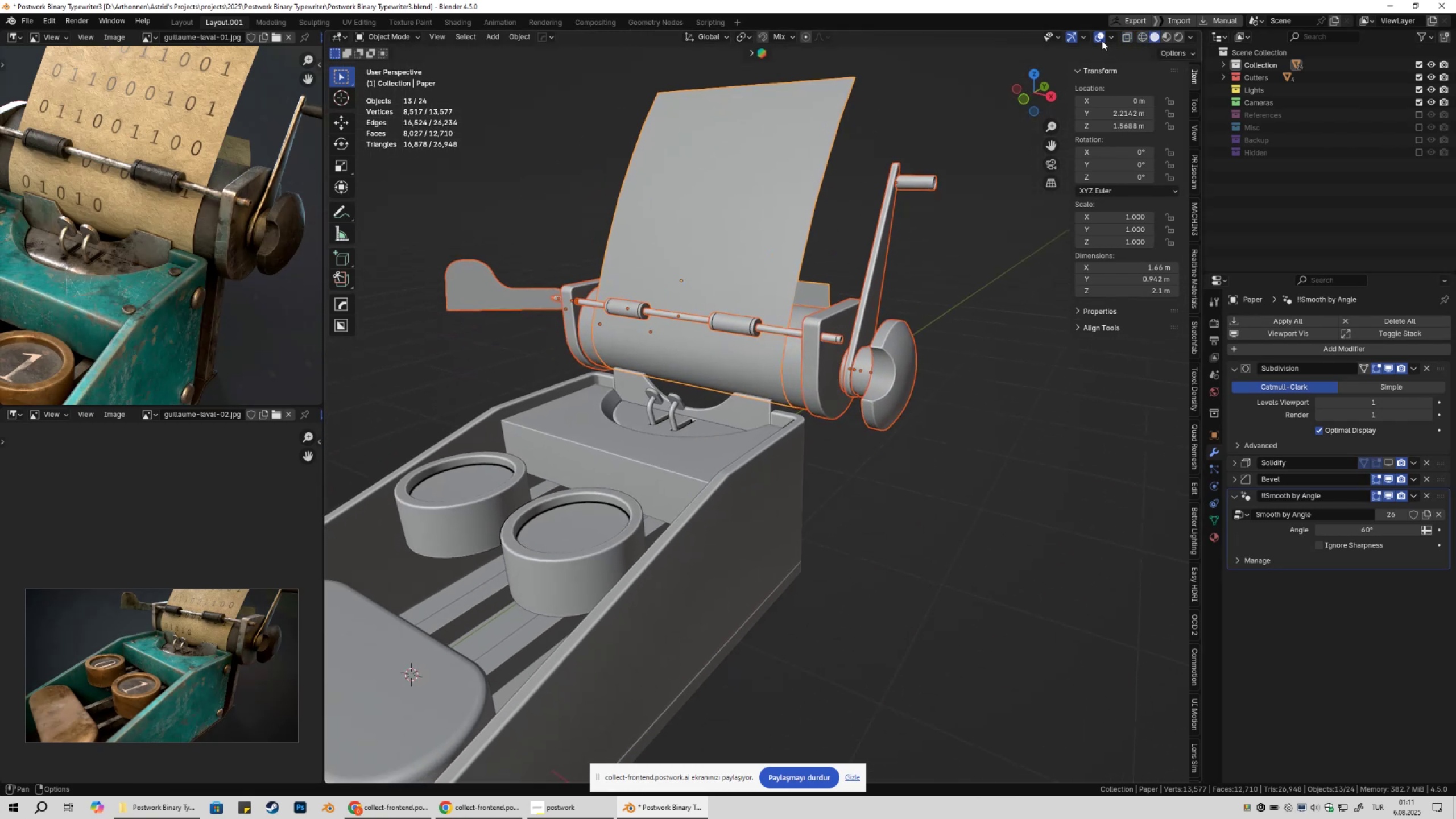 
left_click([1101, 40])
 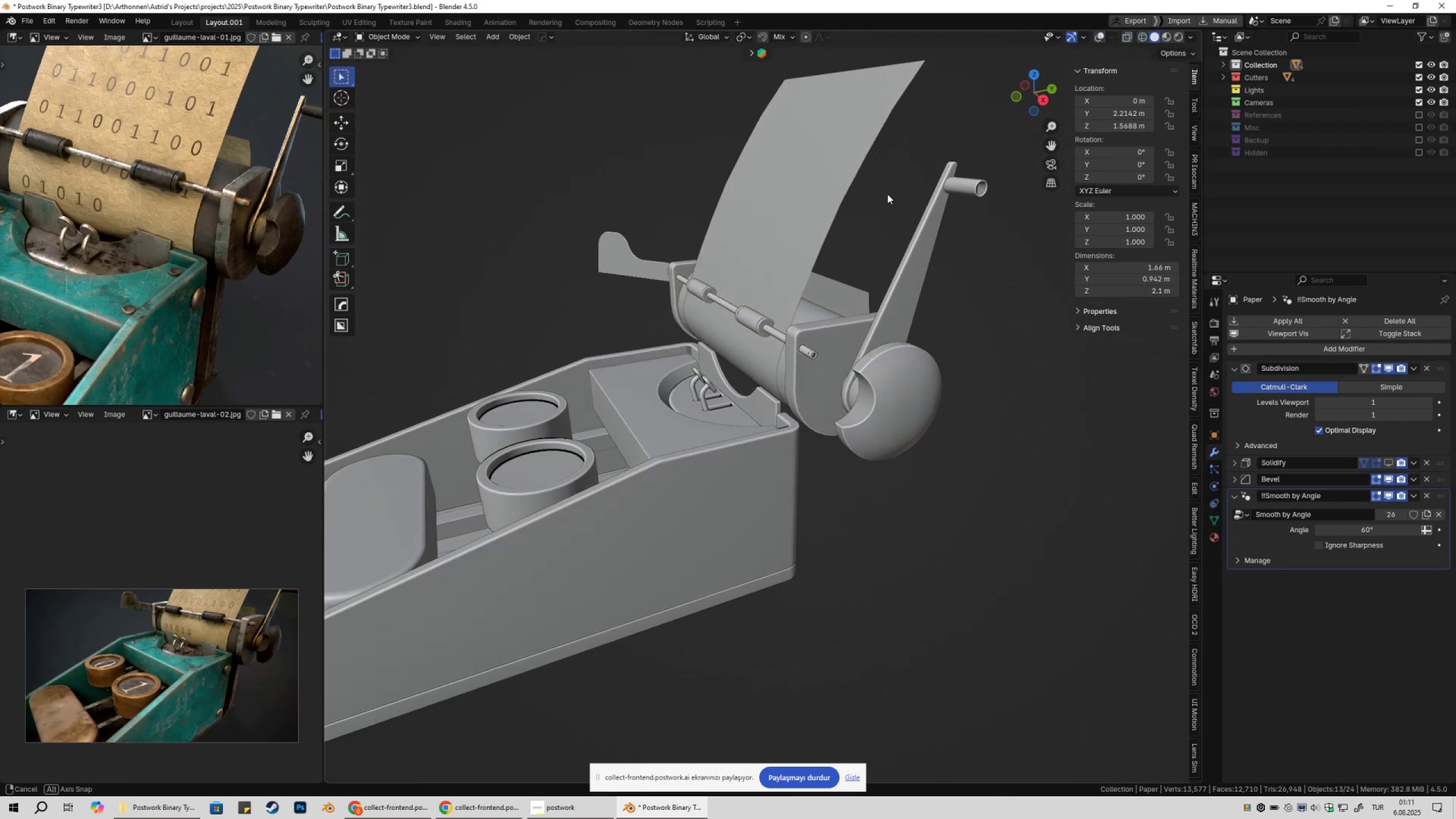 
scroll: coordinate [887, 193], scroll_direction: up, amount: 2.0
 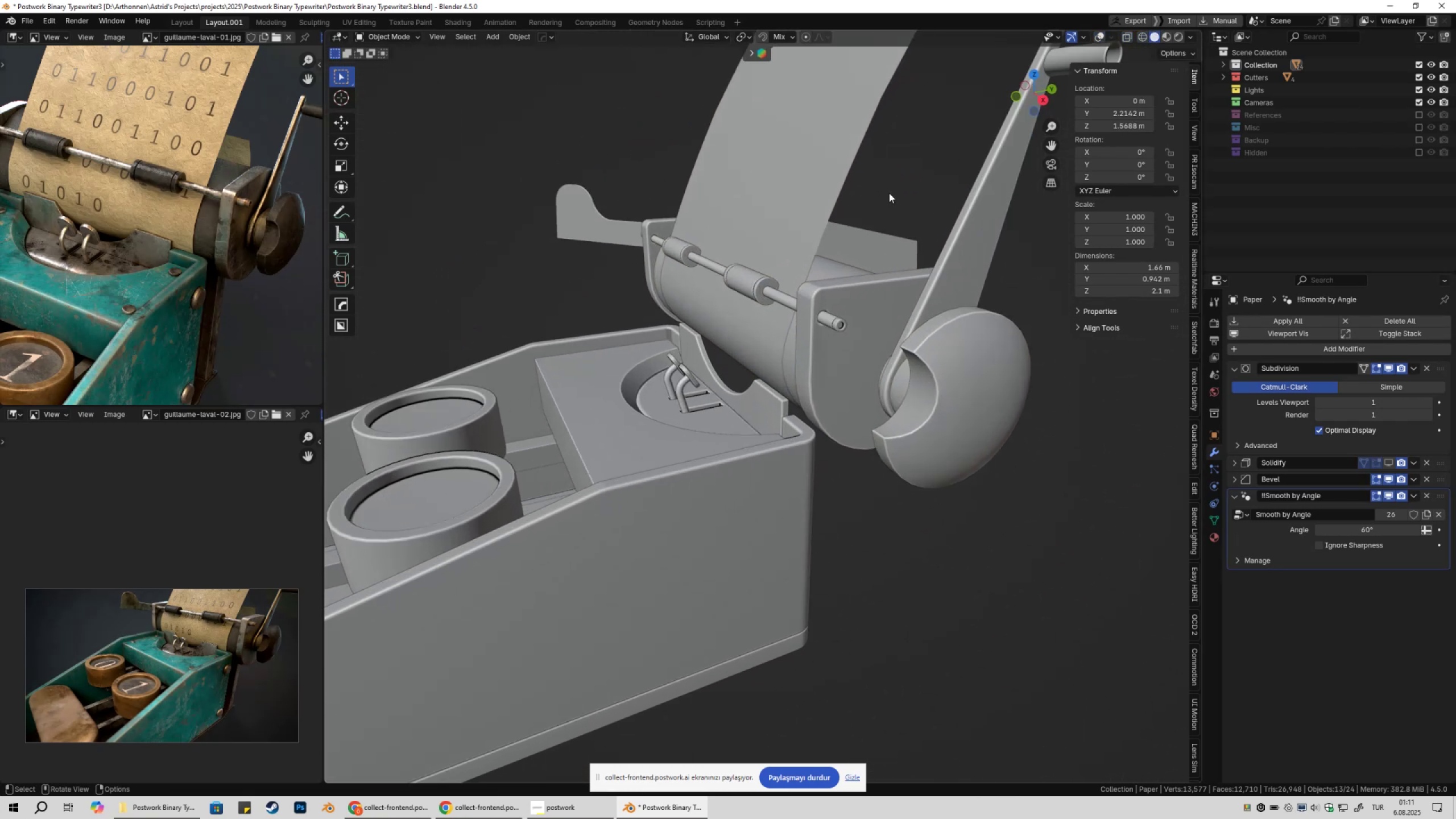 
type(gz)
 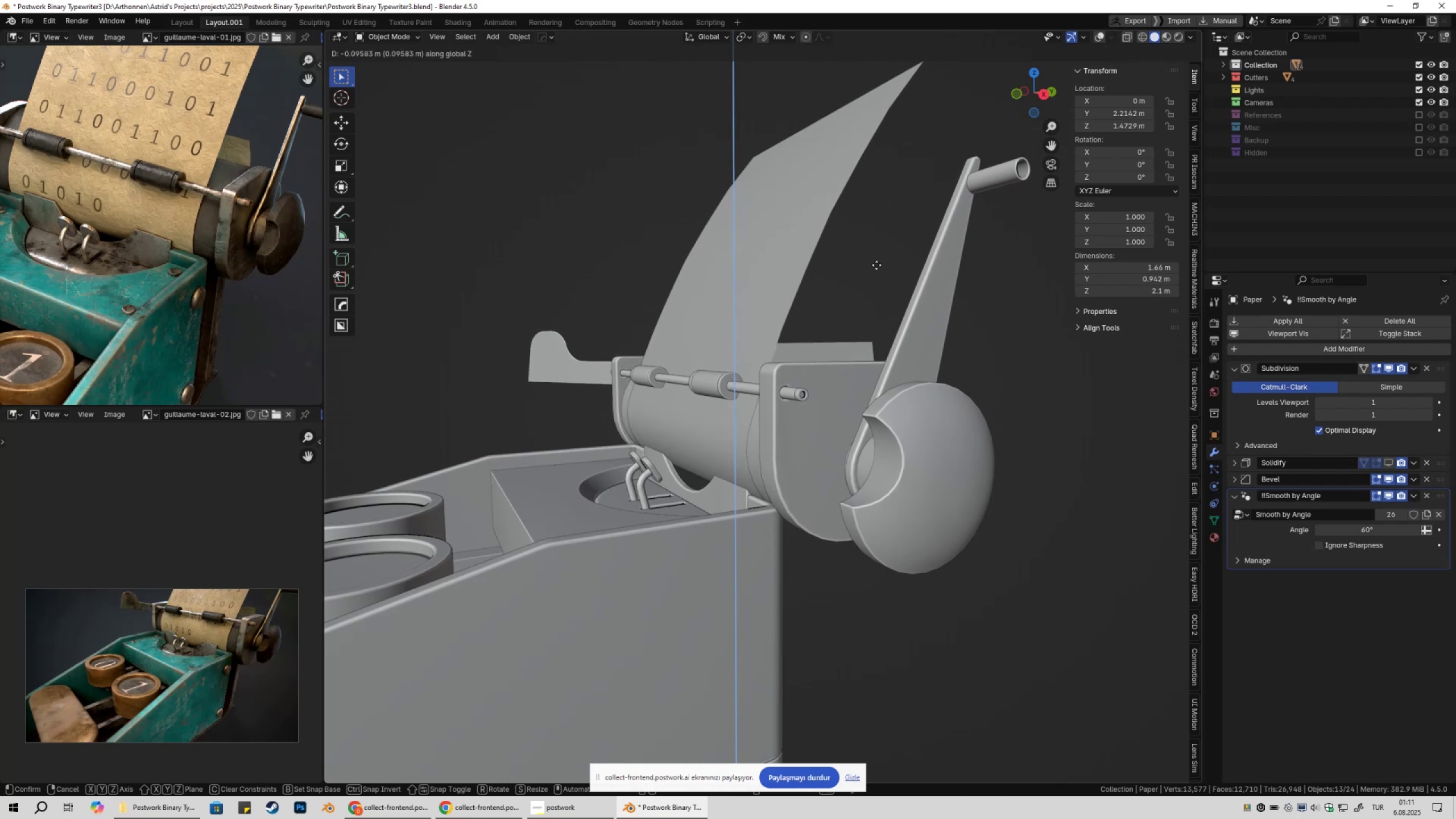 
key(Escape)
type(gz)
 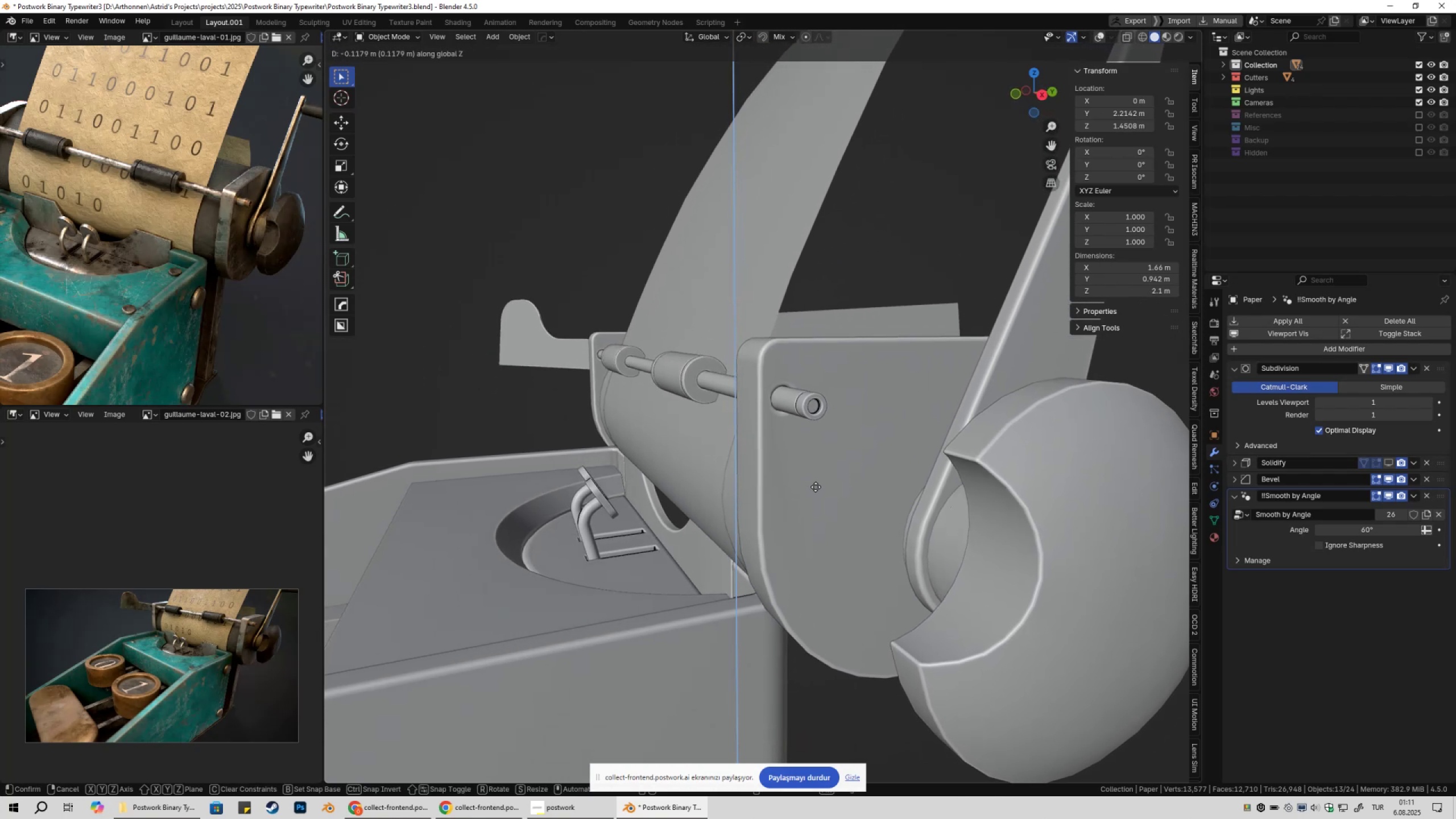 
scroll: coordinate [788, 456], scroll_direction: up, amount: 3.0
 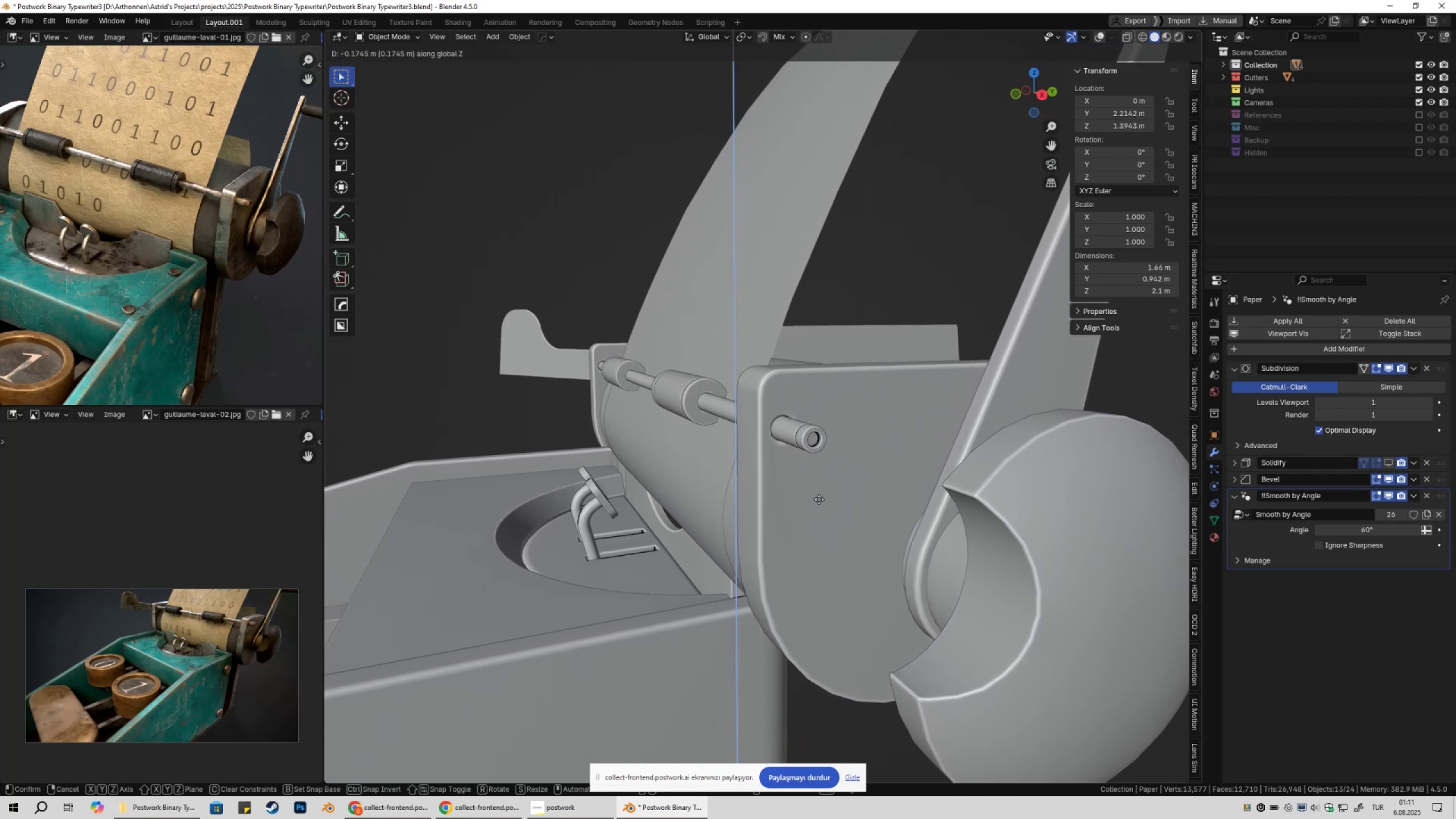 
wait(6.64)
 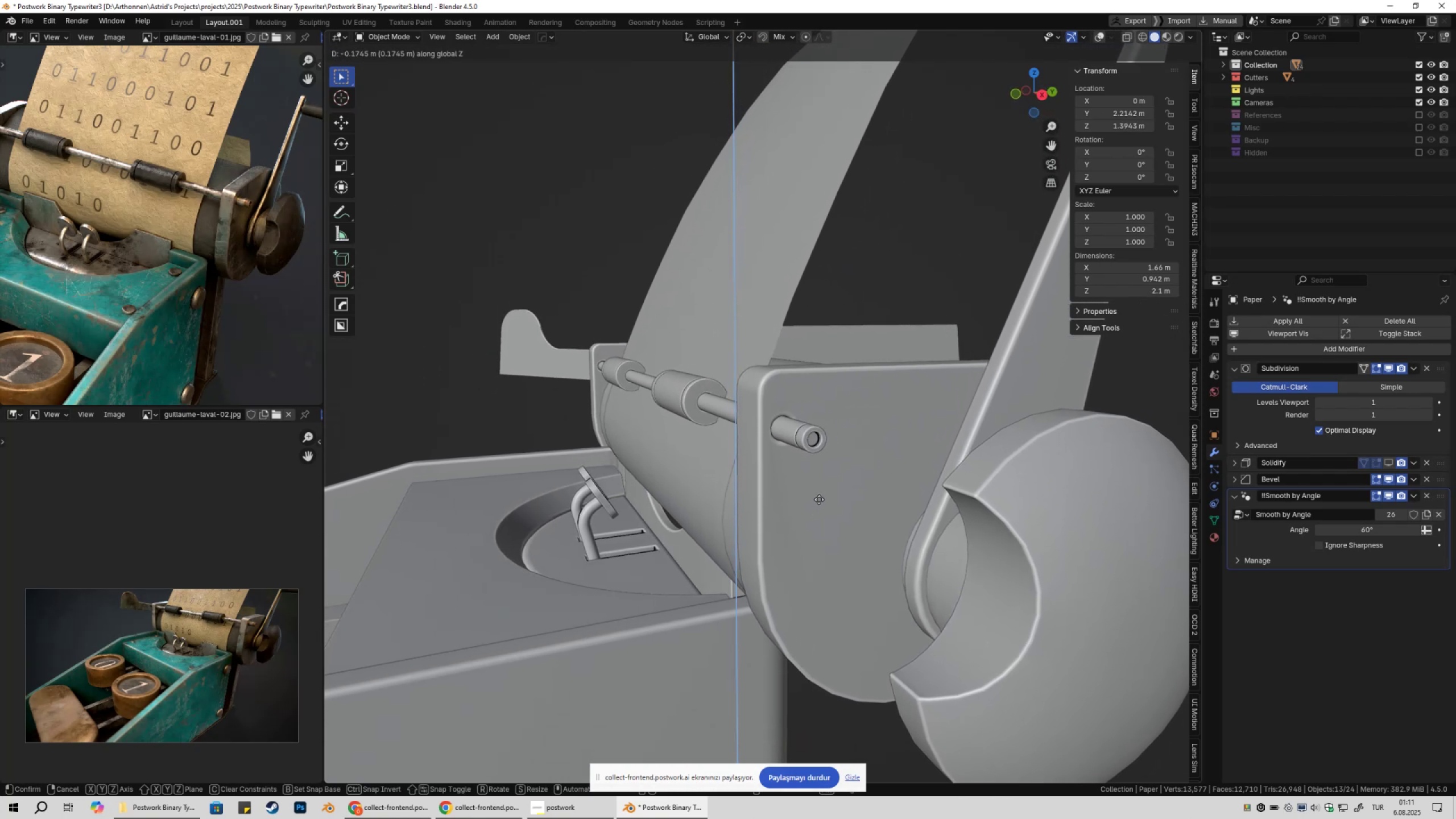 
type(gy)
 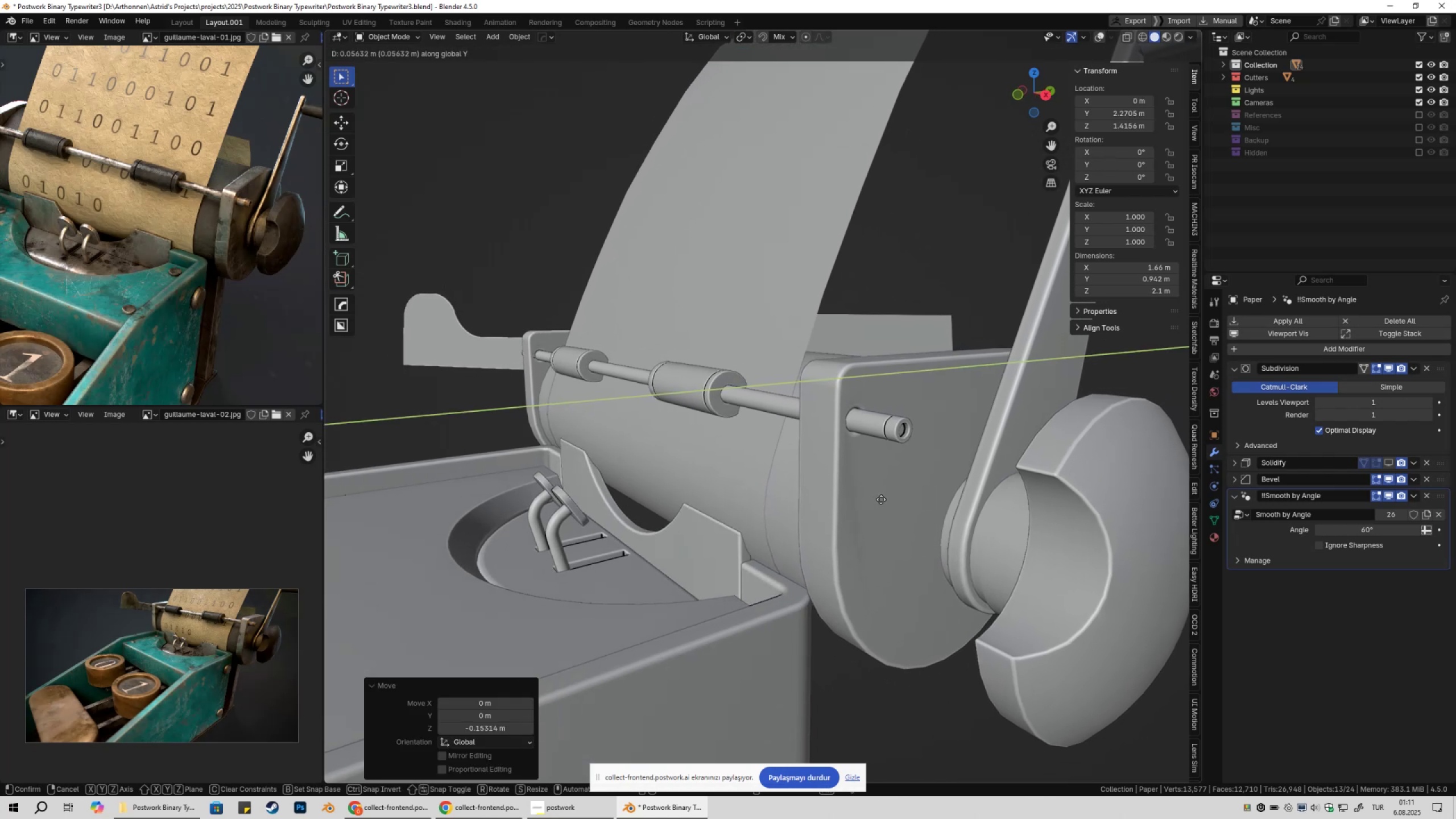 
hold_key(key=ShiftLeft, duration=1.53)
 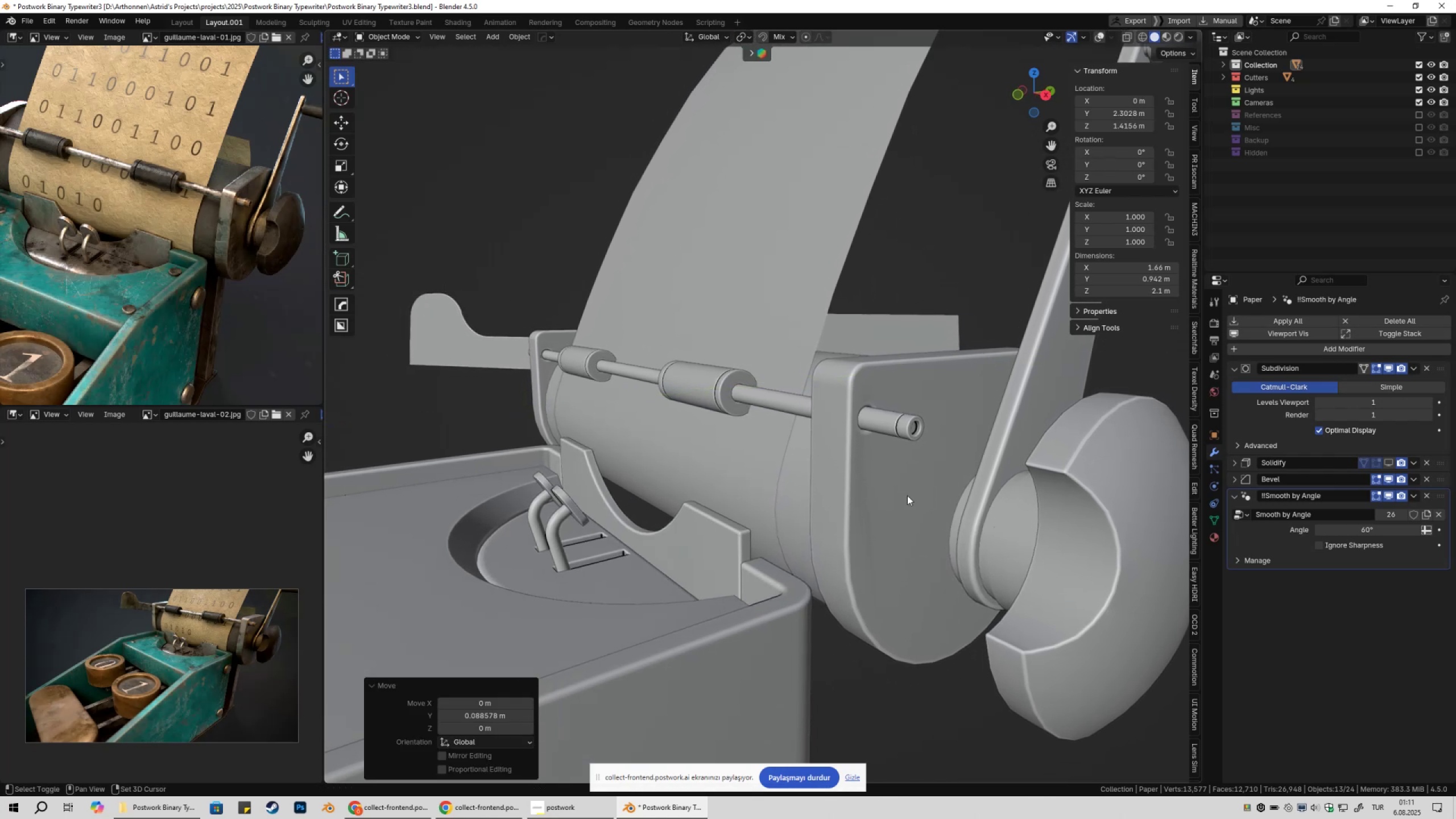 
hold_key(key=ShiftLeft, duration=0.67)
left_click([907, 495])
 